 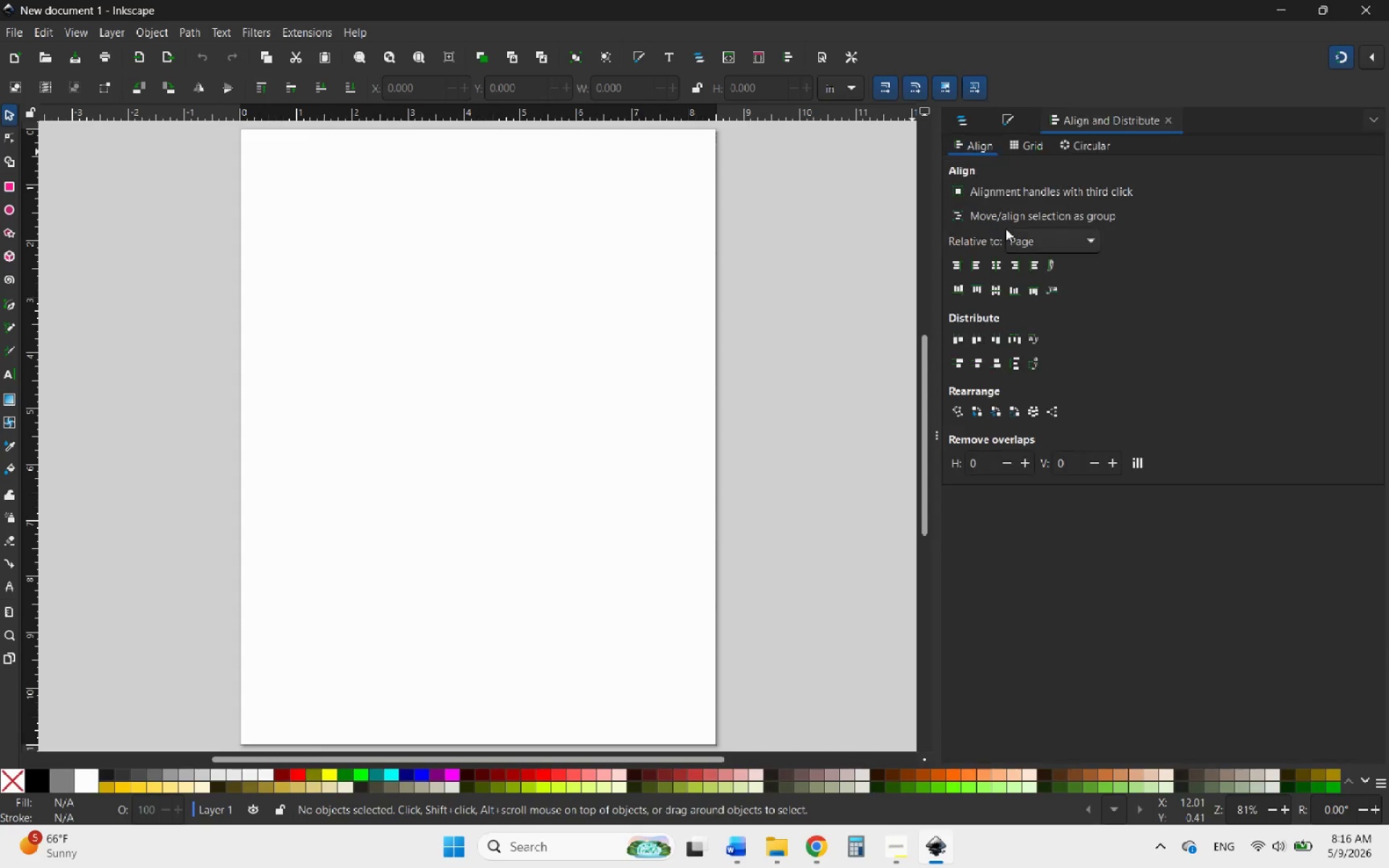 
left_click_drag(start_coordinate=[938, 249], to_coordinate=[1129, 281])
 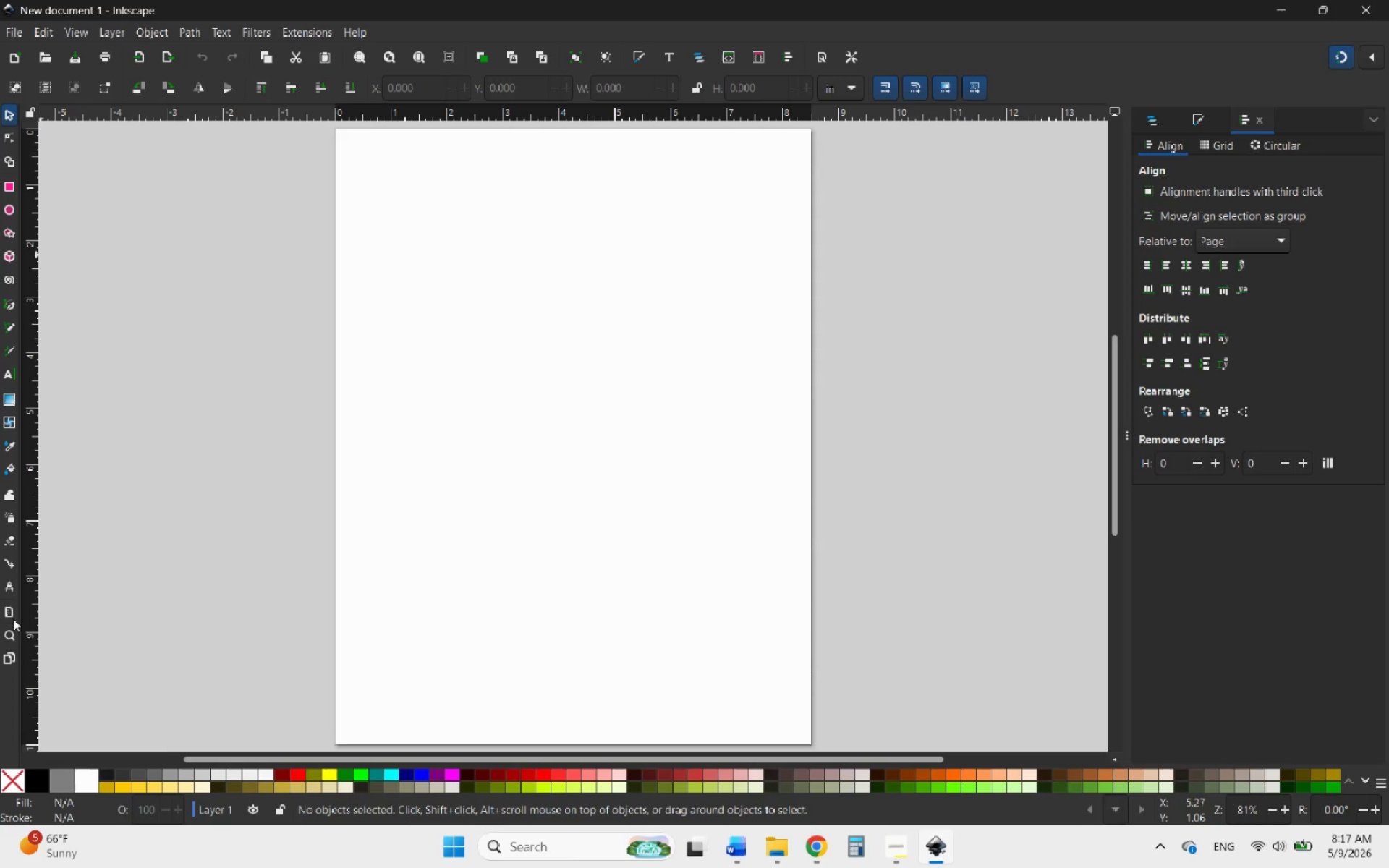 
left_click([7, 663])
 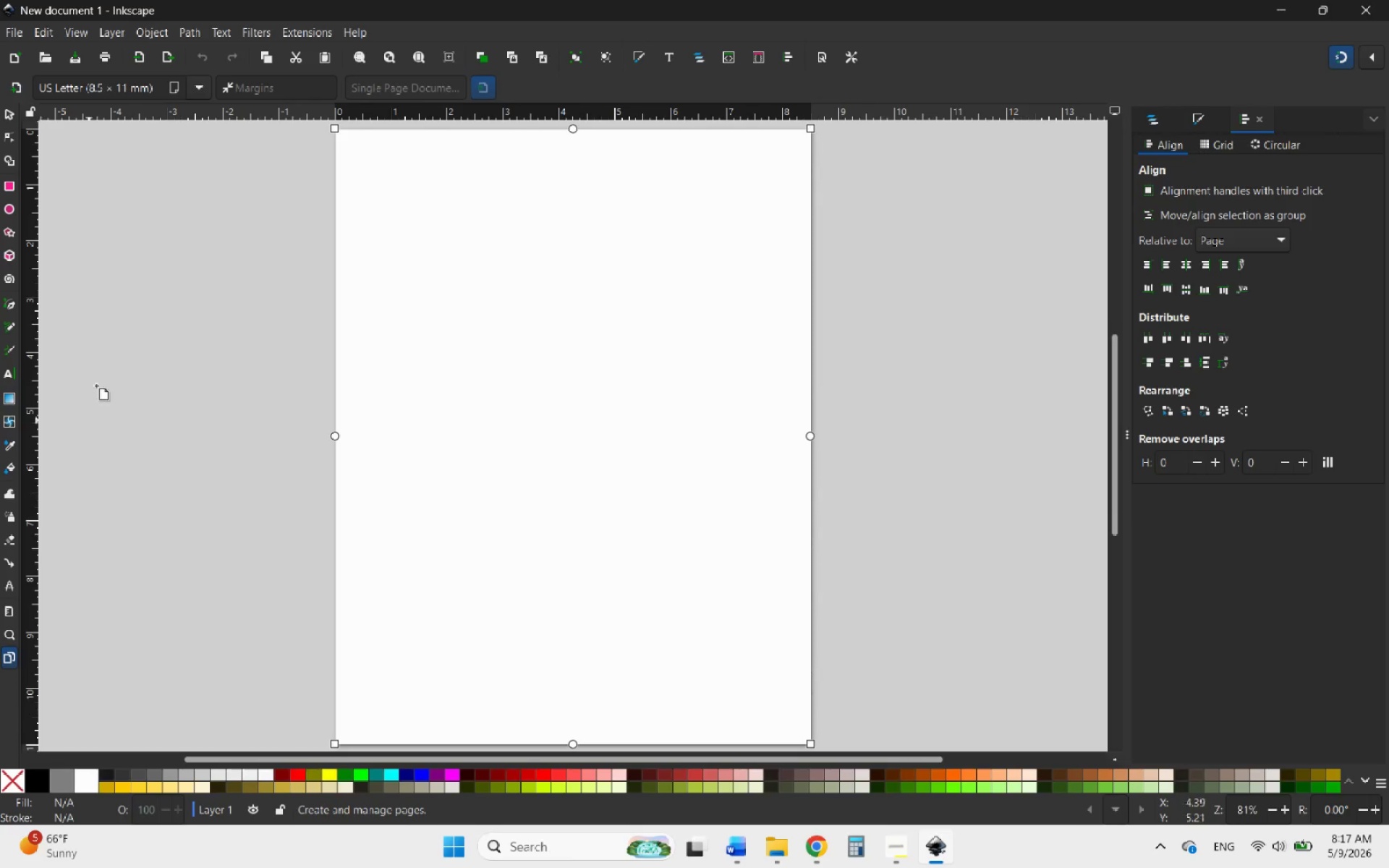 
mouse_move([161, 93])
 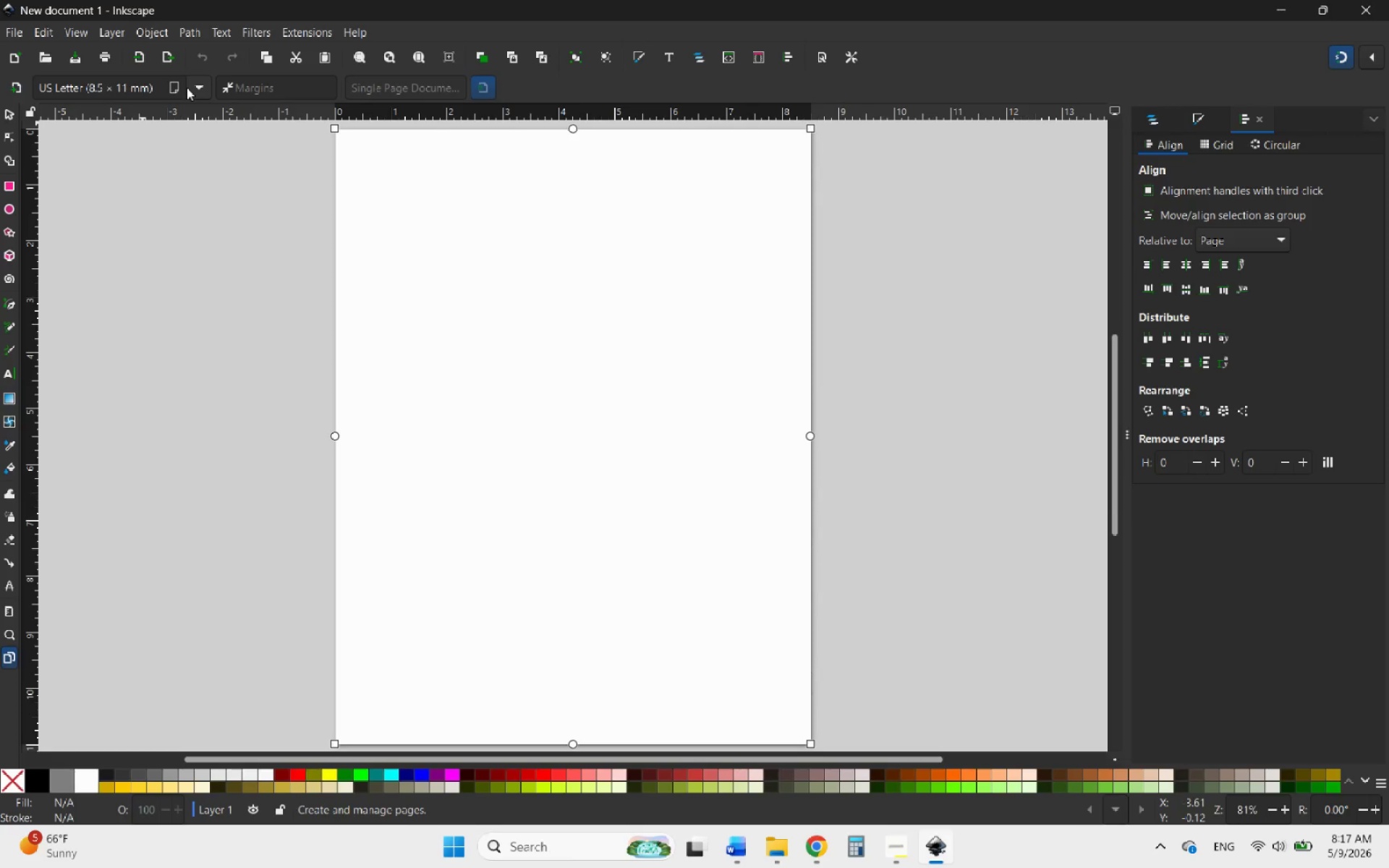 
left_click([191, 87])
 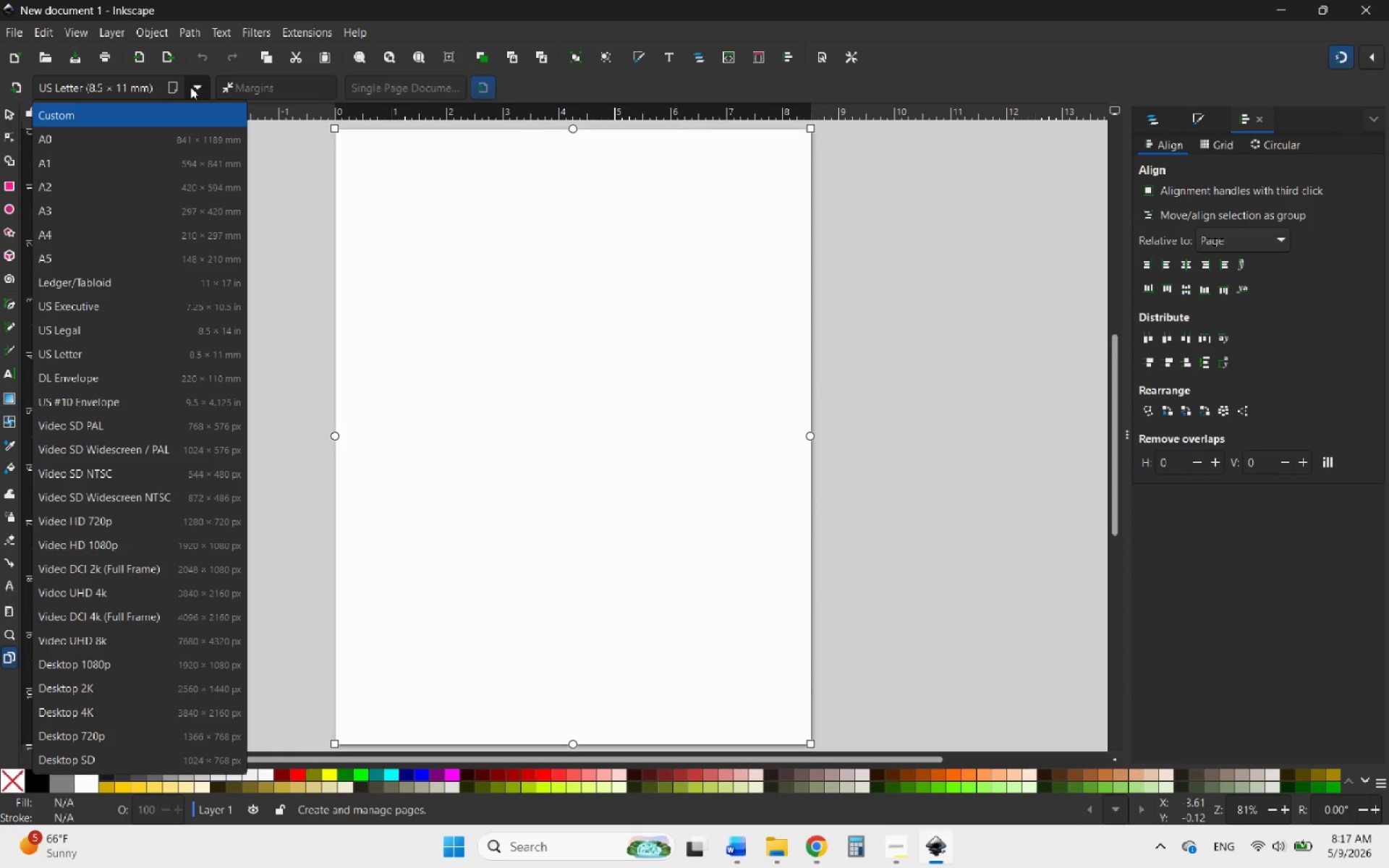 
wait(9.45)
 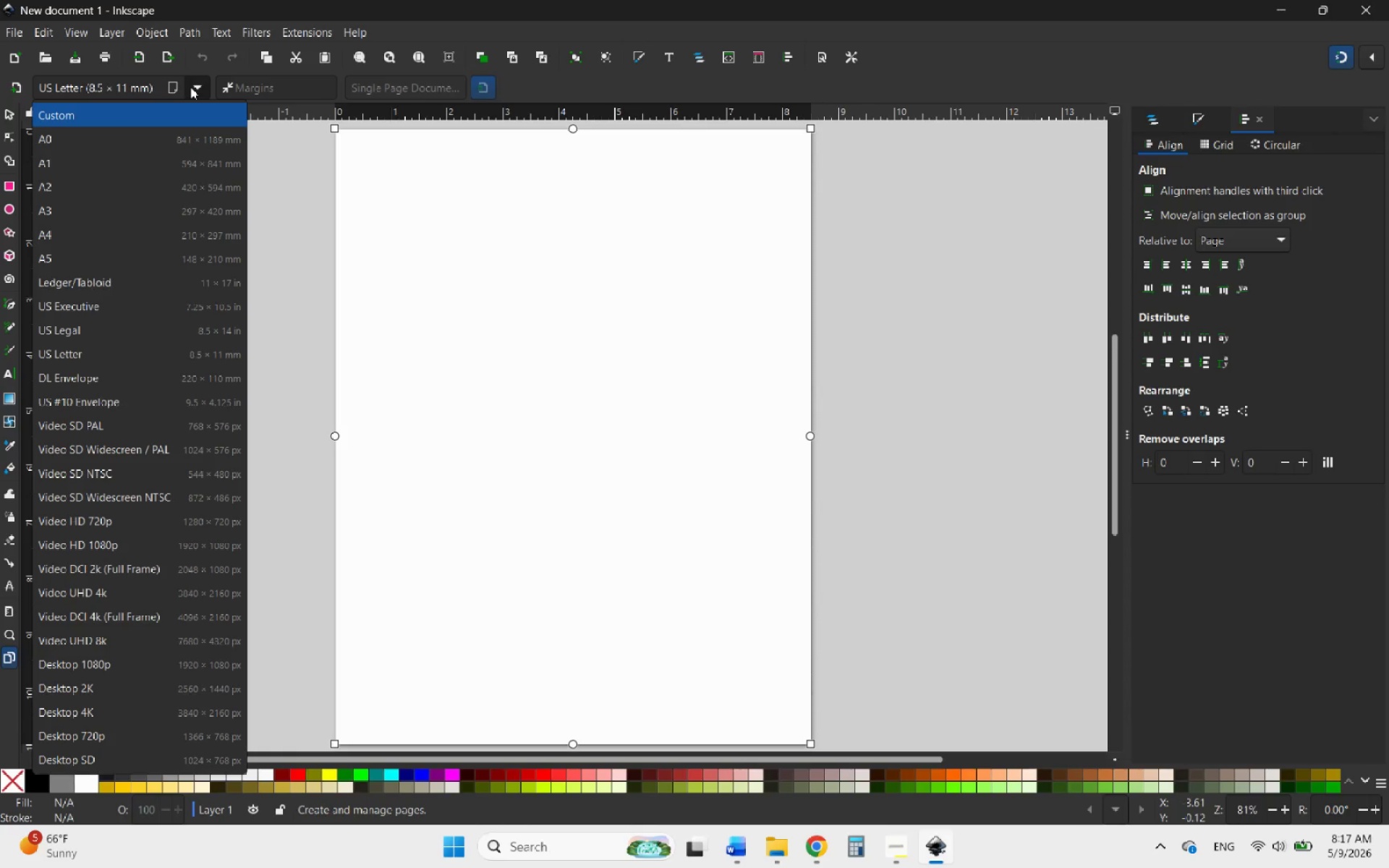 
scroll: coordinate [174, 373], scroll_direction: up, amount: 3.0
 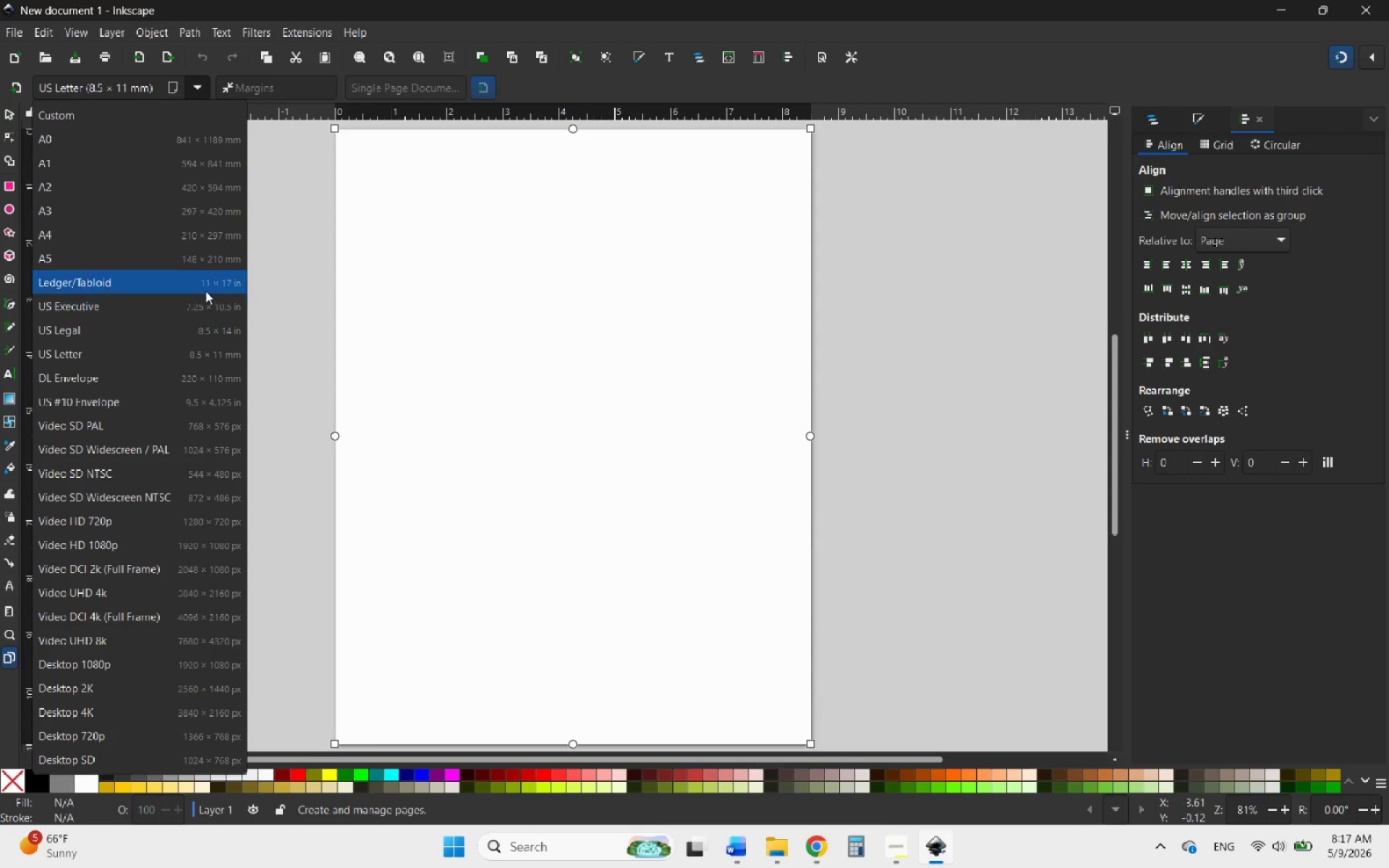 
scroll: coordinate [210, 381], scroll_direction: down, amount: 5.0
 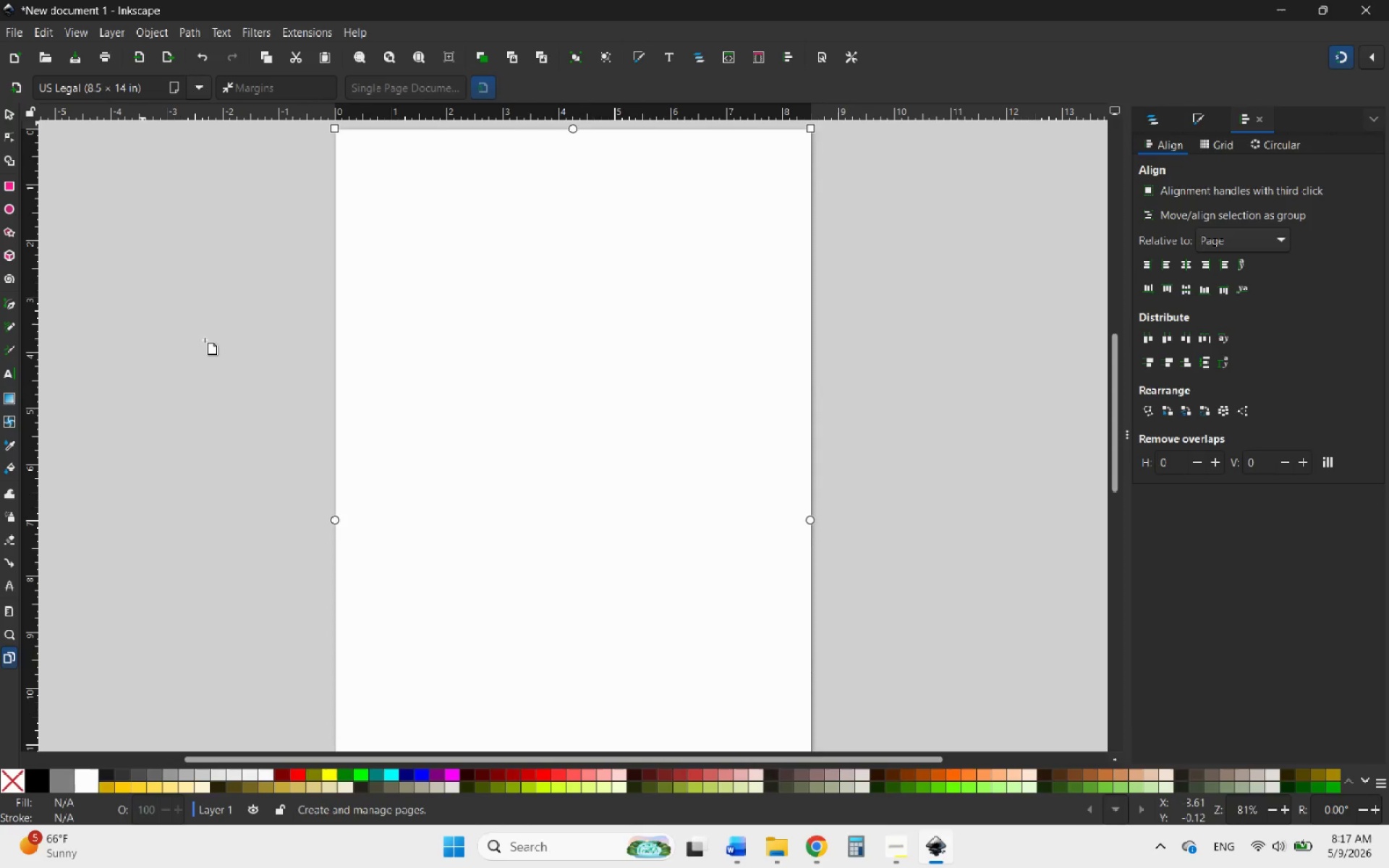 
left_click([124, 88])
 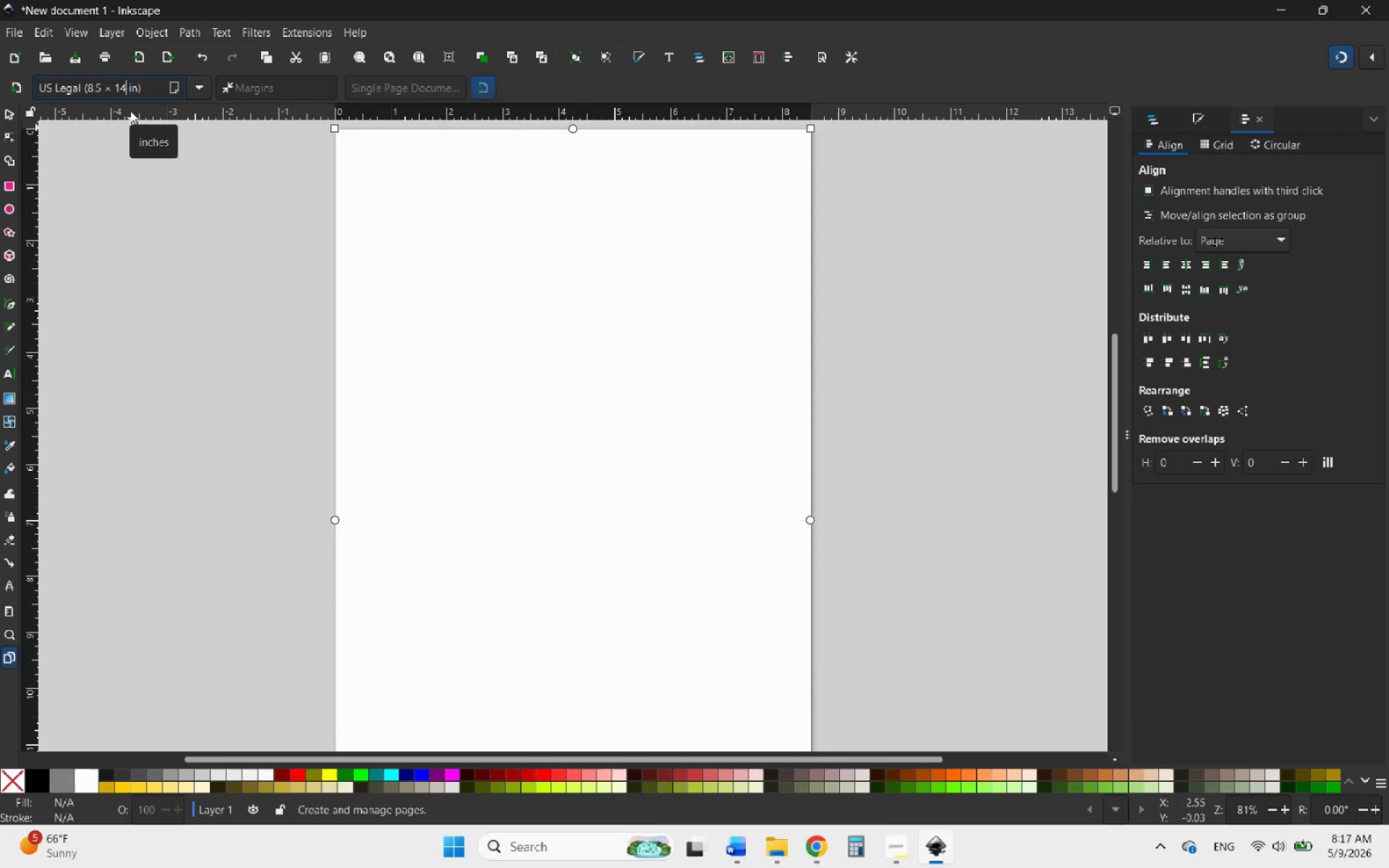 
key(Backspace)
 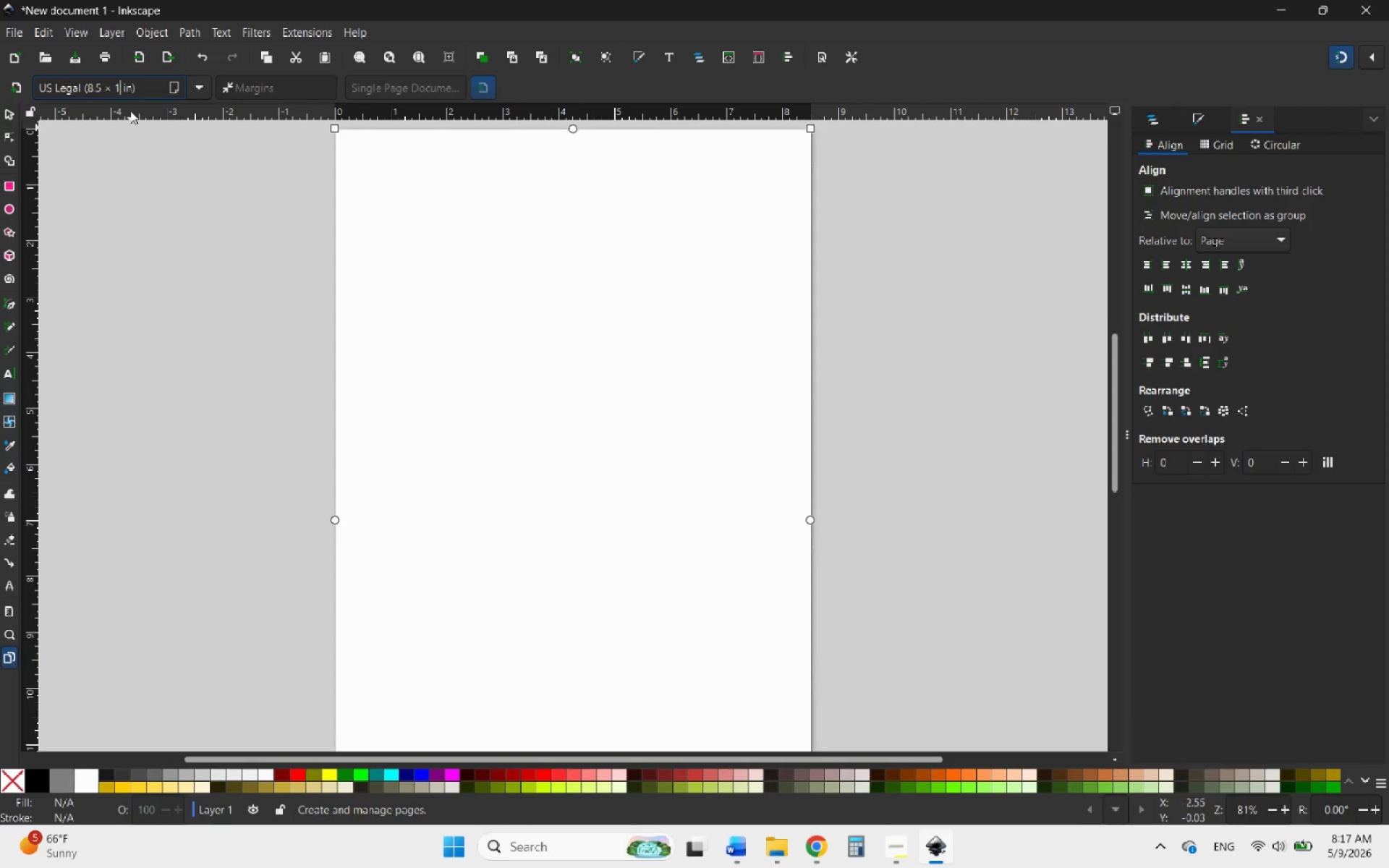 
key(1)
 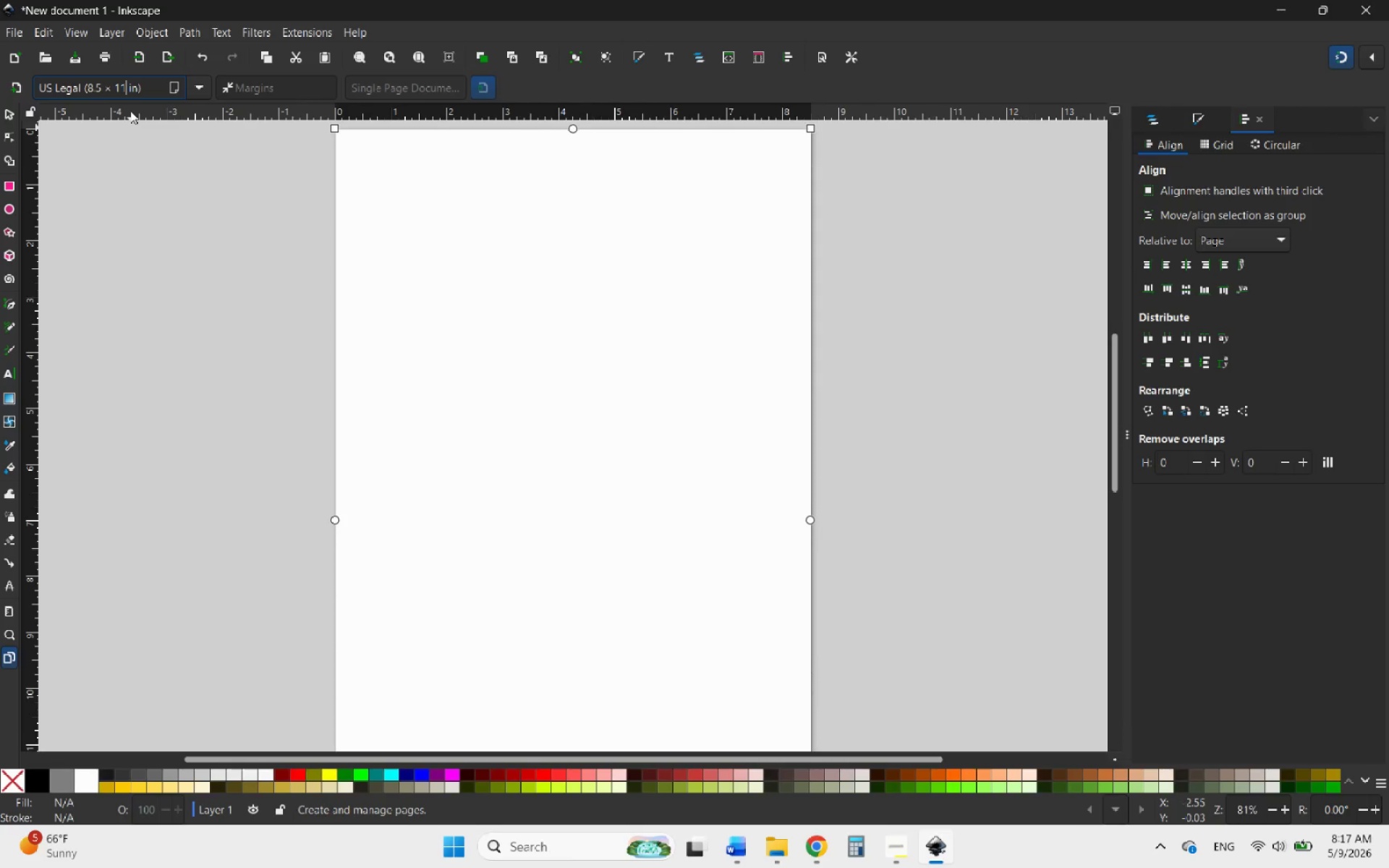 
key(Enter)
 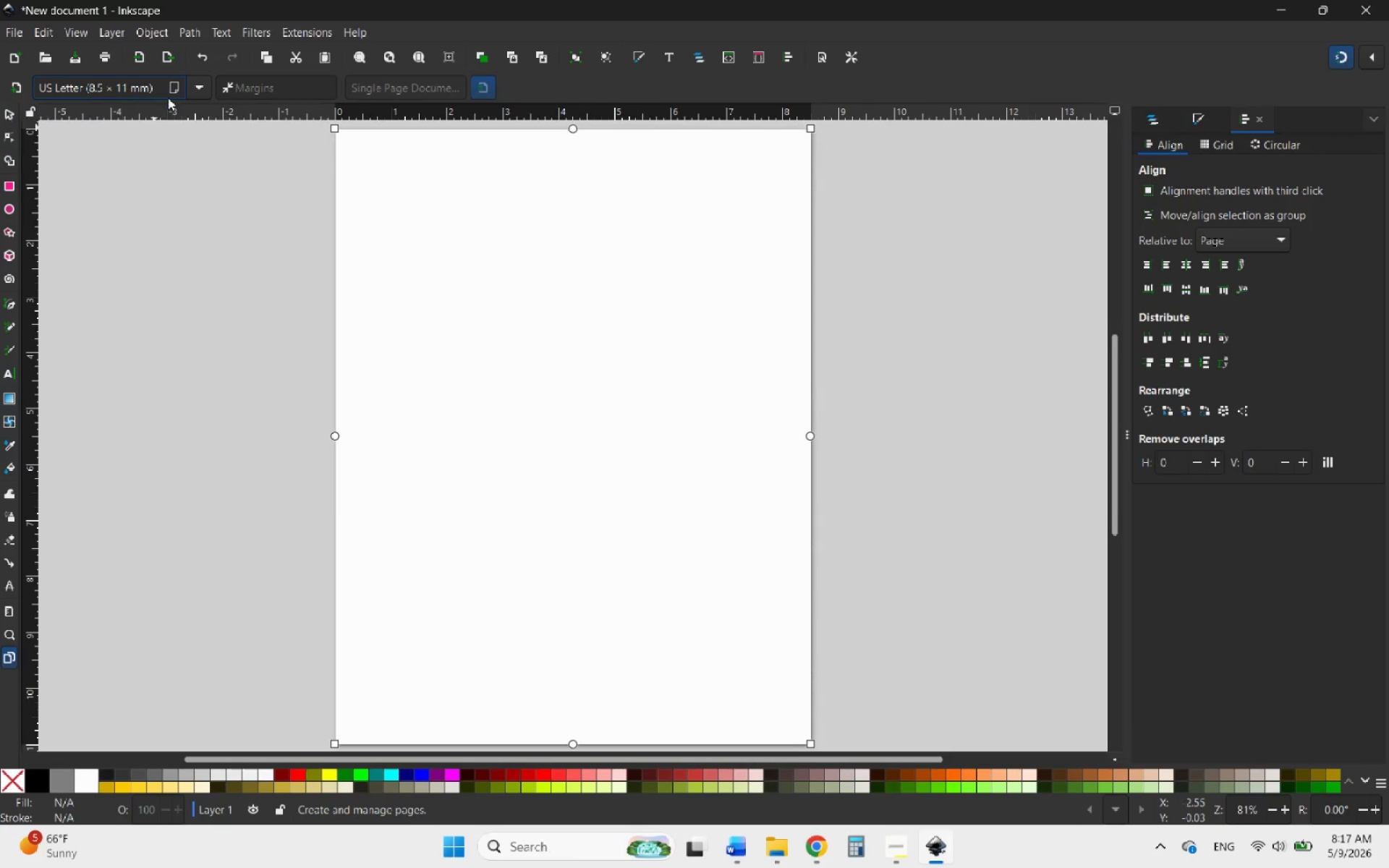 
left_click([153, 87])
 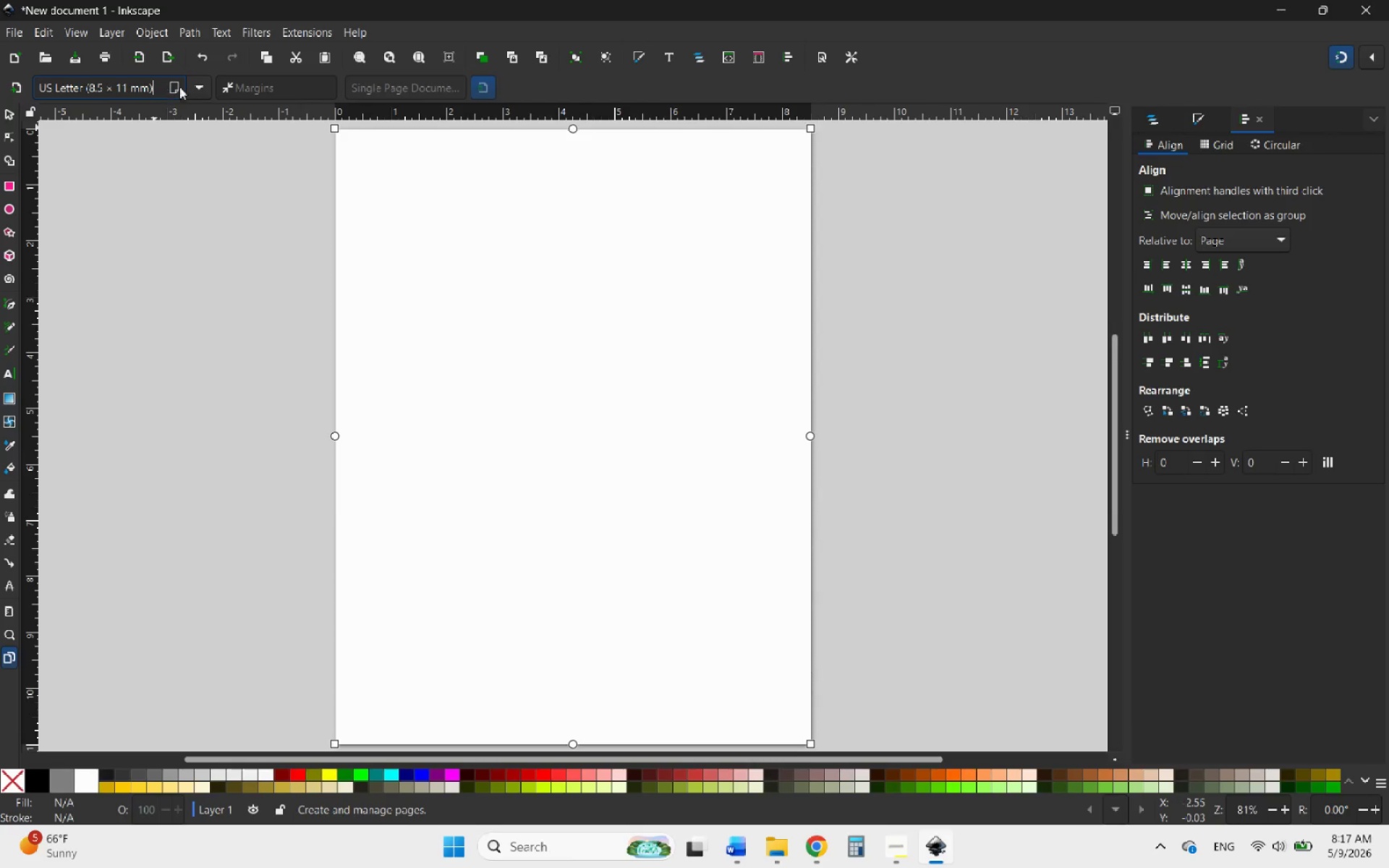 
left_click([196, 87])
 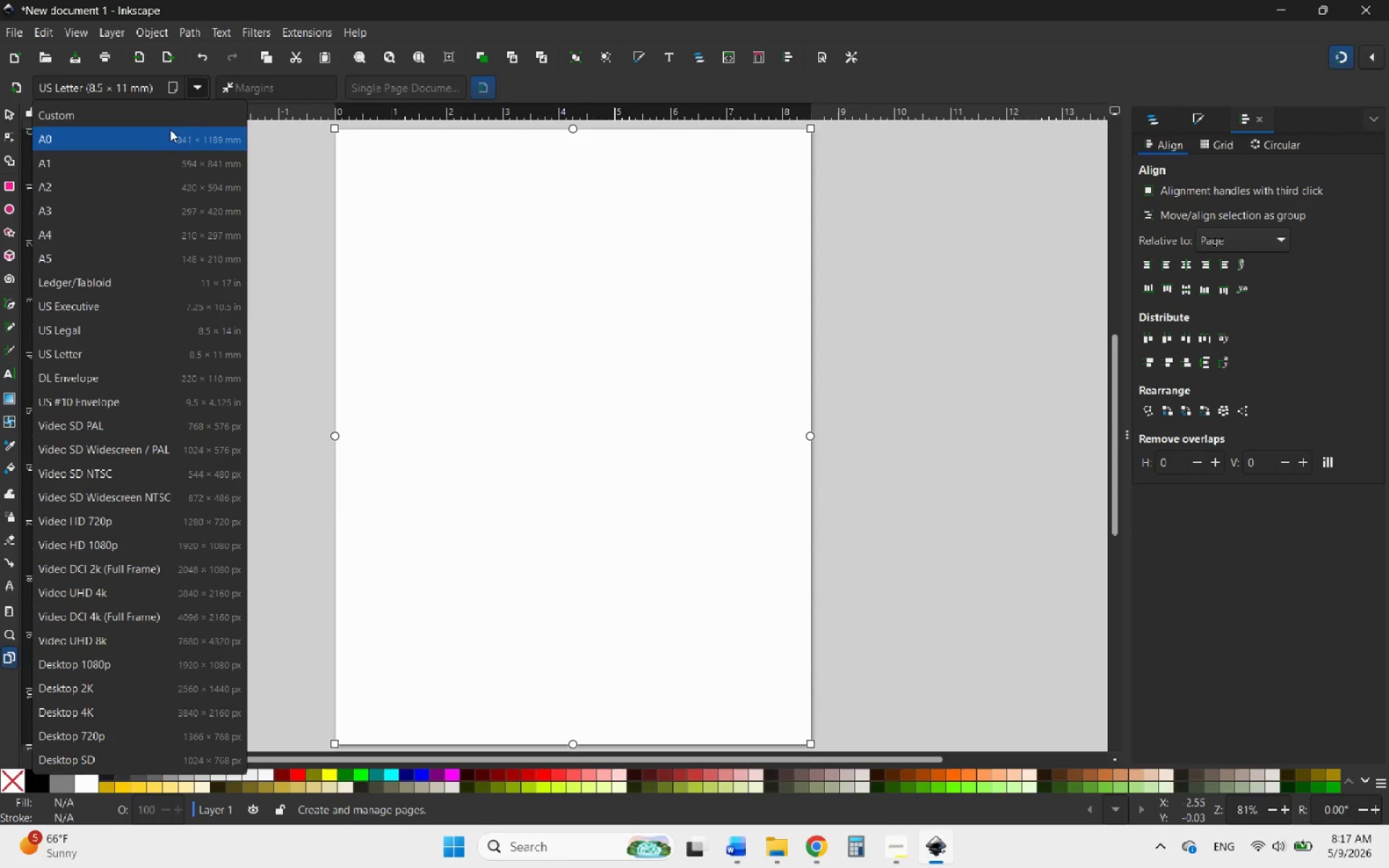 
left_click([126, 116])
 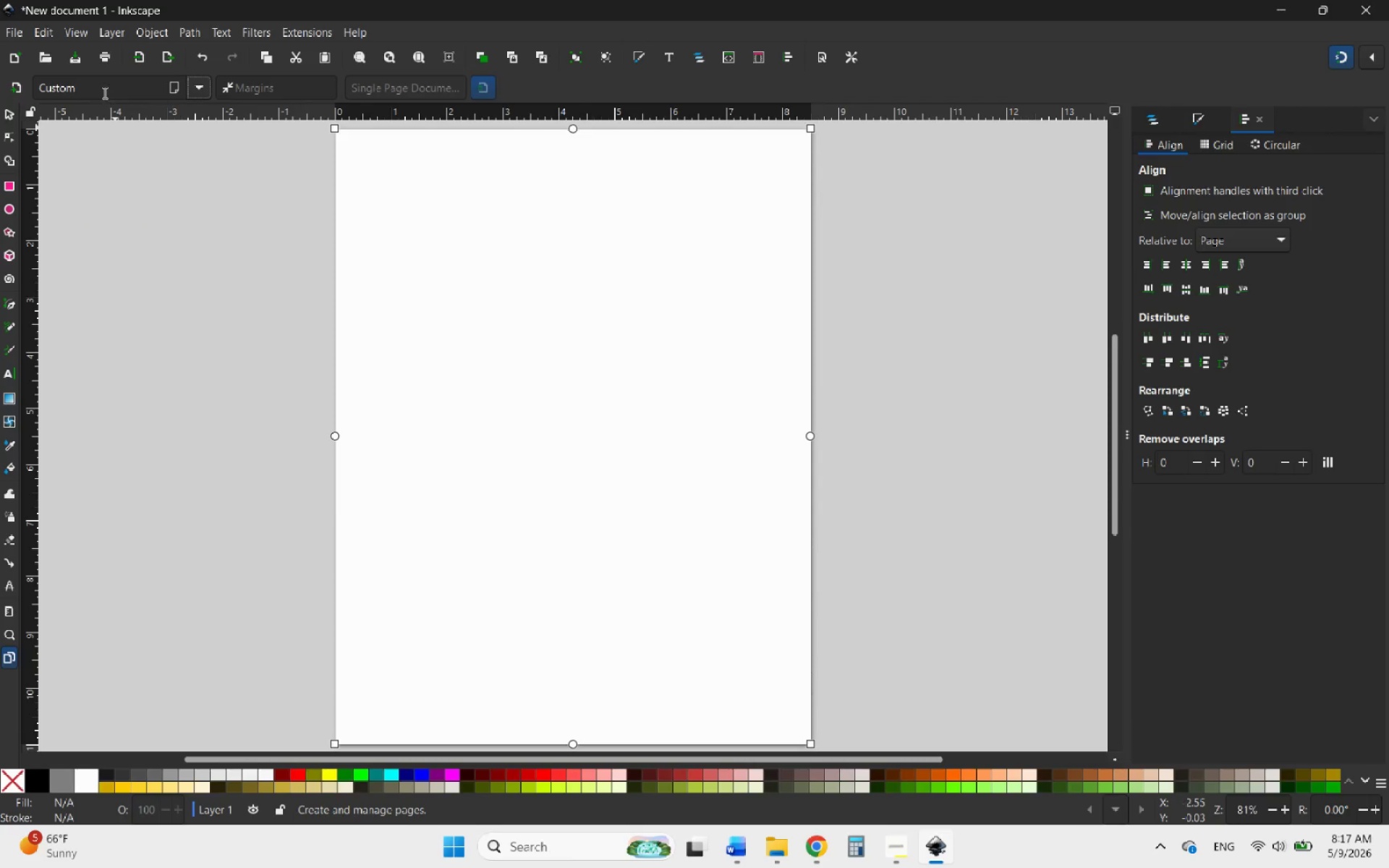 
left_click([101, 87])
 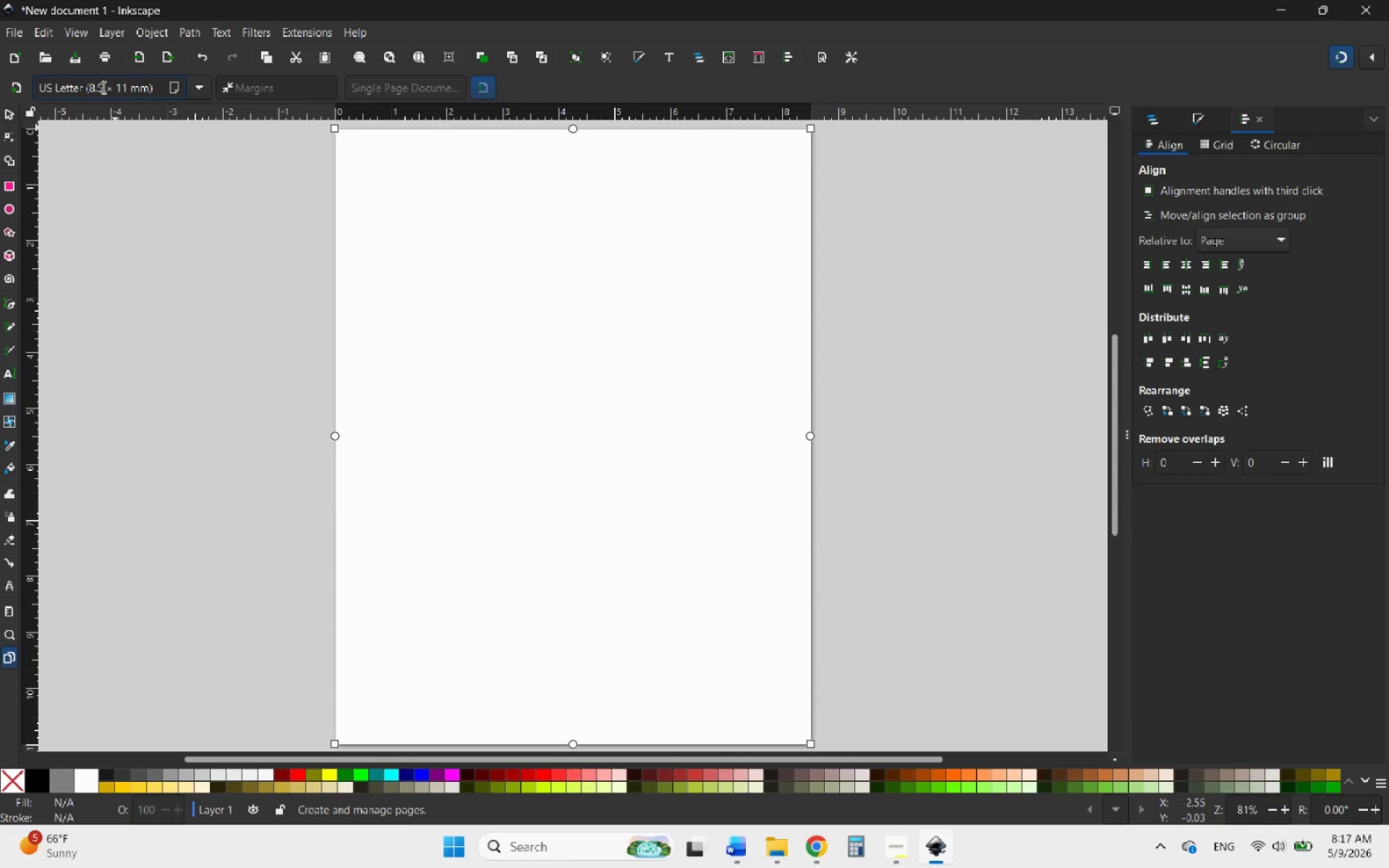 
mouse_move([143, 95])
 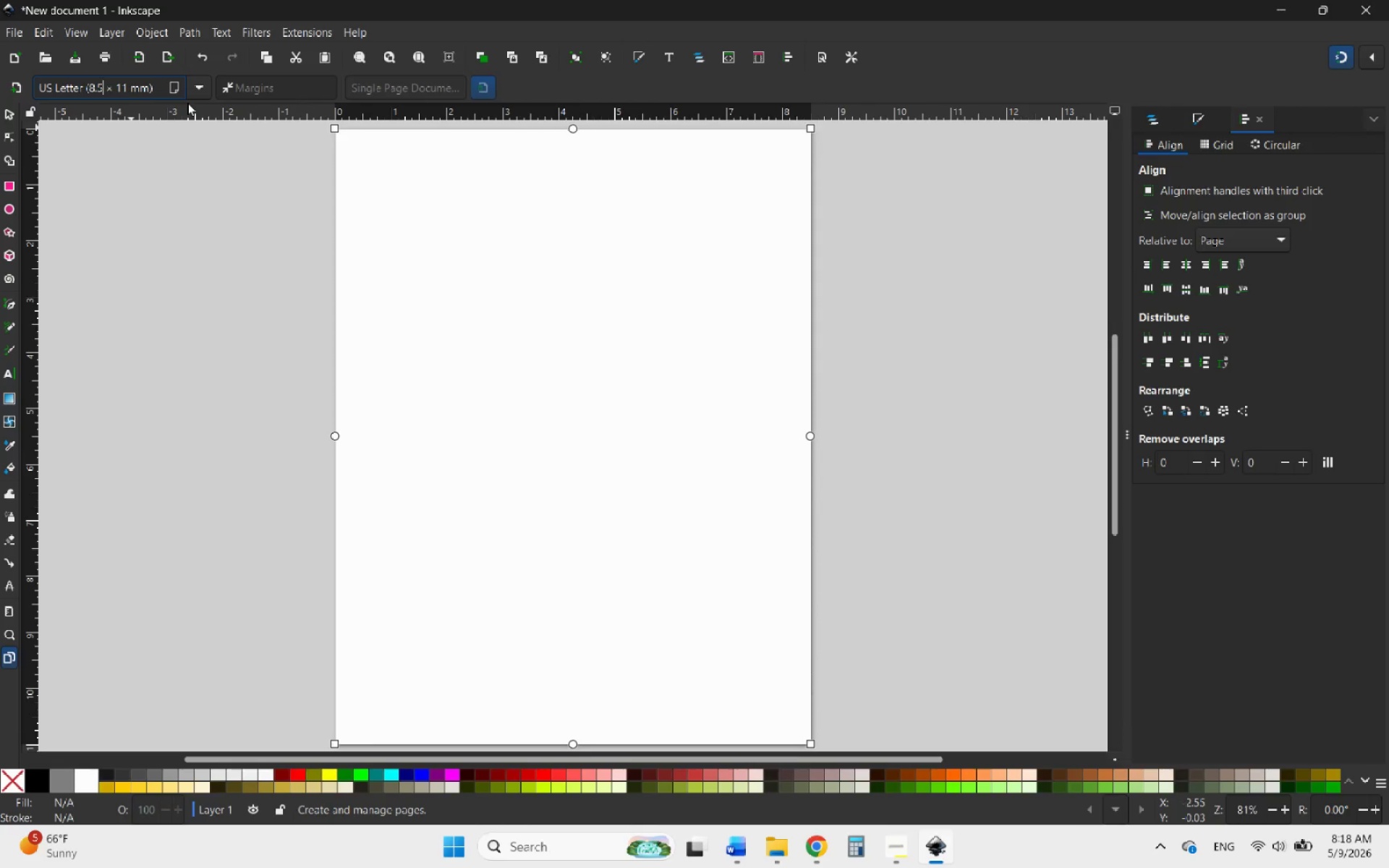 
wait(26.63)
 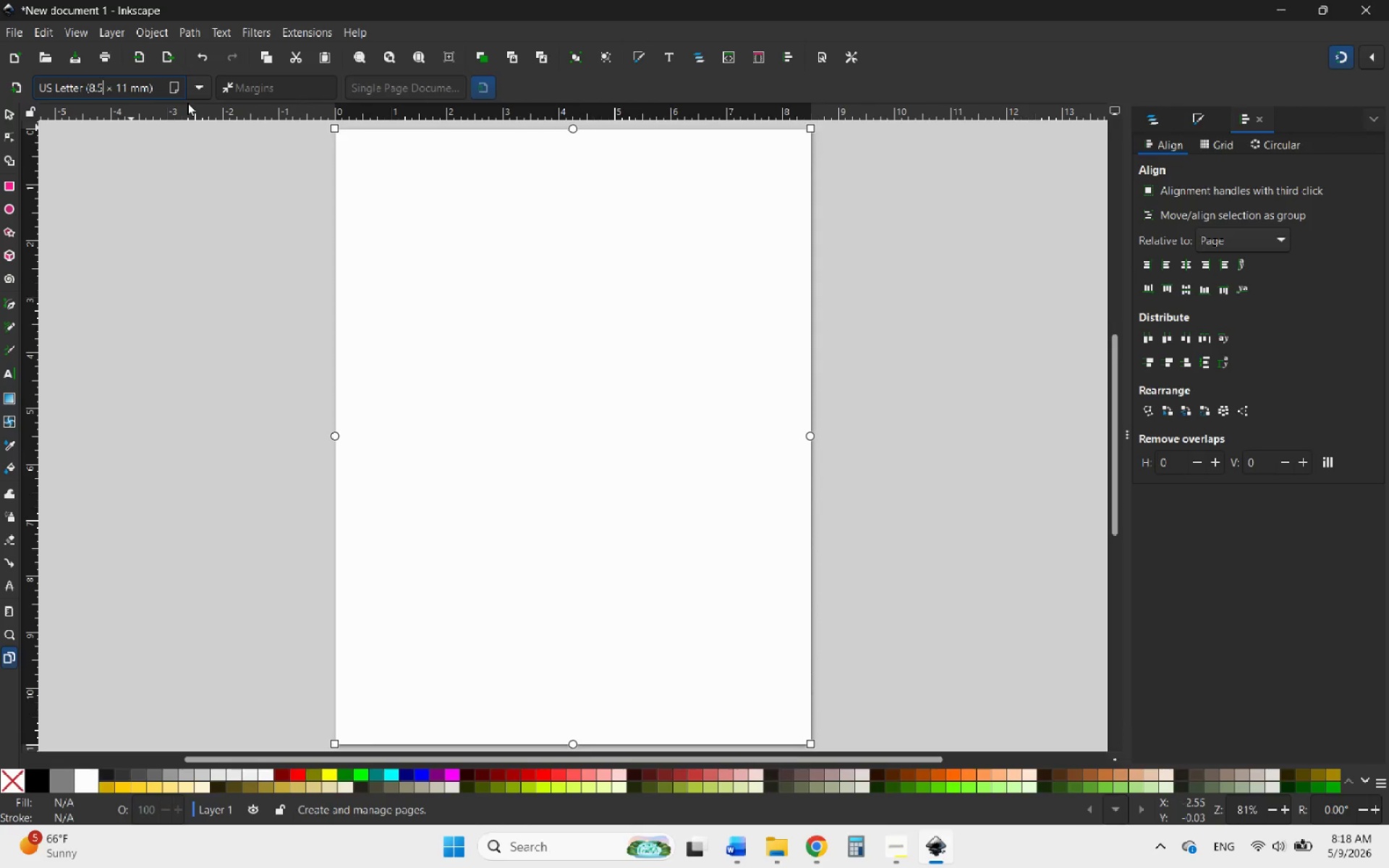 
left_click_drag(start_coordinate=[812, 438], to_coordinate=[906, 434])
 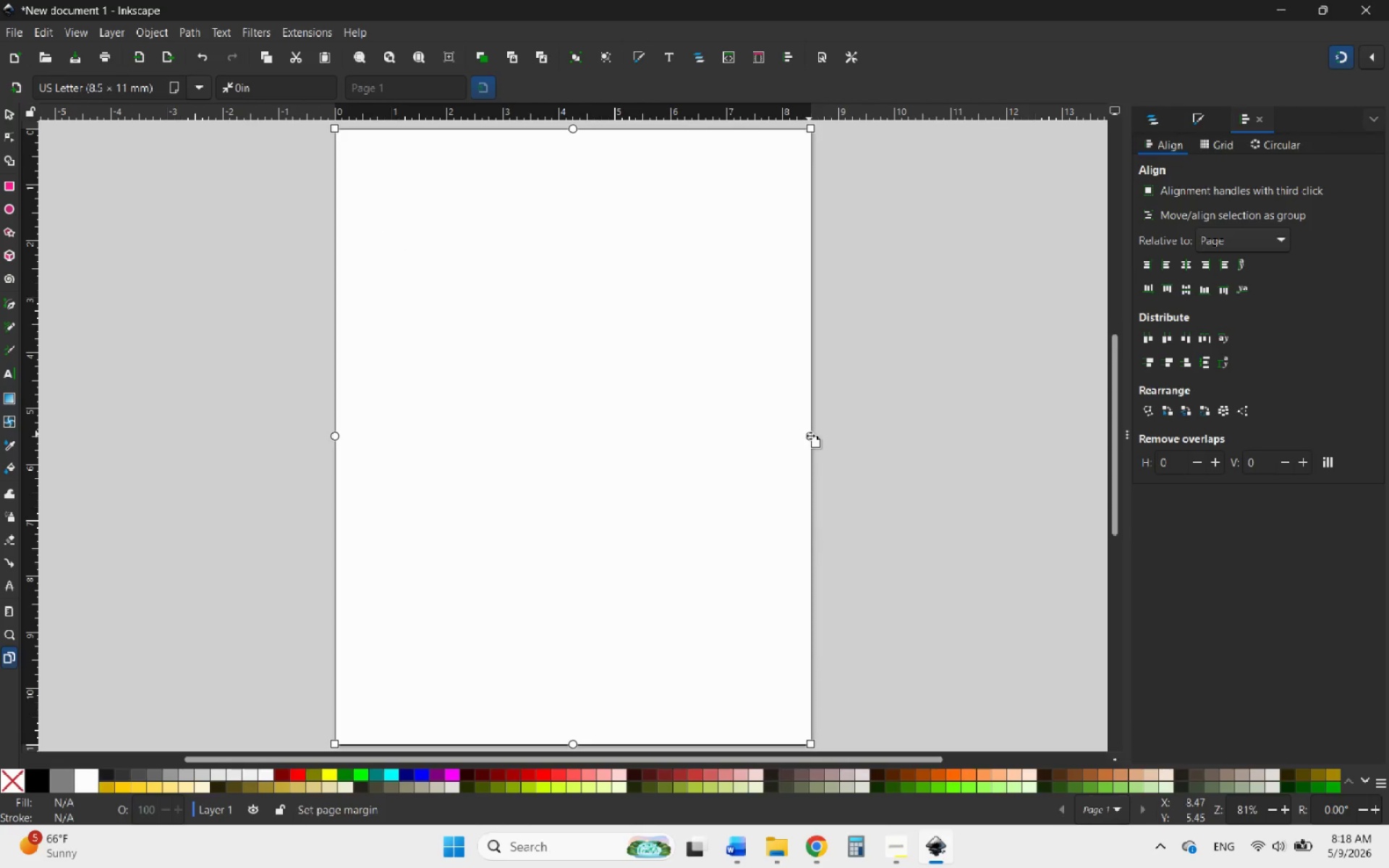 
left_click_drag(start_coordinate=[809, 434], to_coordinate=[847, 435])
 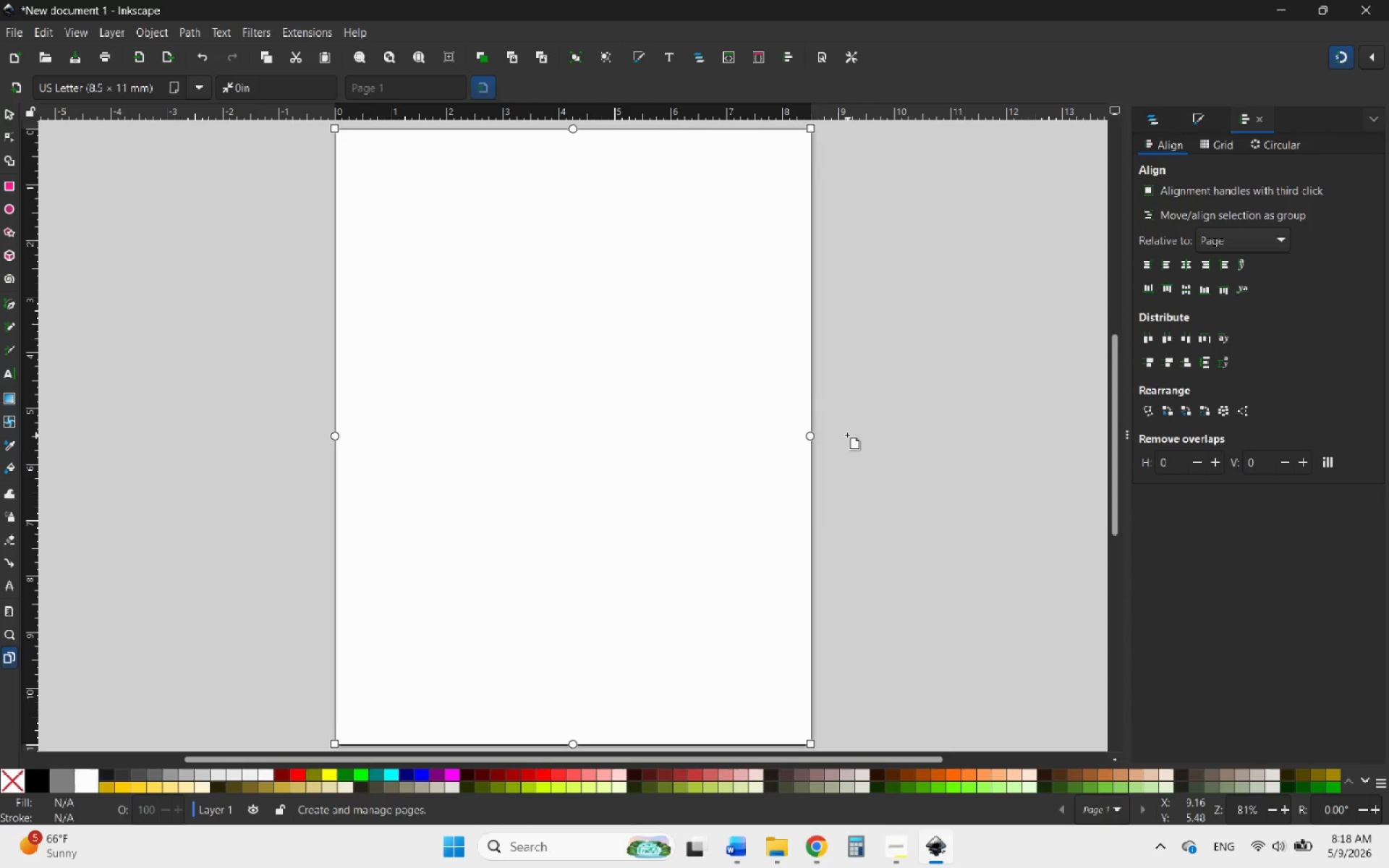 
wait(10.47)
 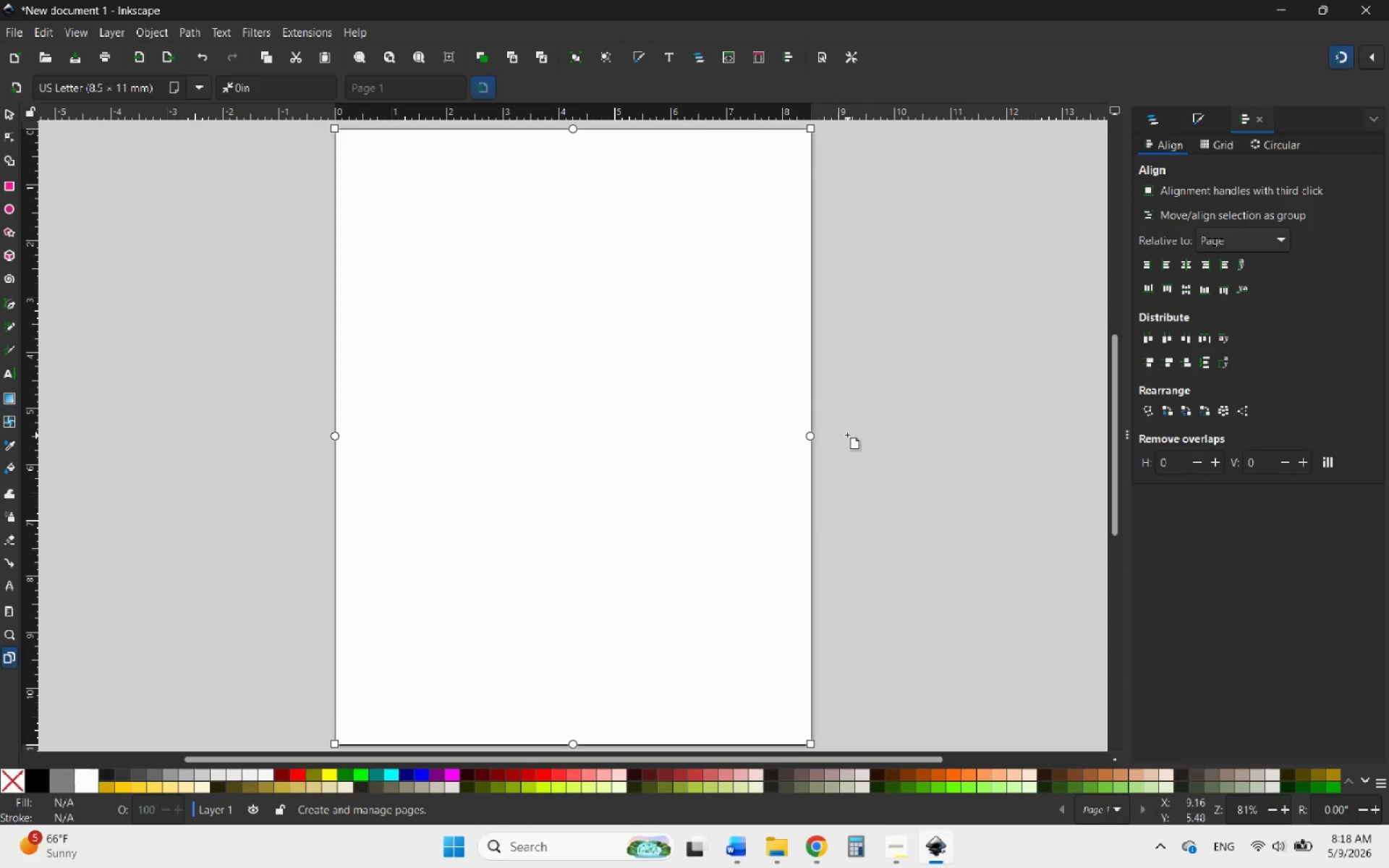 
left_click([192, 93])
 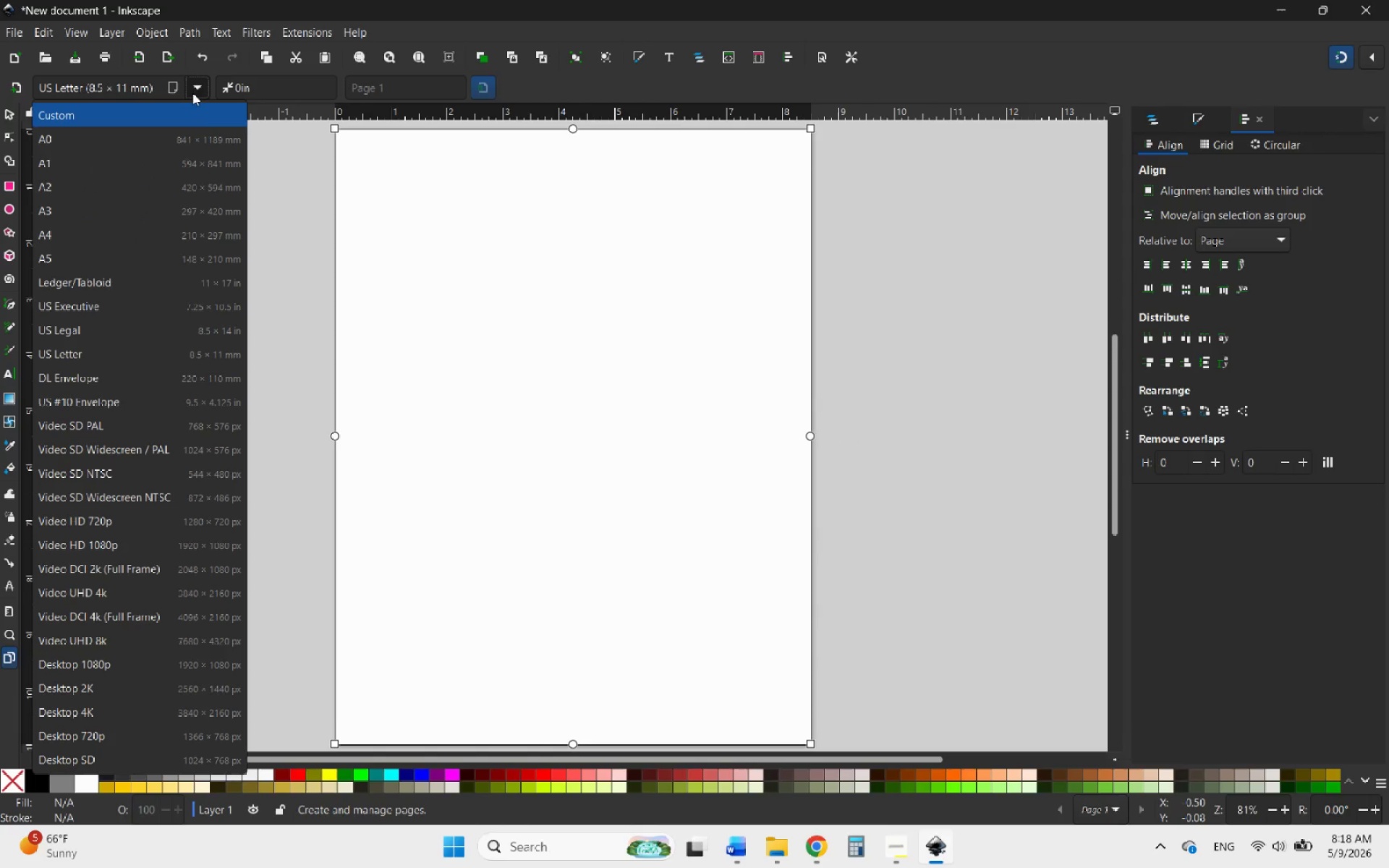 
left_click([154, 112])
 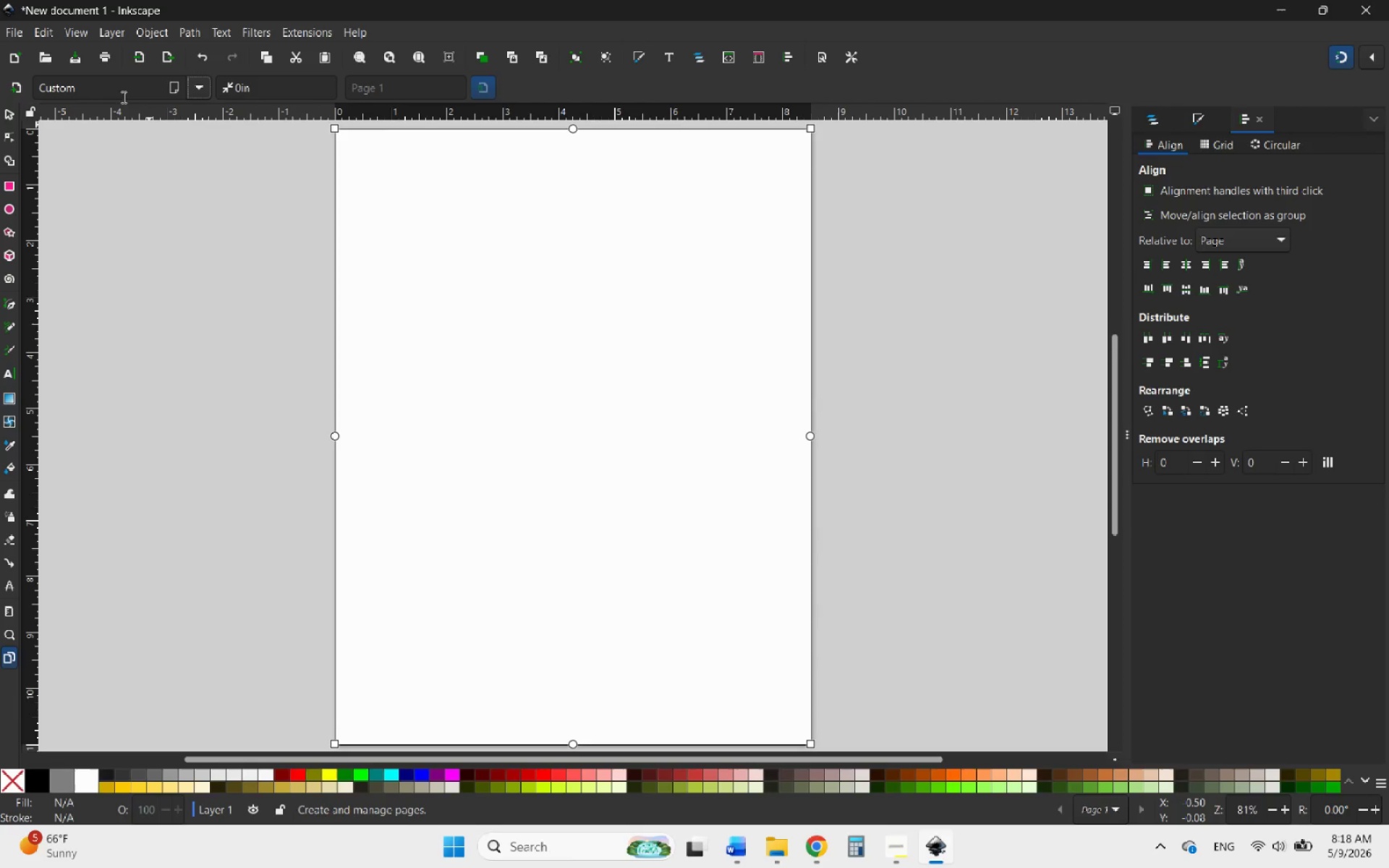 
left_click([118, 95])
 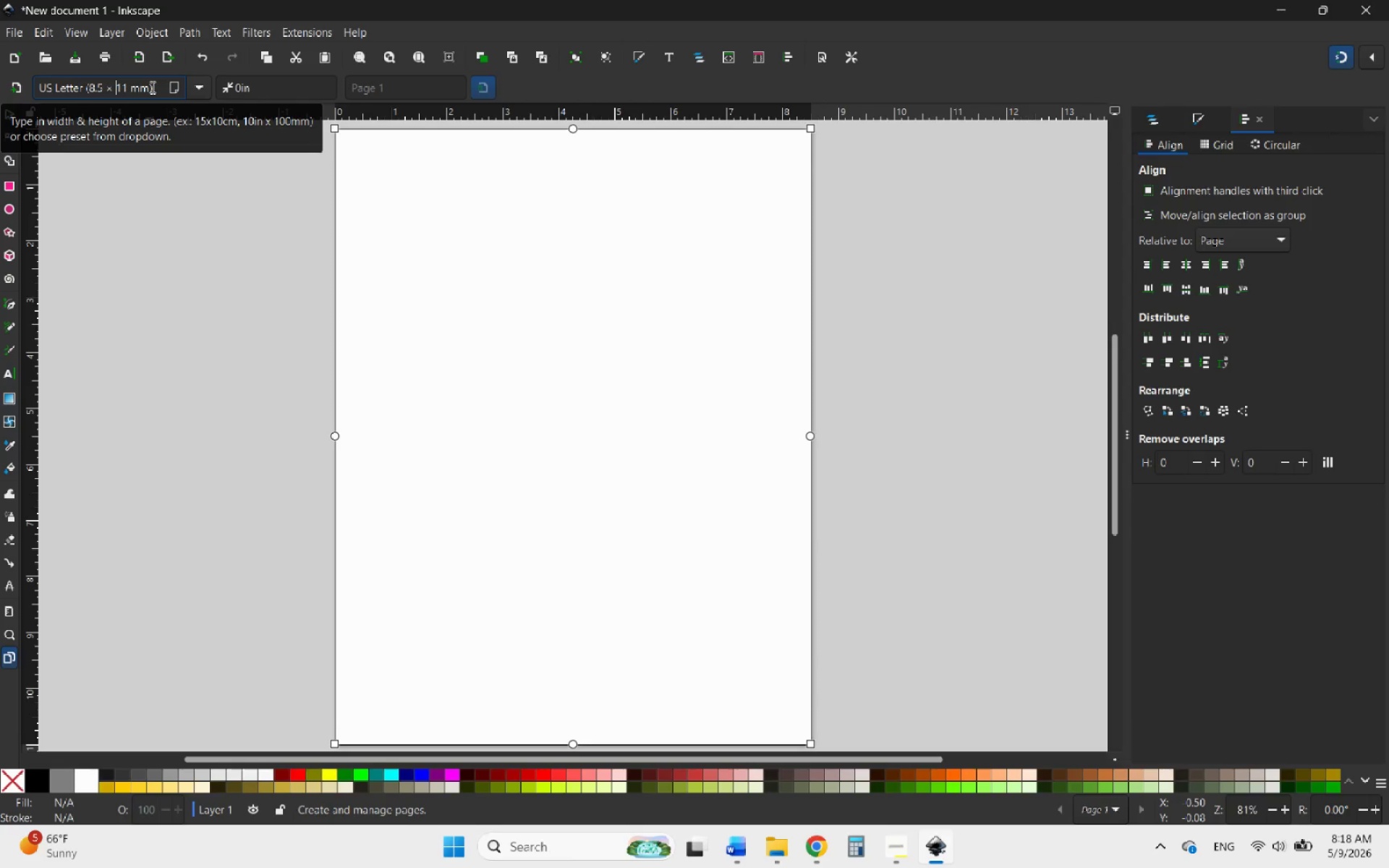 
wait(5.31)
 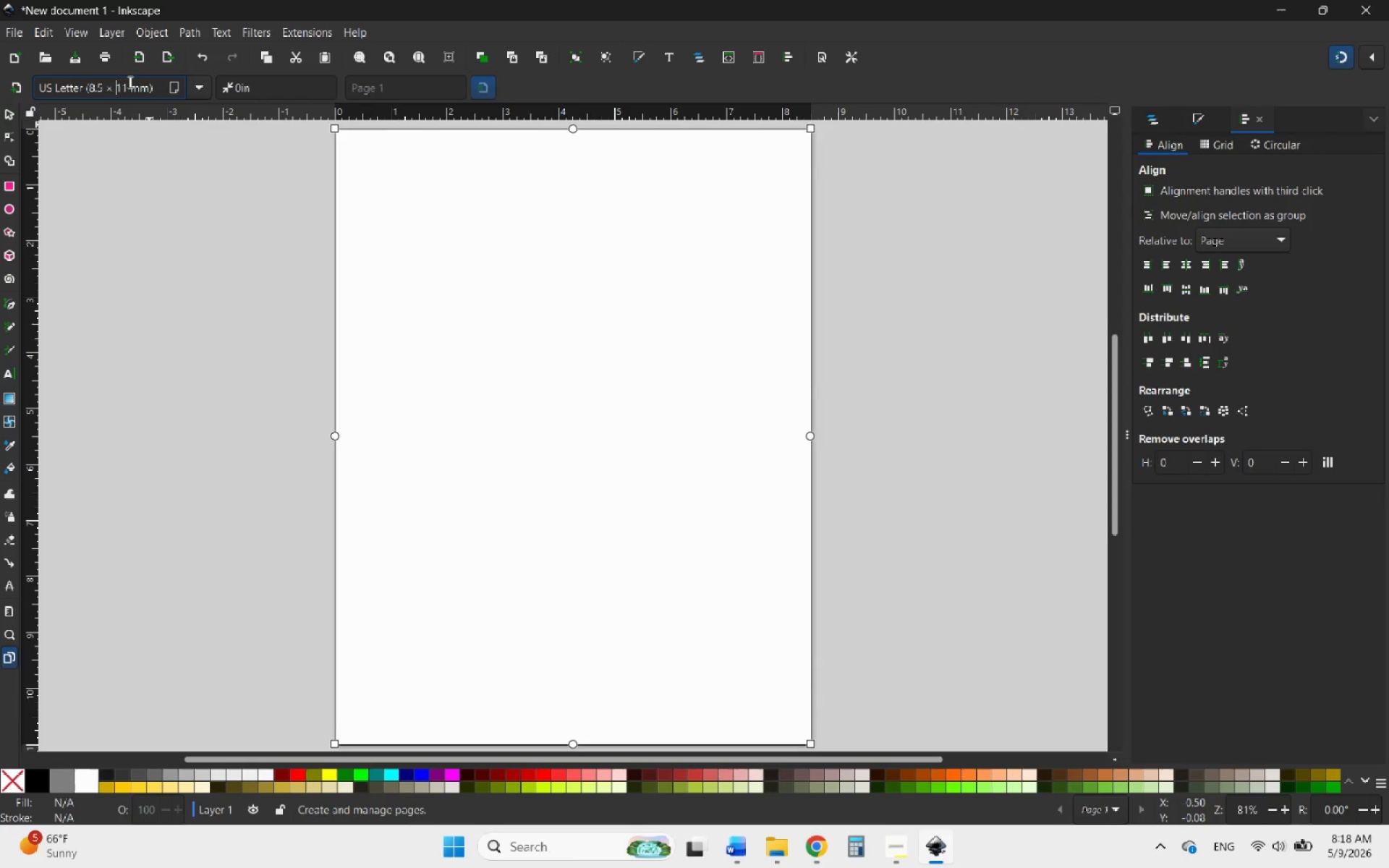 
left_click([191, 88])
 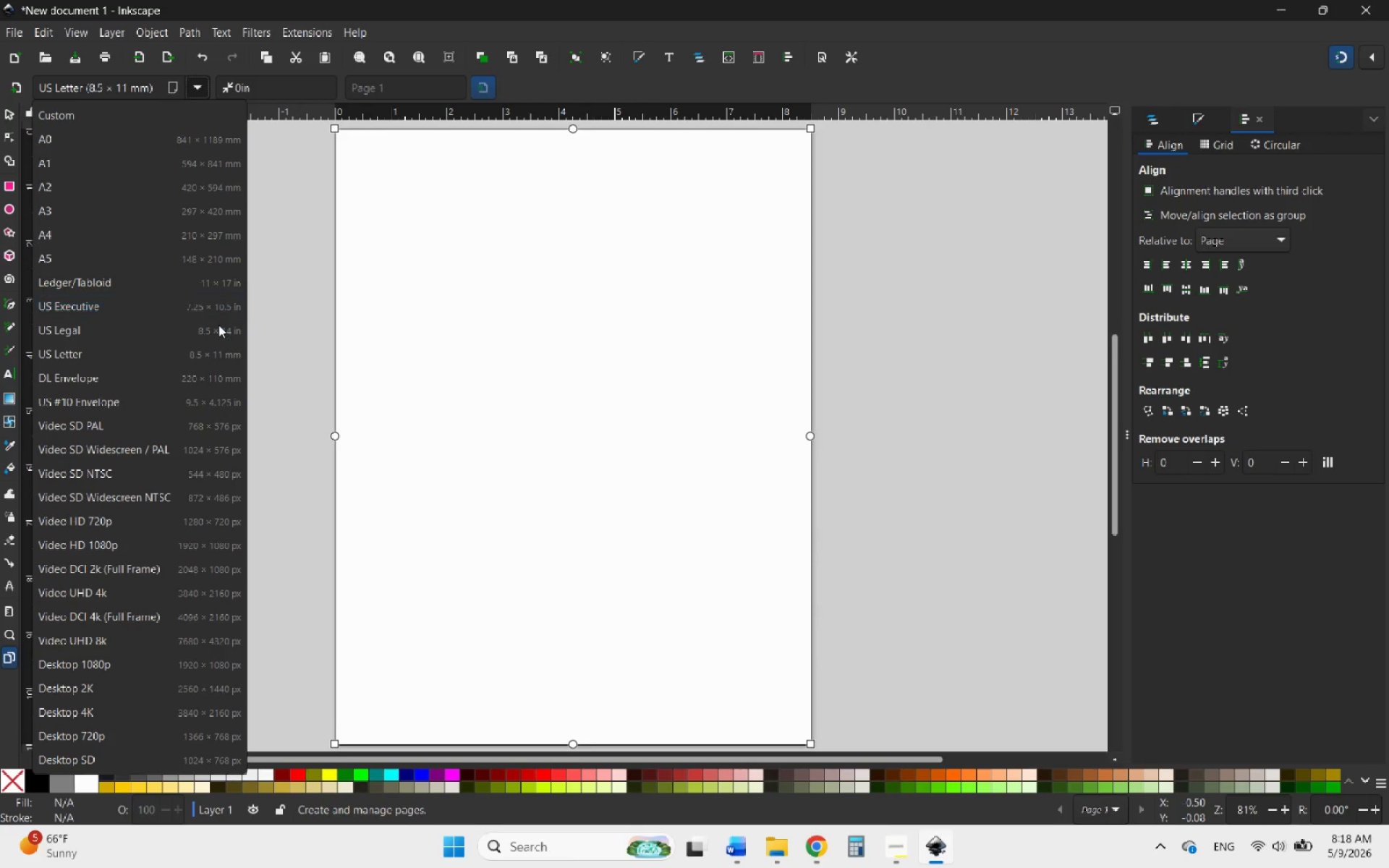 
left_click([218, 325])
 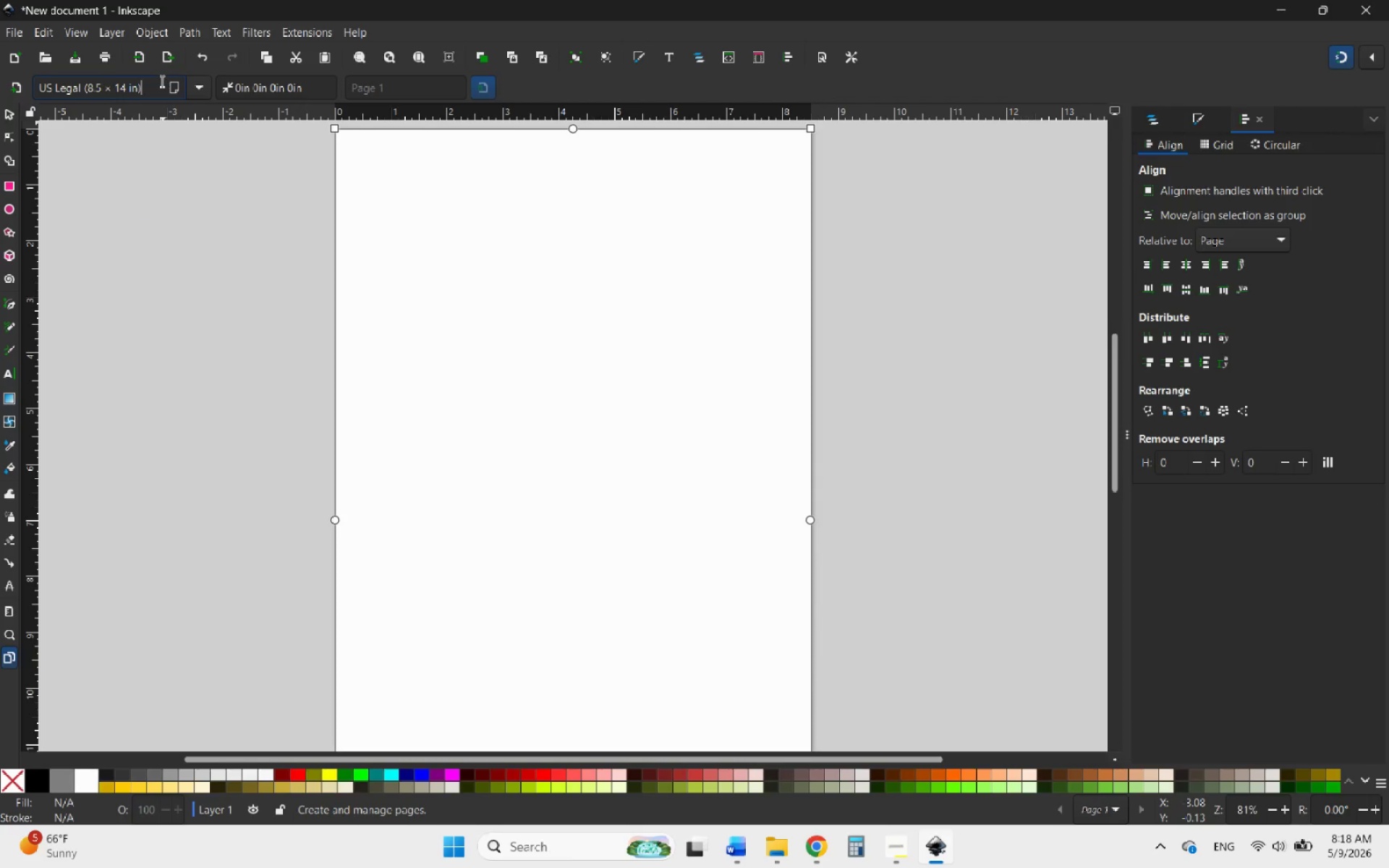 
left_click([180, 85])
 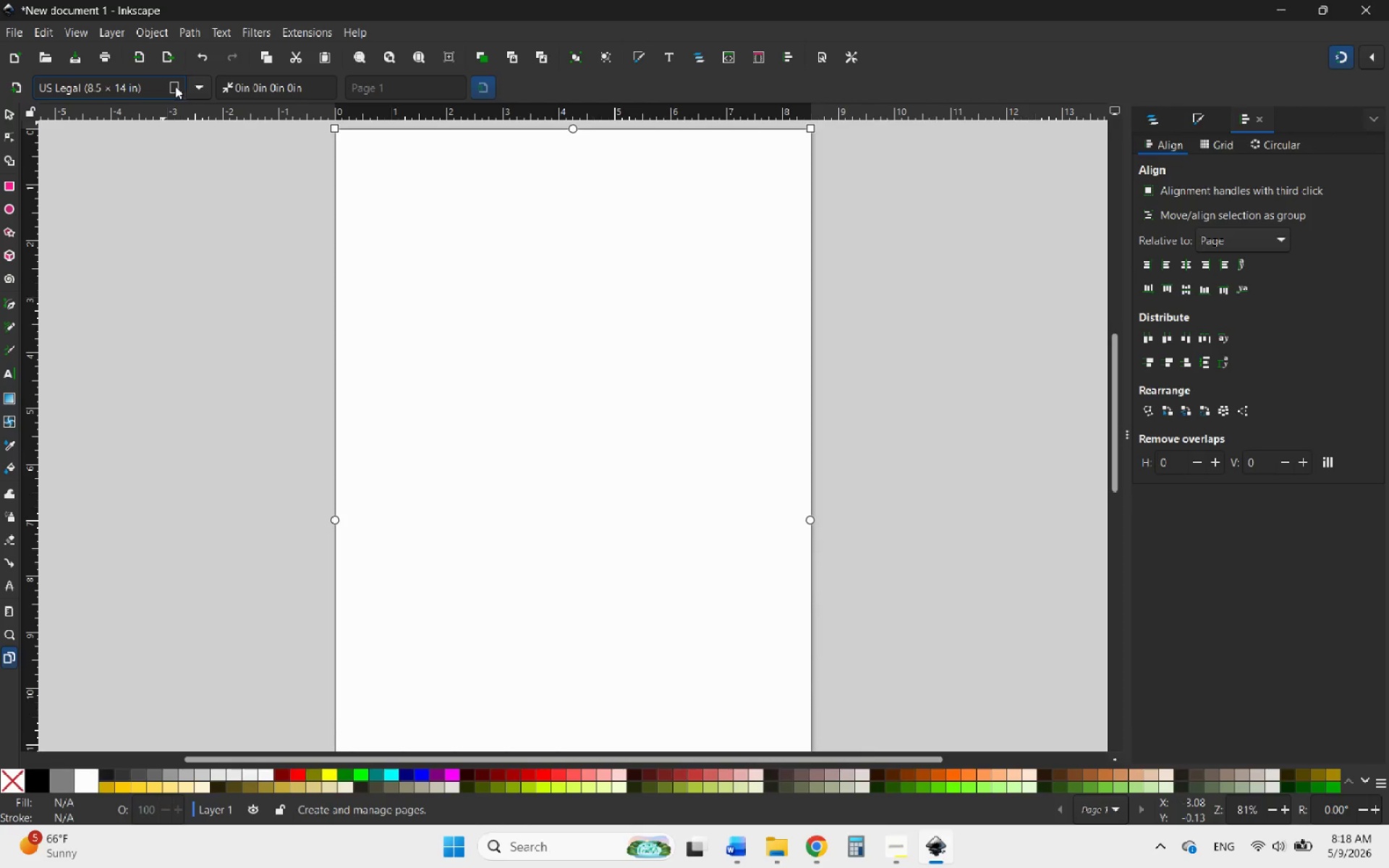 
left_click([164, 88])
 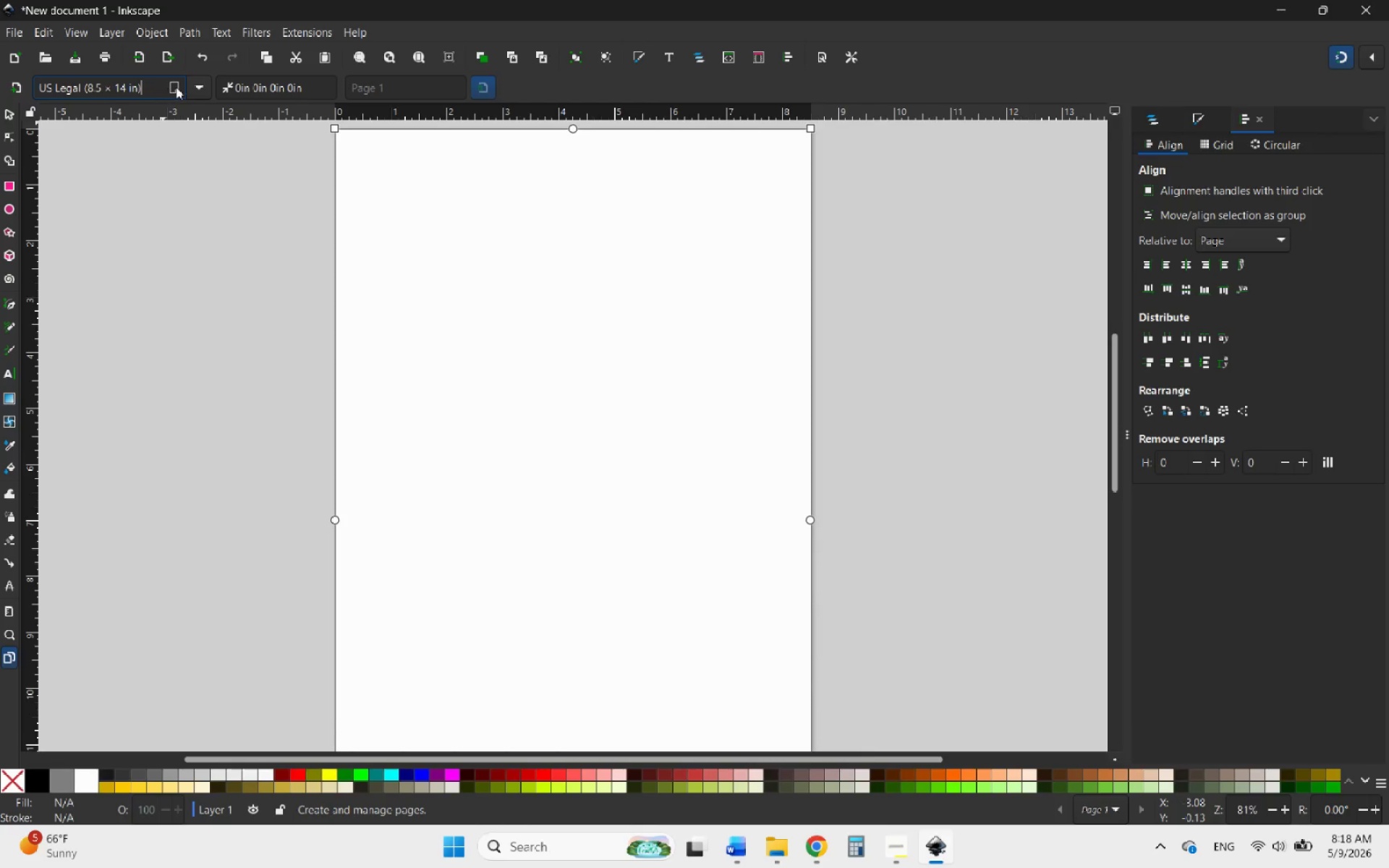 
left_click([186, 85])
 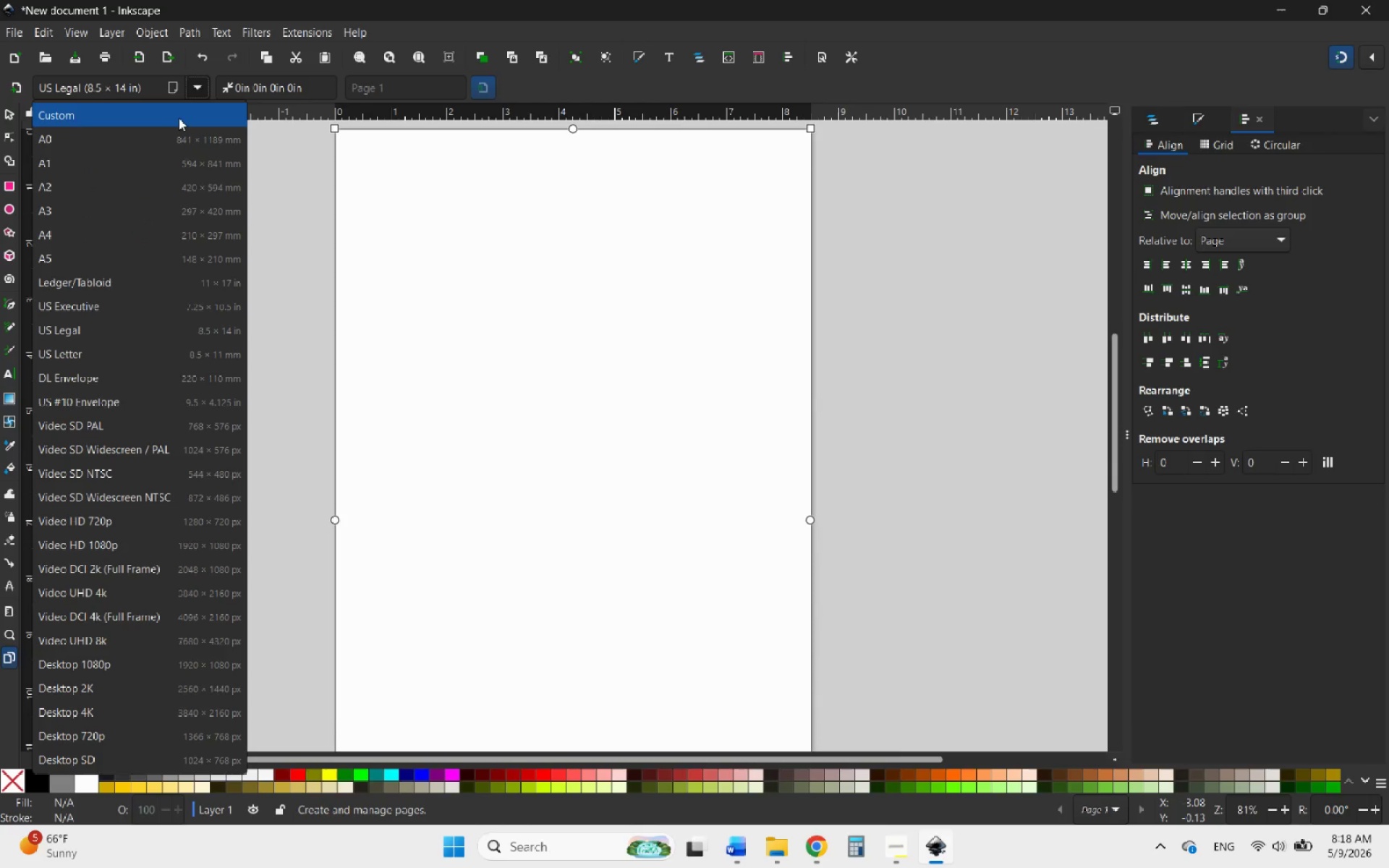 
left_click([179, 118])
 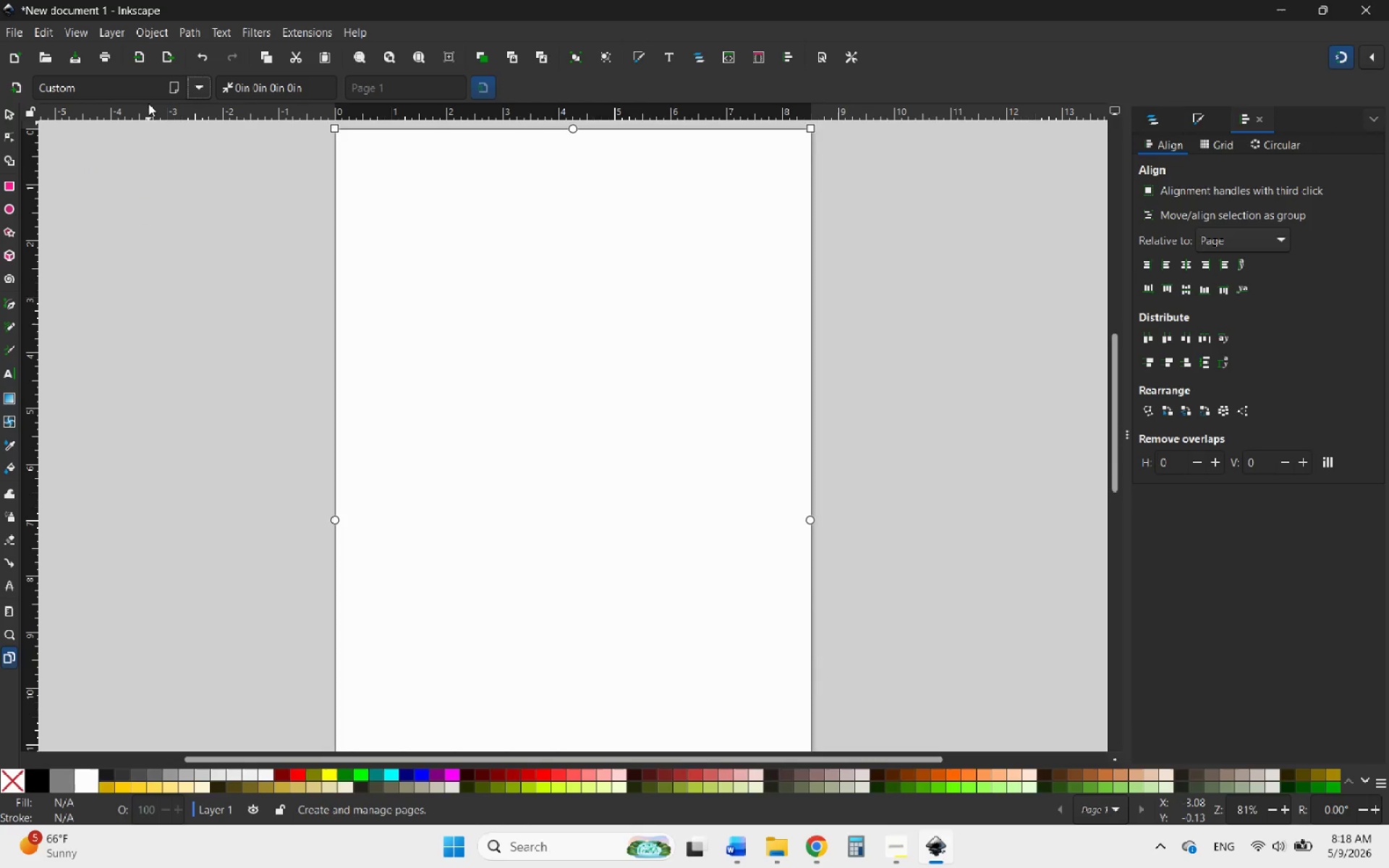 
left_click([129, 88])
 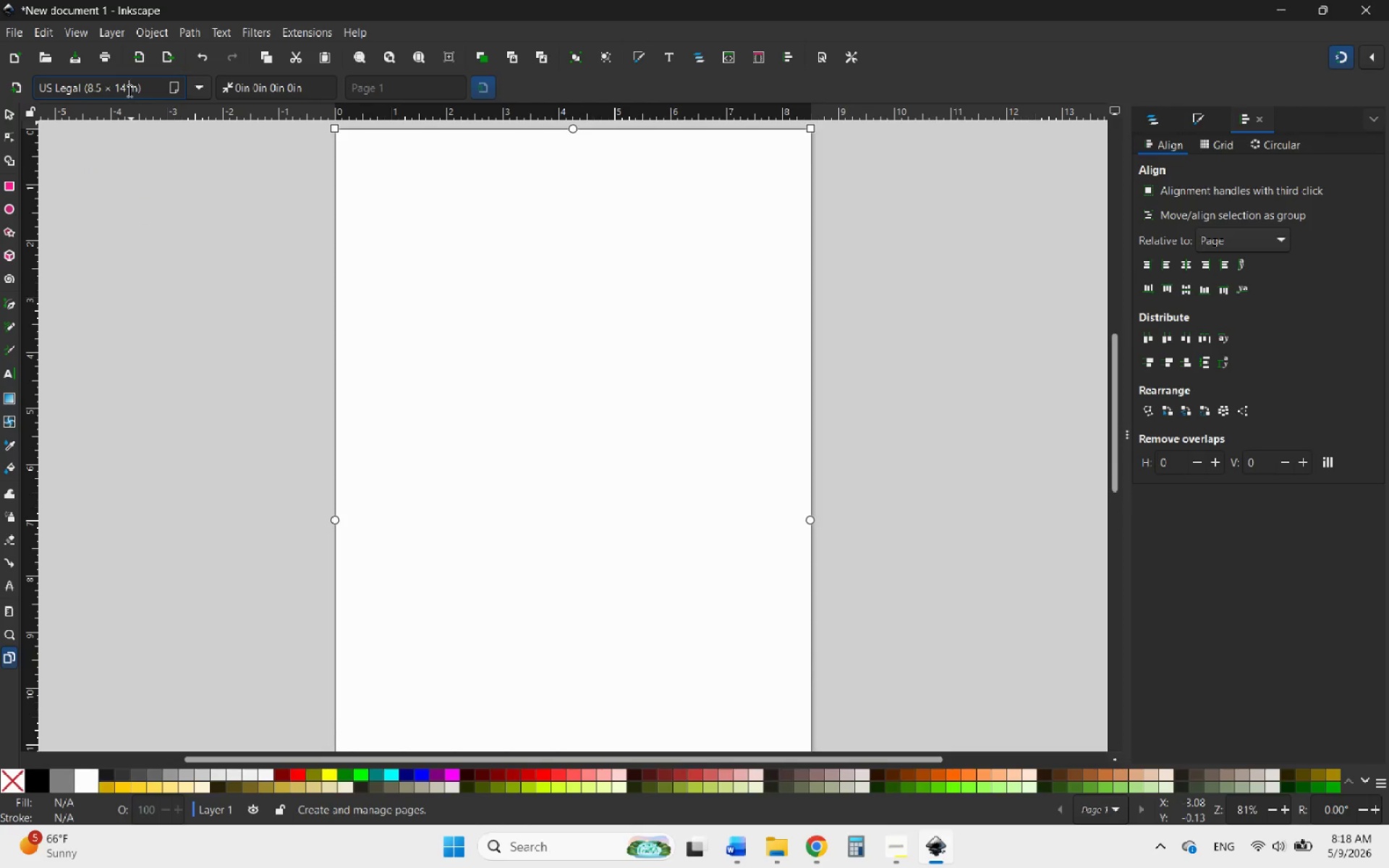 
left_click_drag(start_coordinate=[124, 85], to_coordinate=[120, 83])
 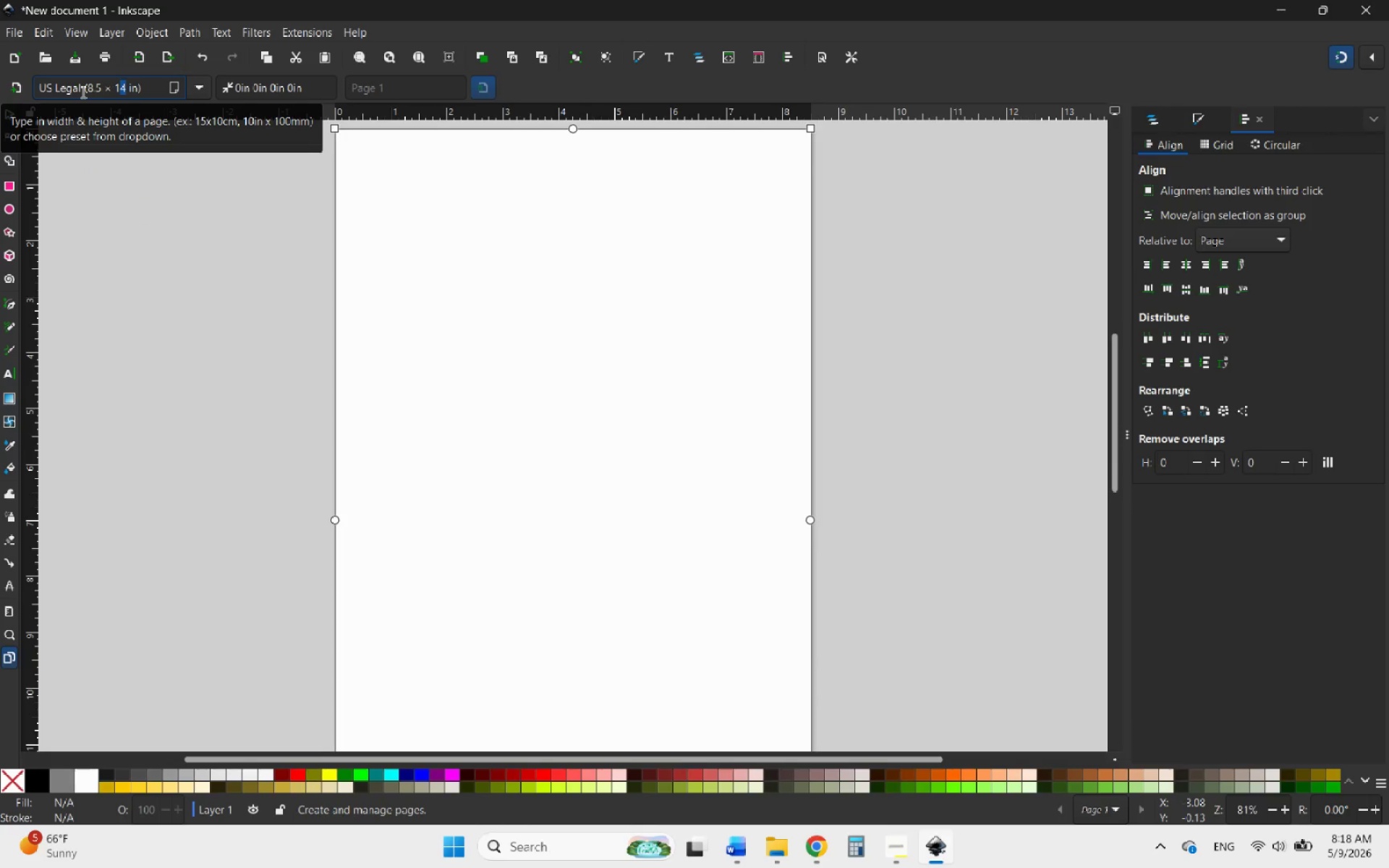 
left_click_drag(start_coordinate=[86, 90], to_coordinate=[0, 89])
 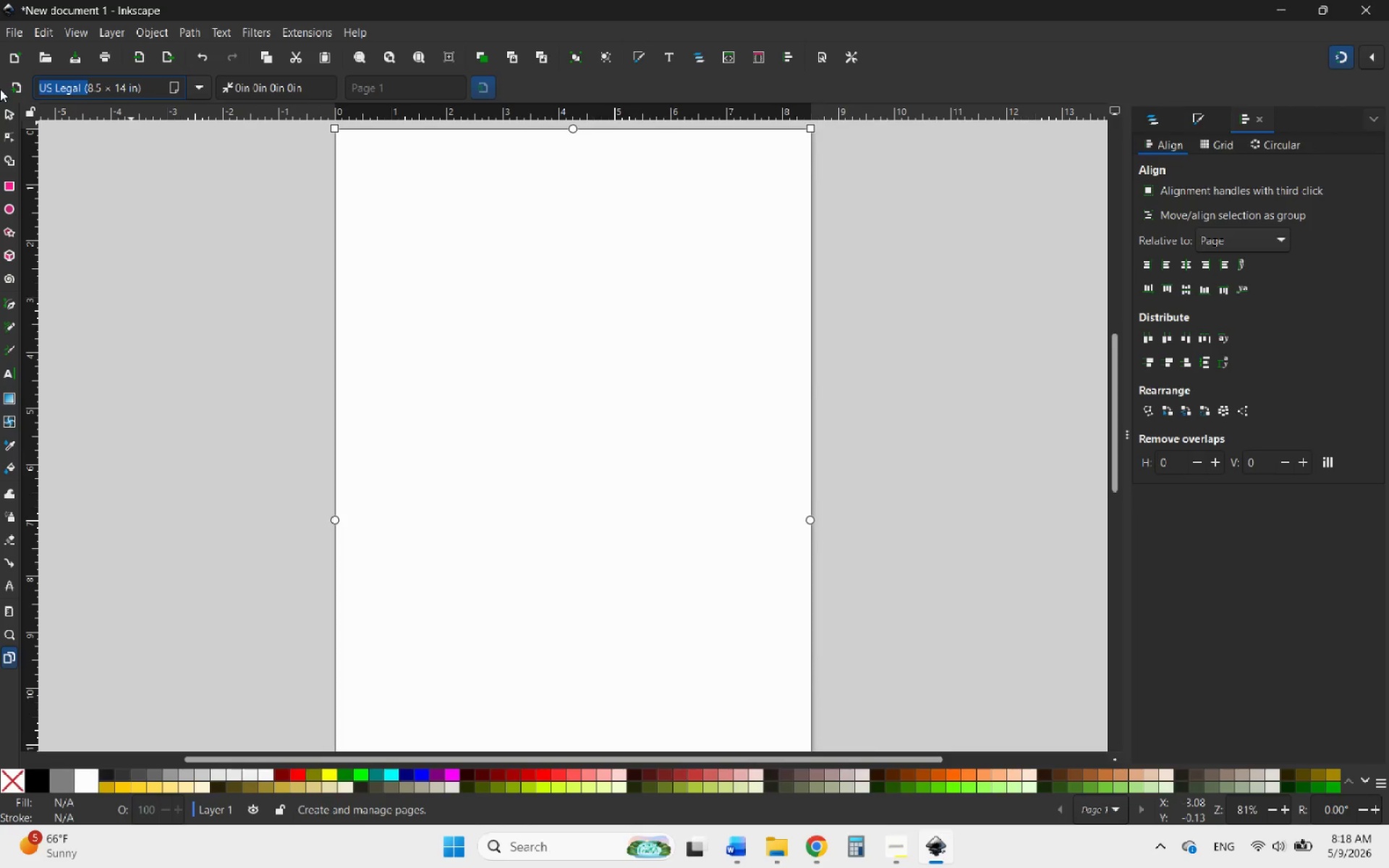 
key(Backspace)
 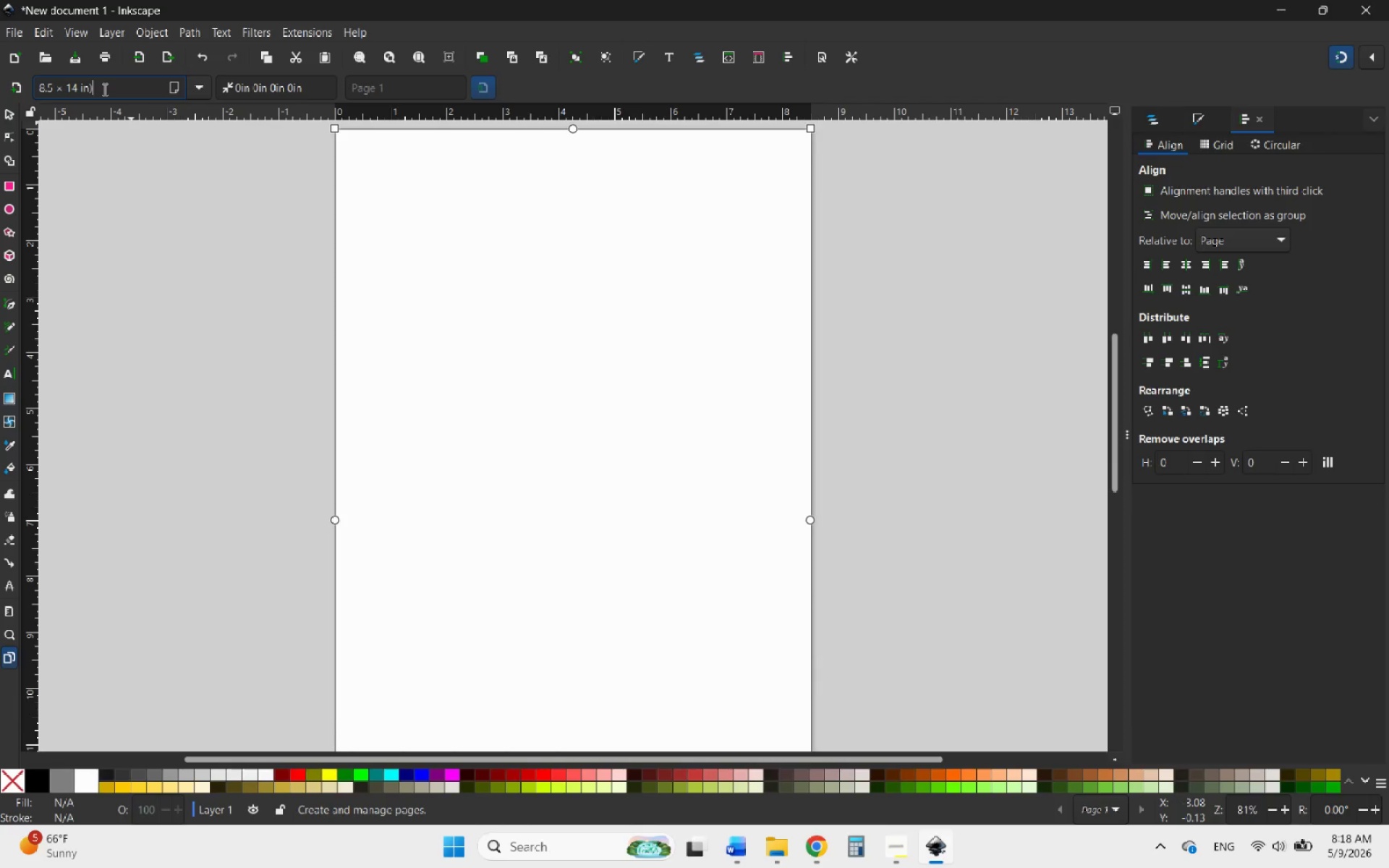 
key(Backspace)
 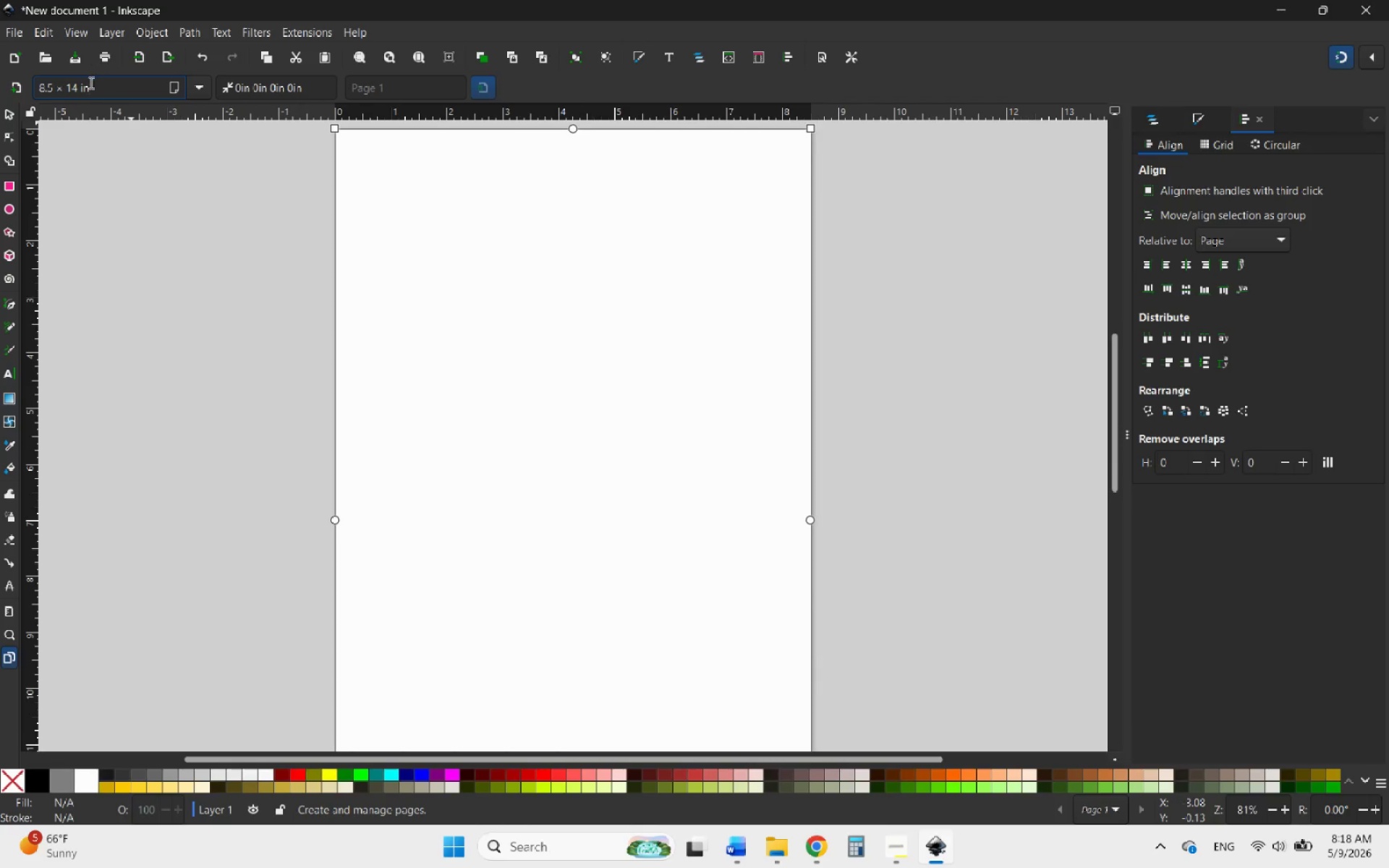 
left_click_drag(start_coordinate=[75, 88], to_coordinate=[70, 88])
 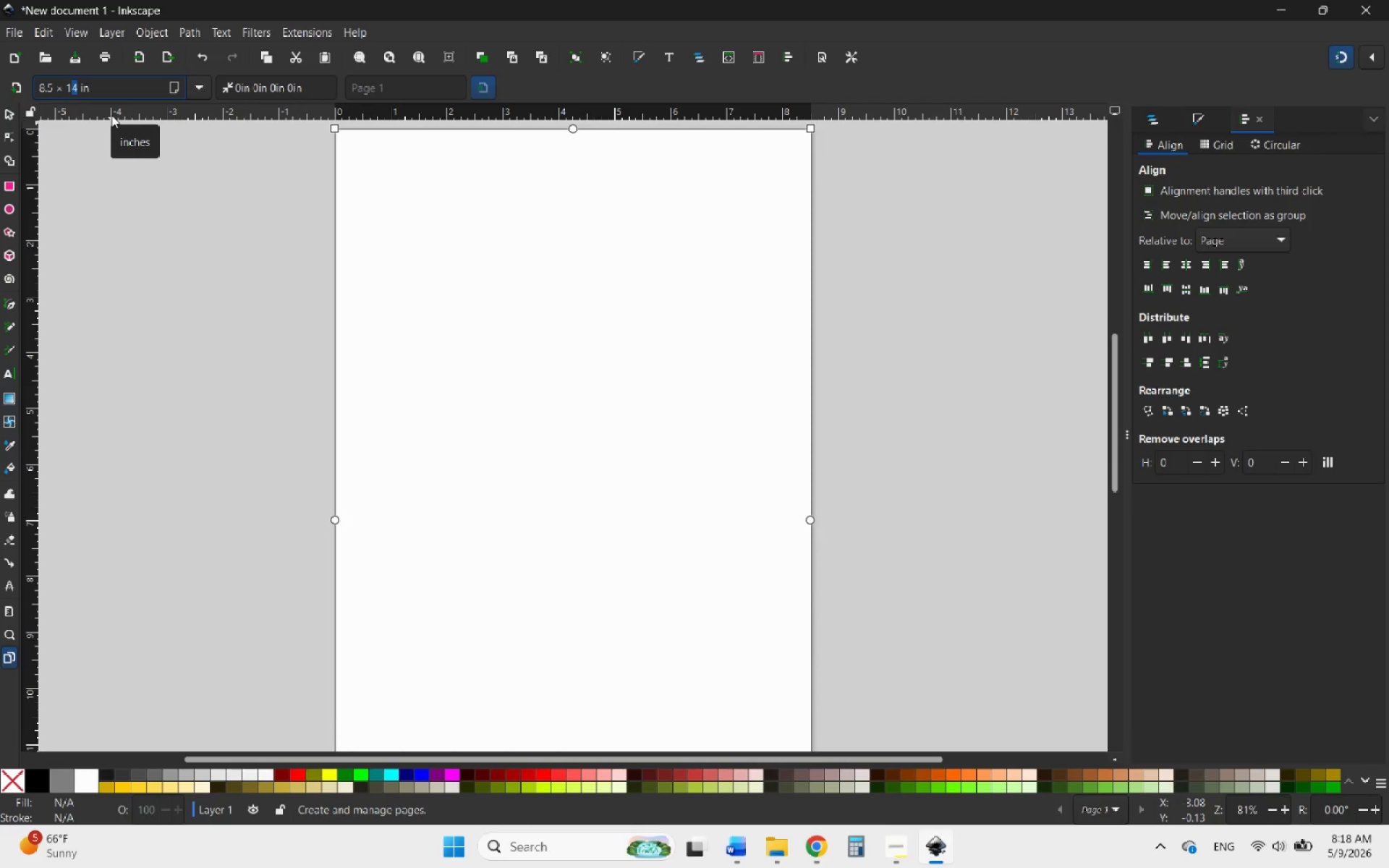 
key(1)
 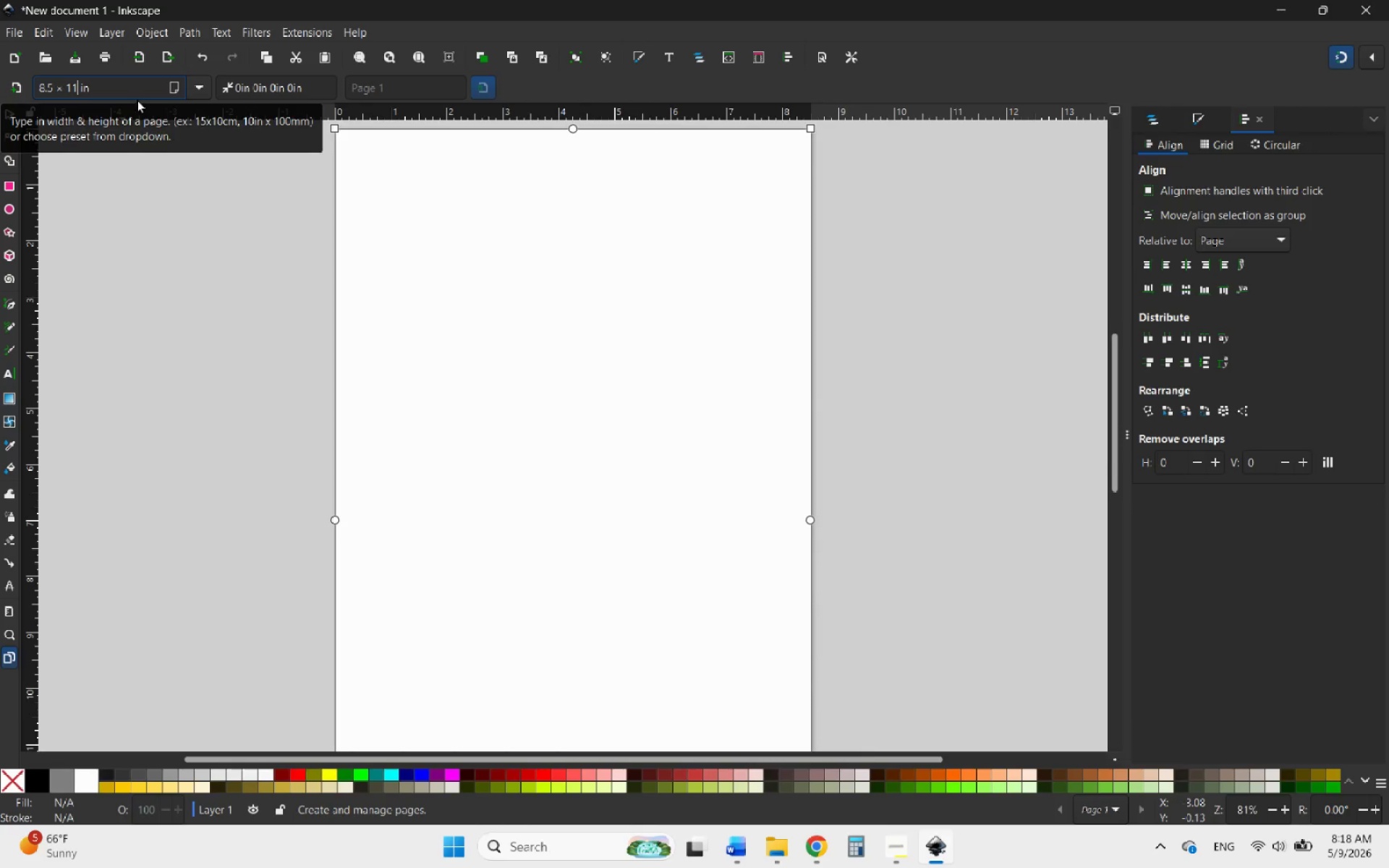 
hold_key(key=ControlLeft, duration=0.84)
scroll: coordinate [250, 305], scroll_direction: down, amount: 1.0
 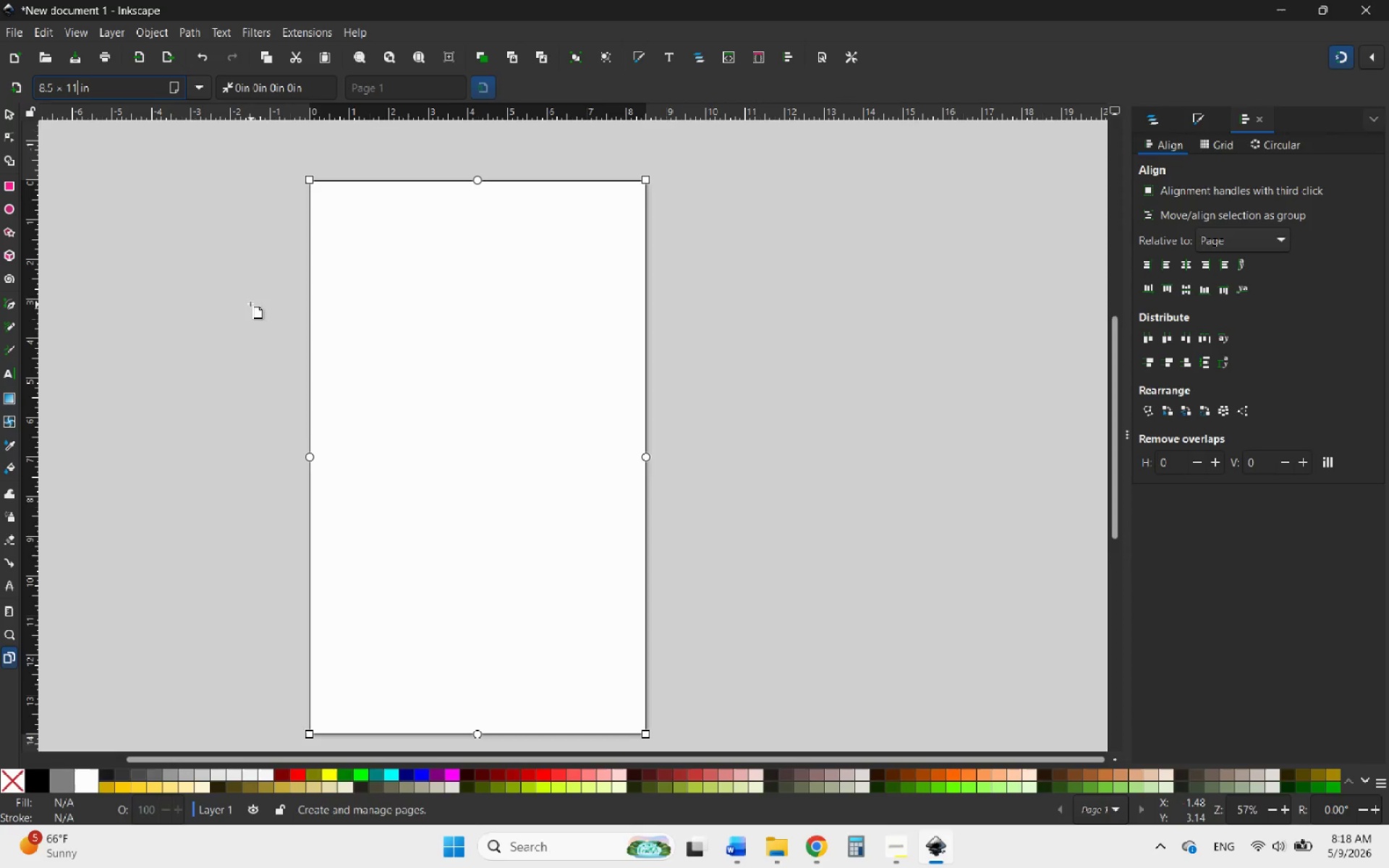 
key(Enter)
 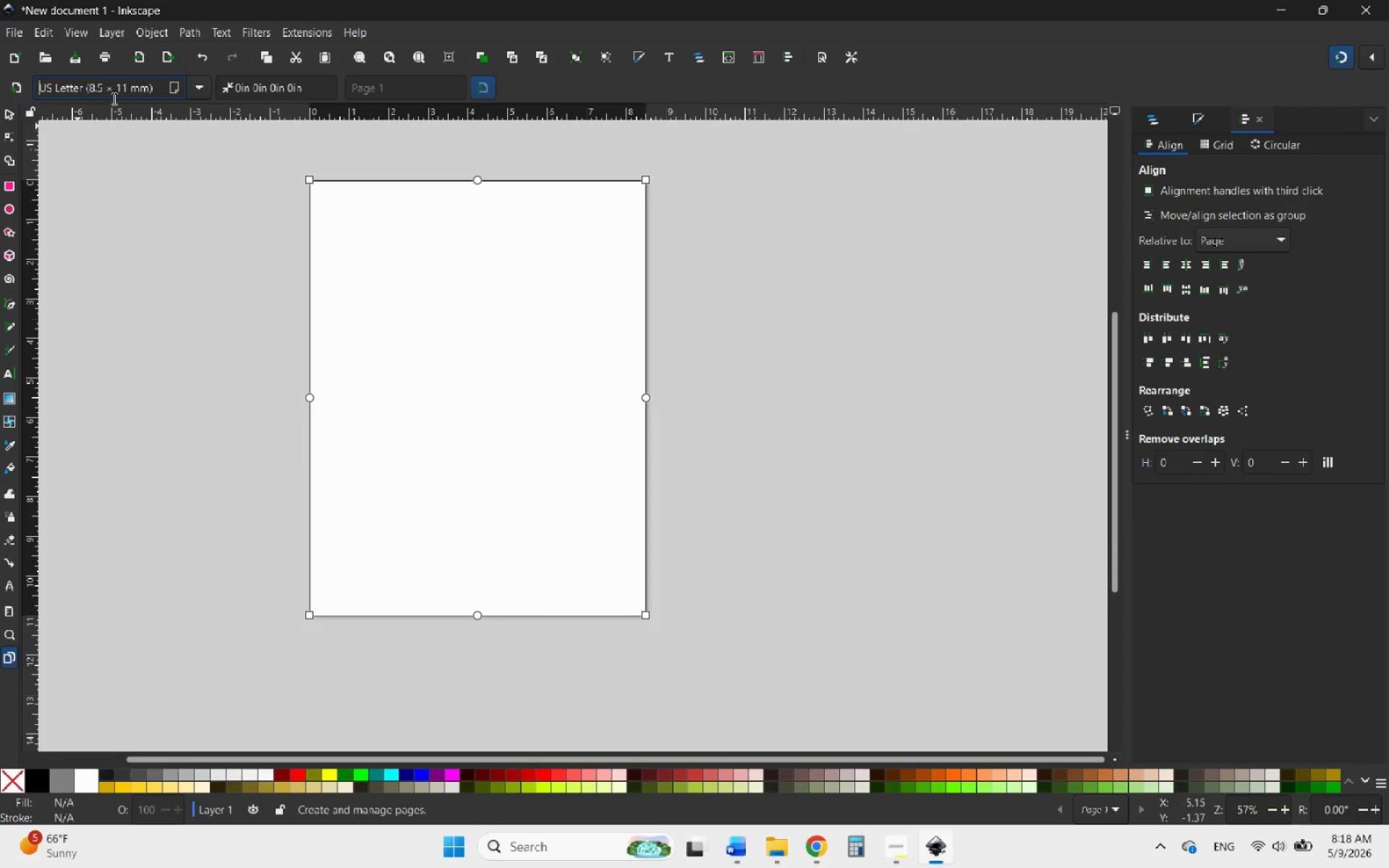 
wait(6.08)
 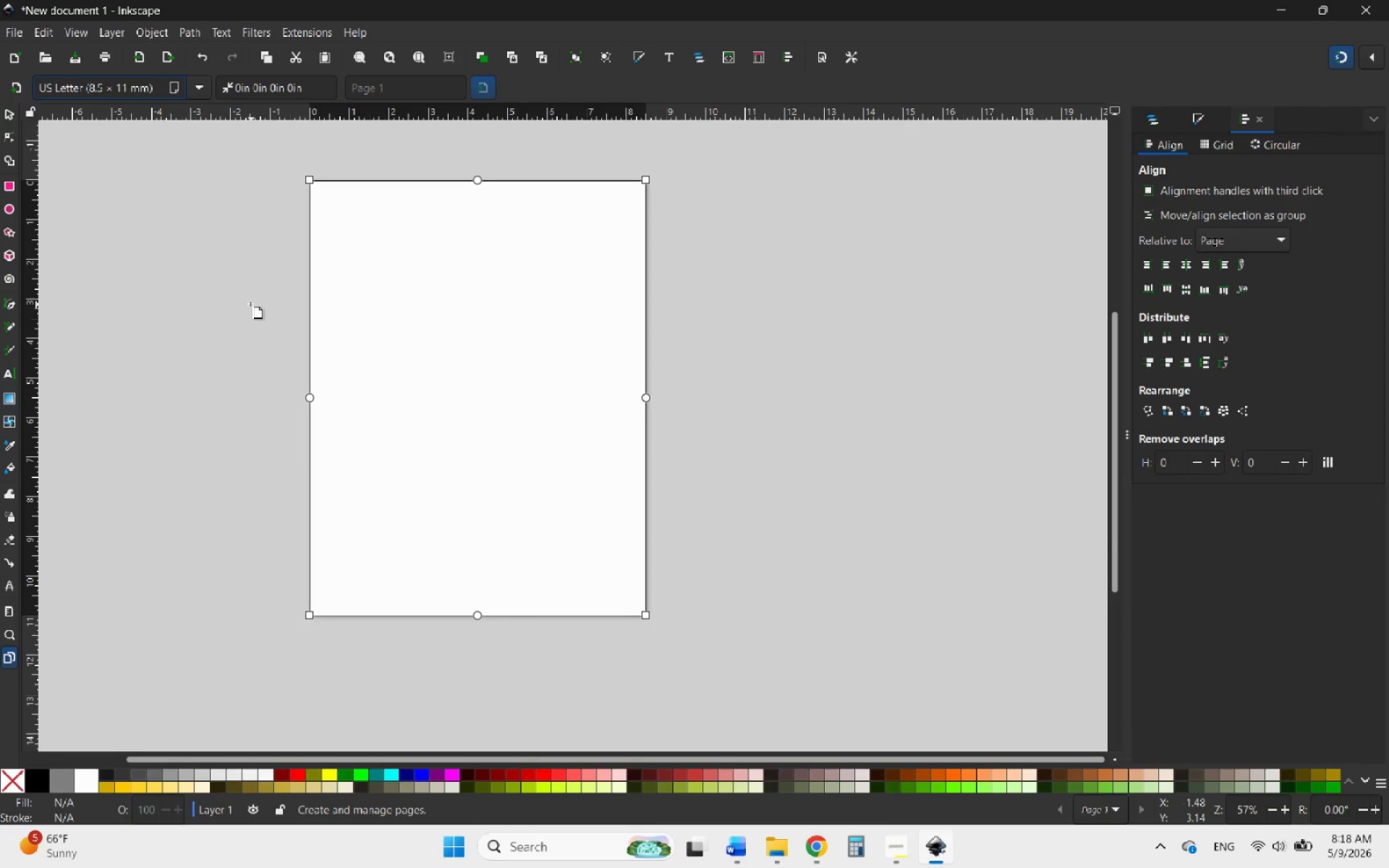 
left_click_drag(start_coordinate=[150, 85], to_coordinate=[132, 86])
 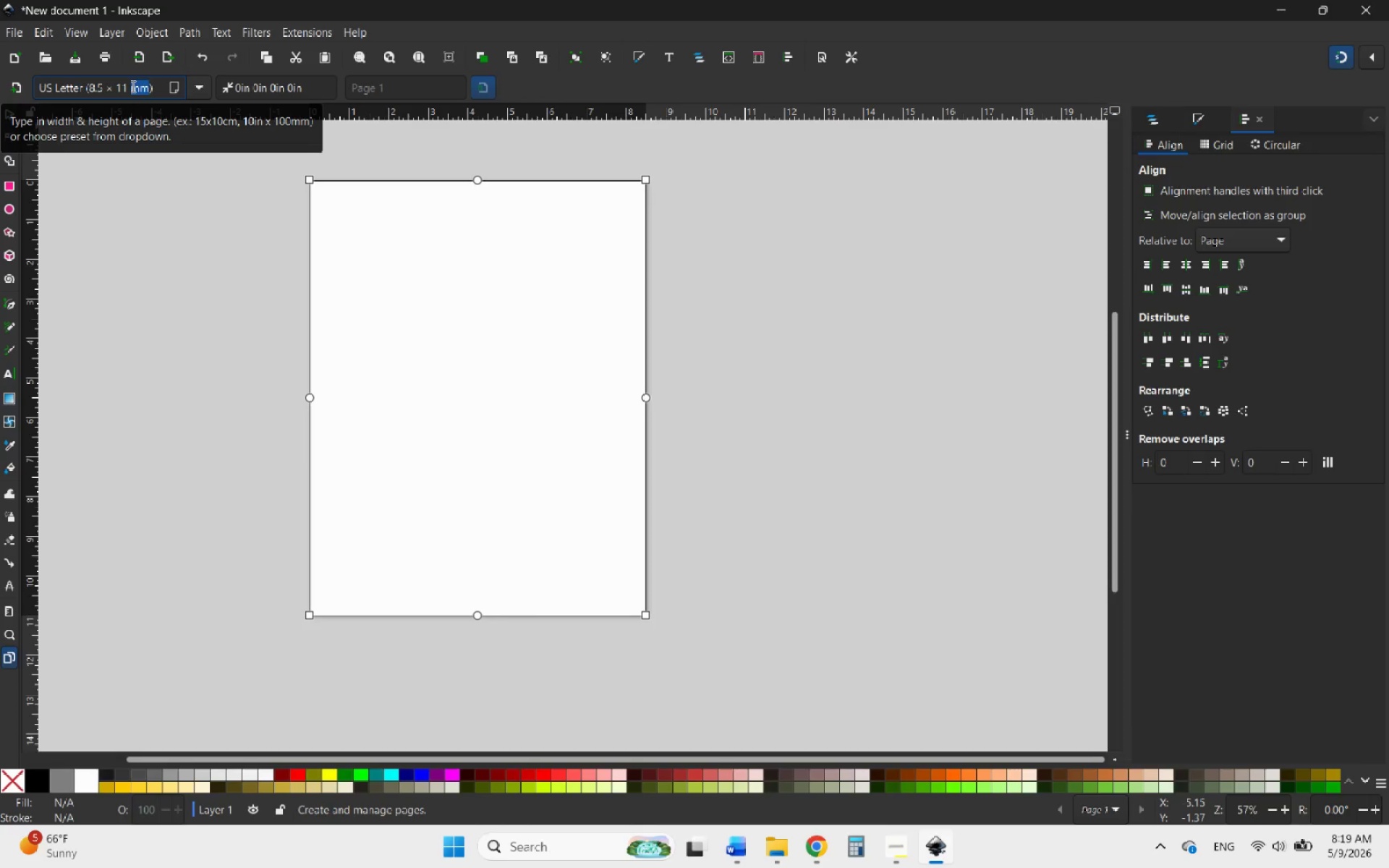 
type(in)
 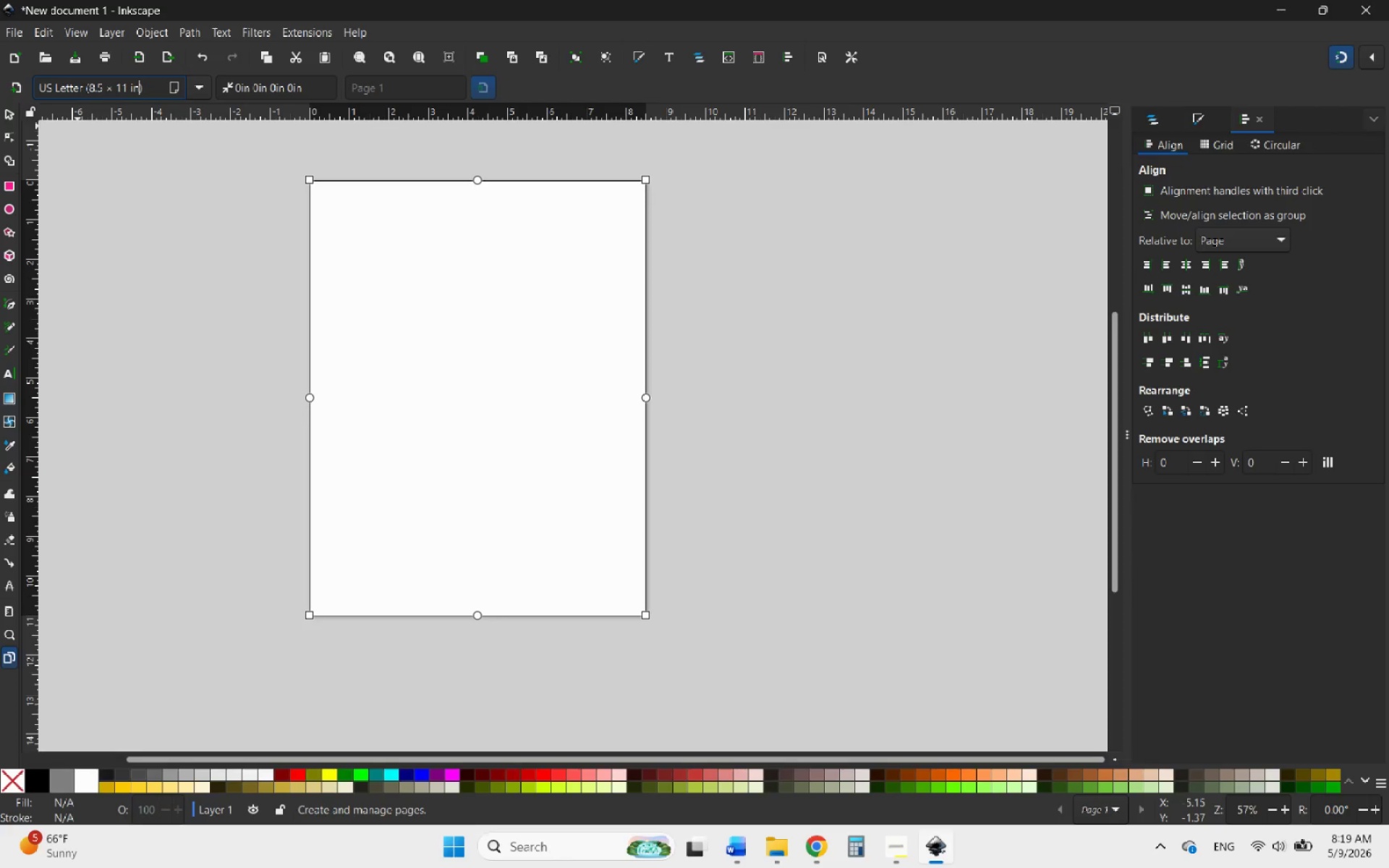 
key(Enter)
 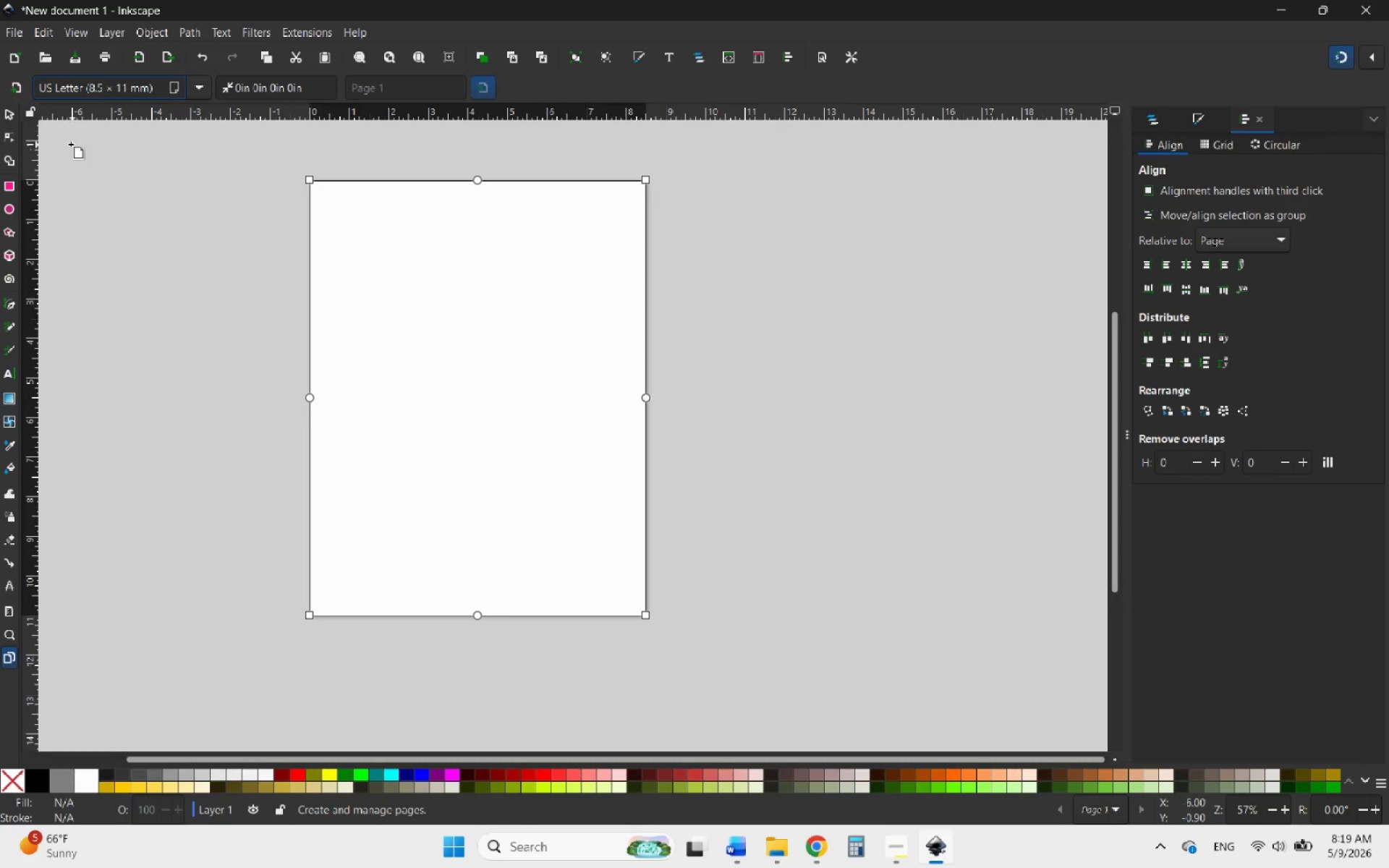 
left_click([7, 118])
 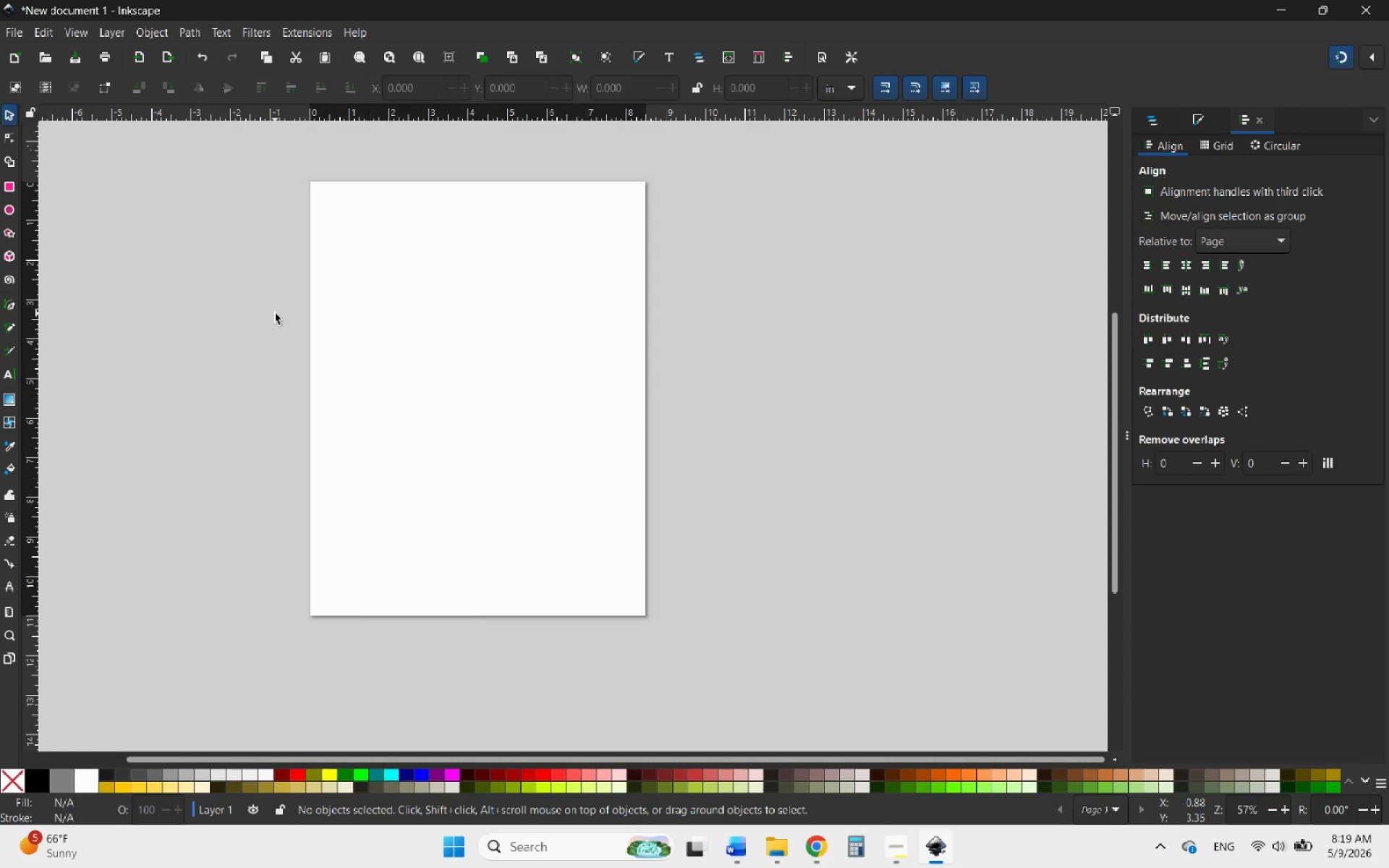 
type(un)
 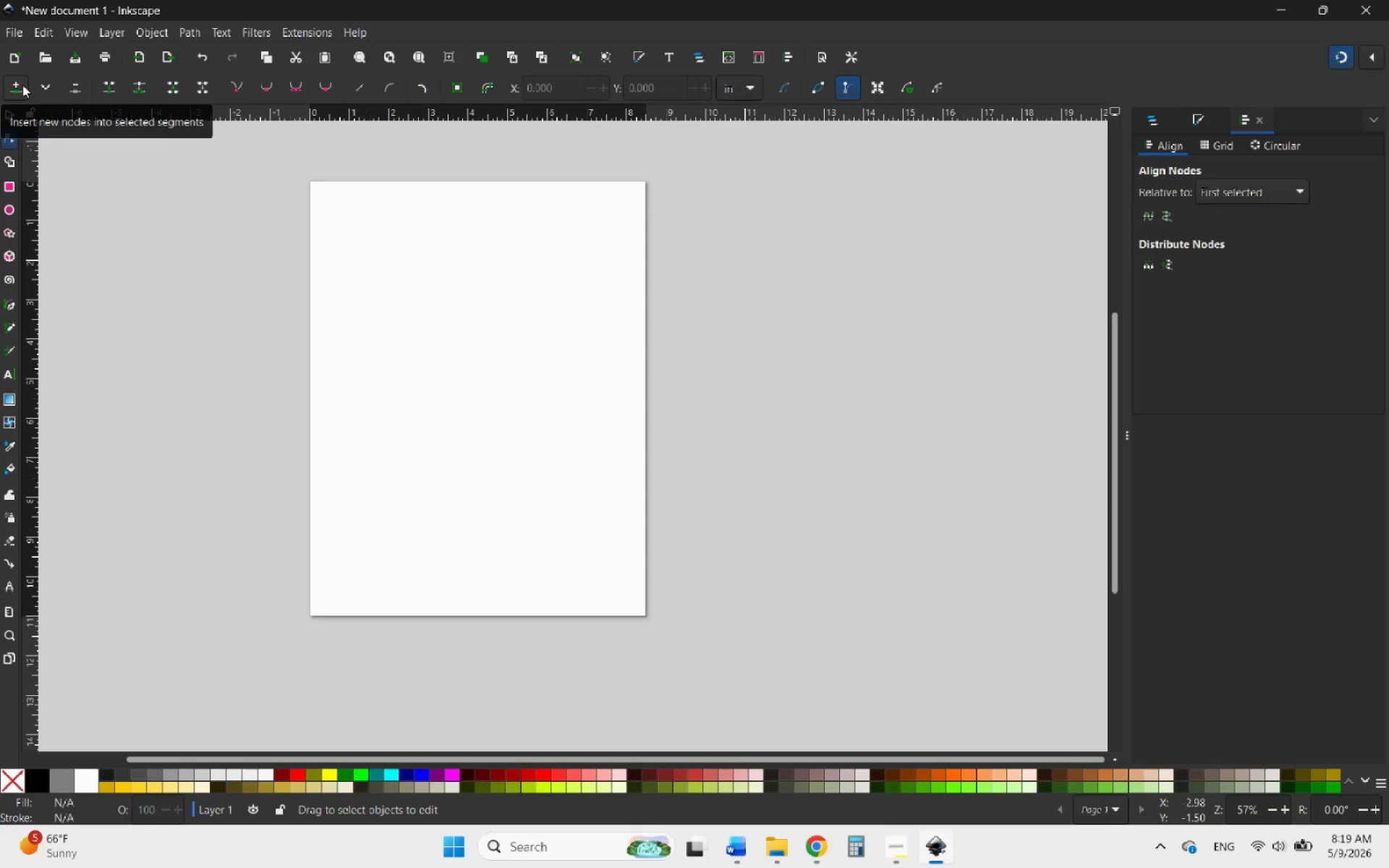 
wait(6.84)
 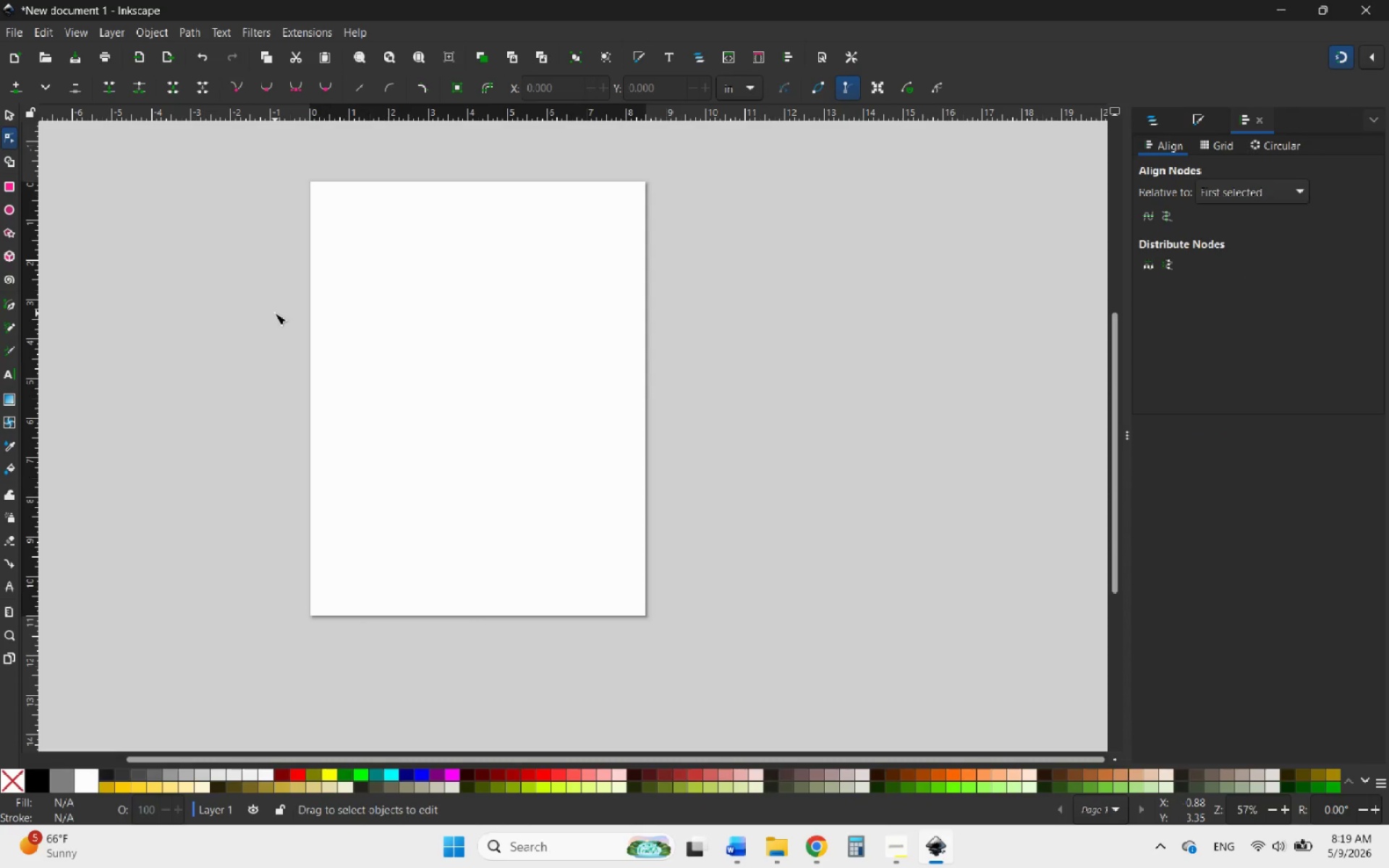 
left_click([22, 85])
 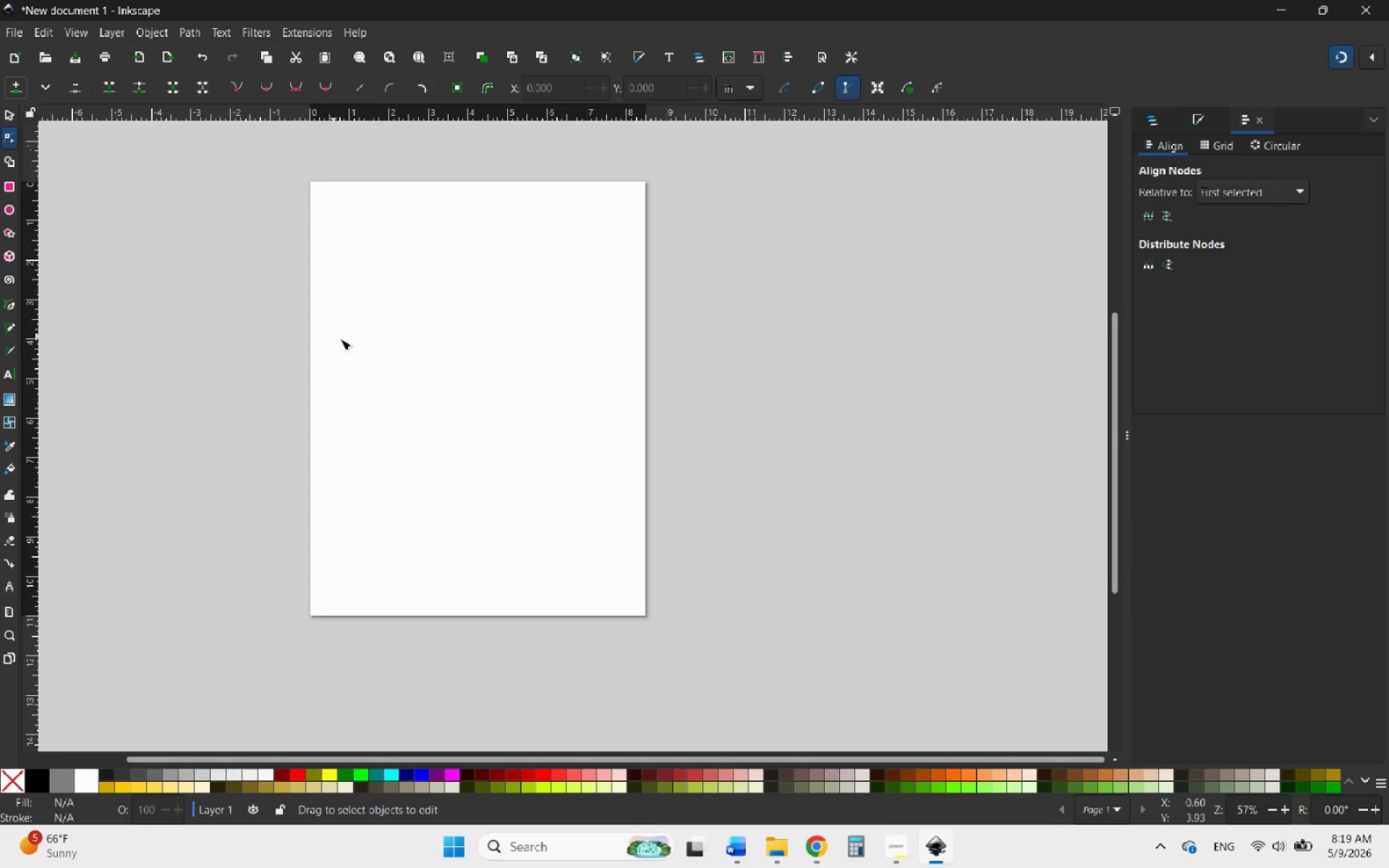 
left_click_drag(start_coordinate=[402, 357], to_coordinate=[521, 558])
 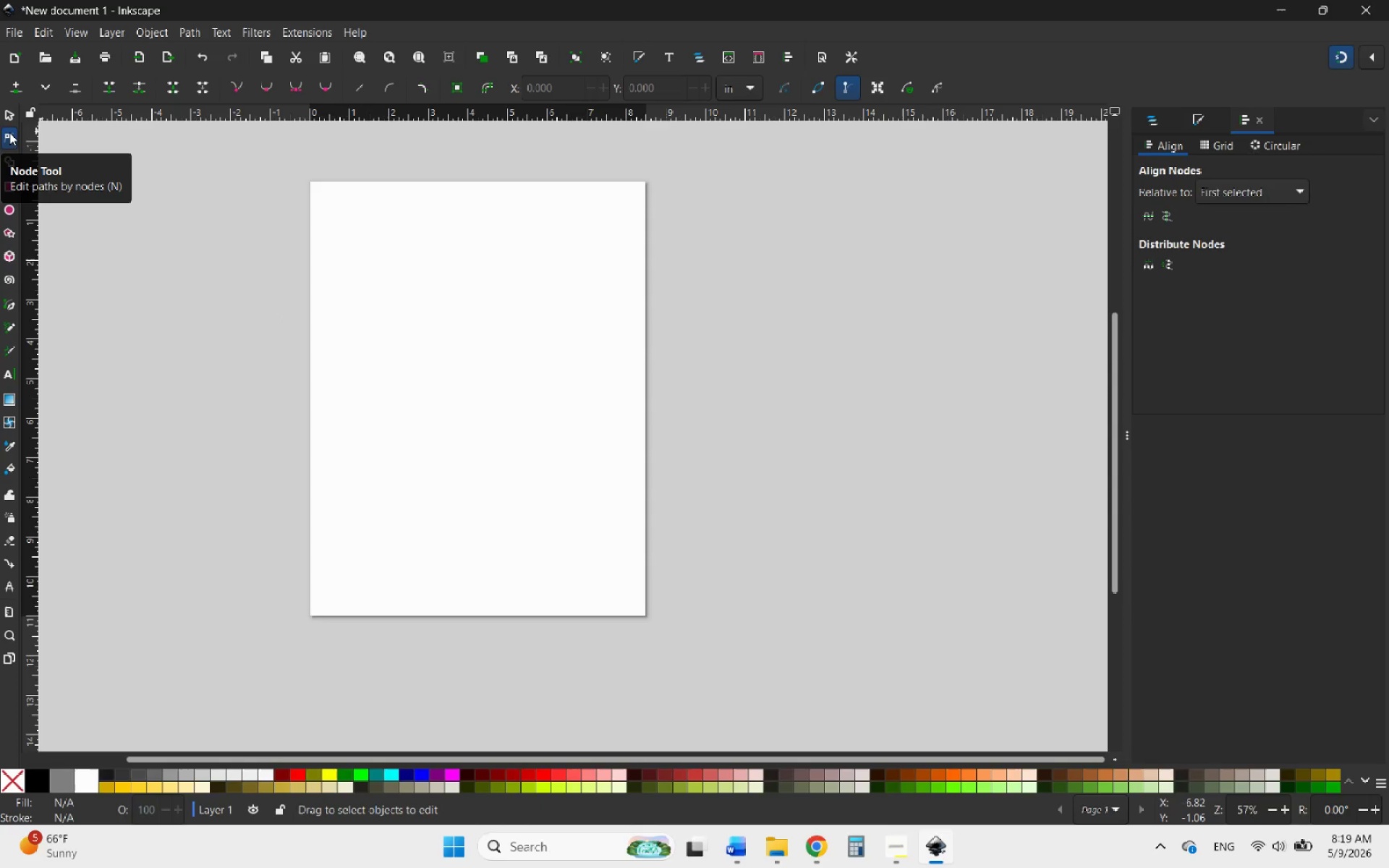 
left_click([6, 115])
 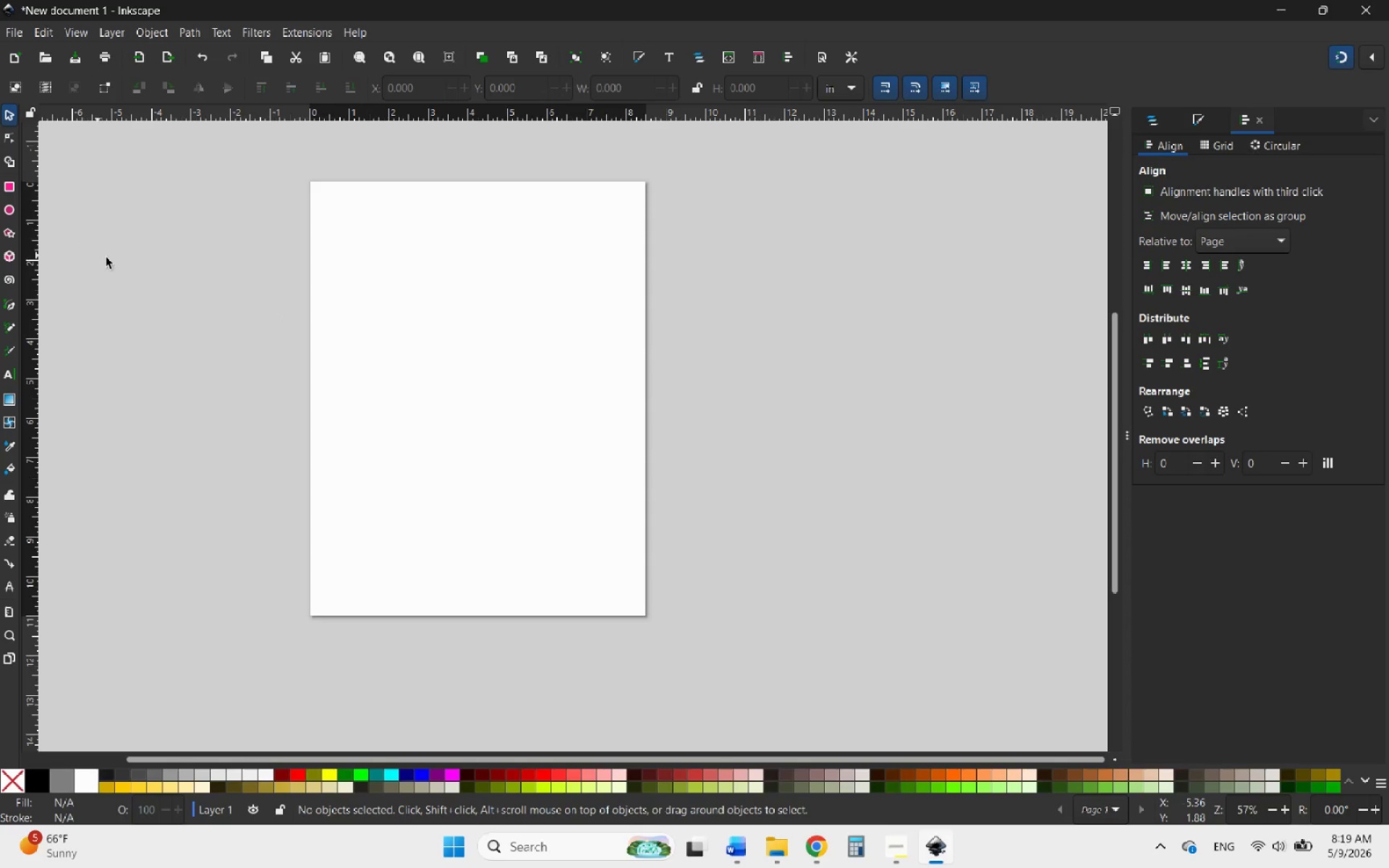 
key(U)
 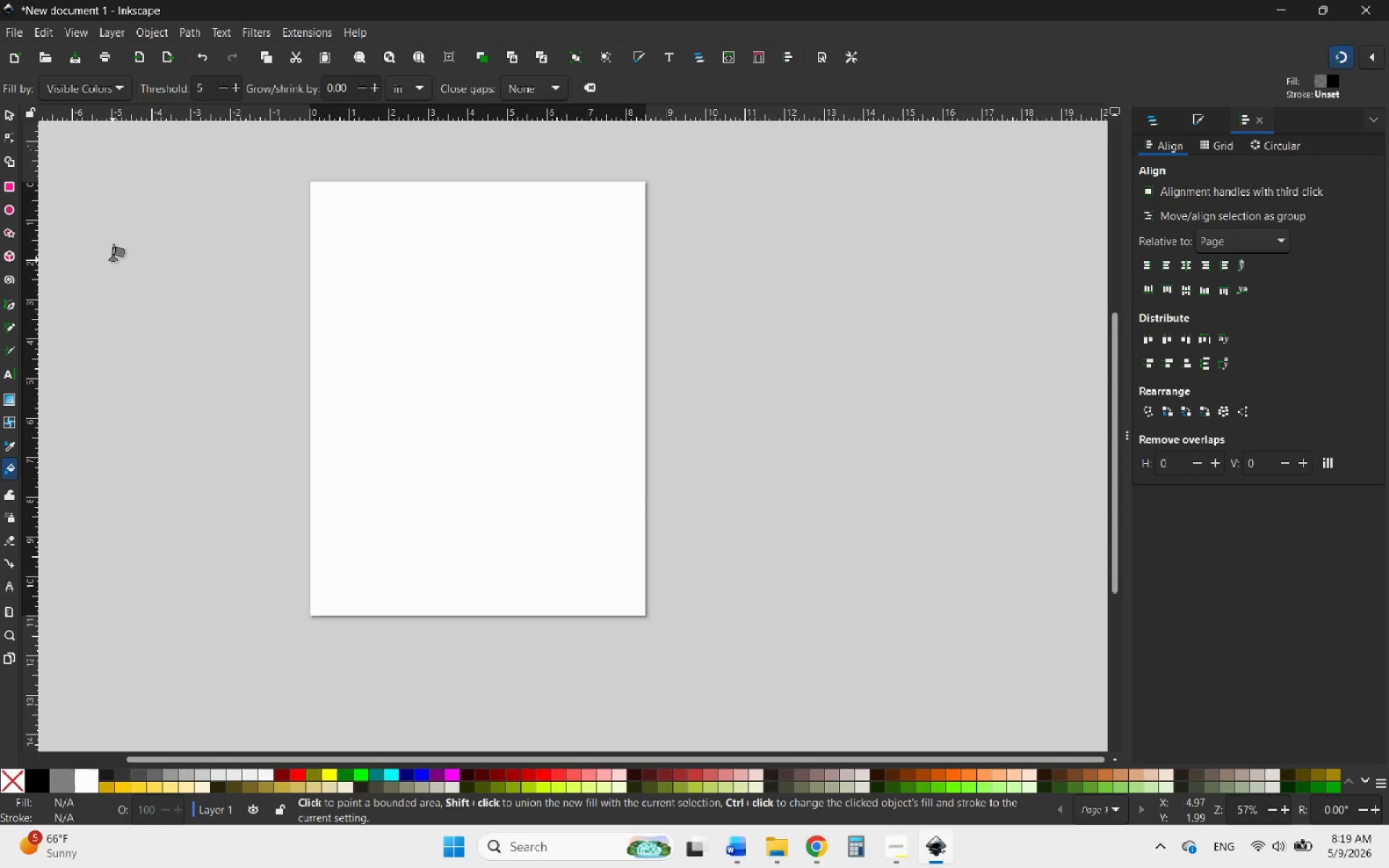 
mouse_move([20, 441])
 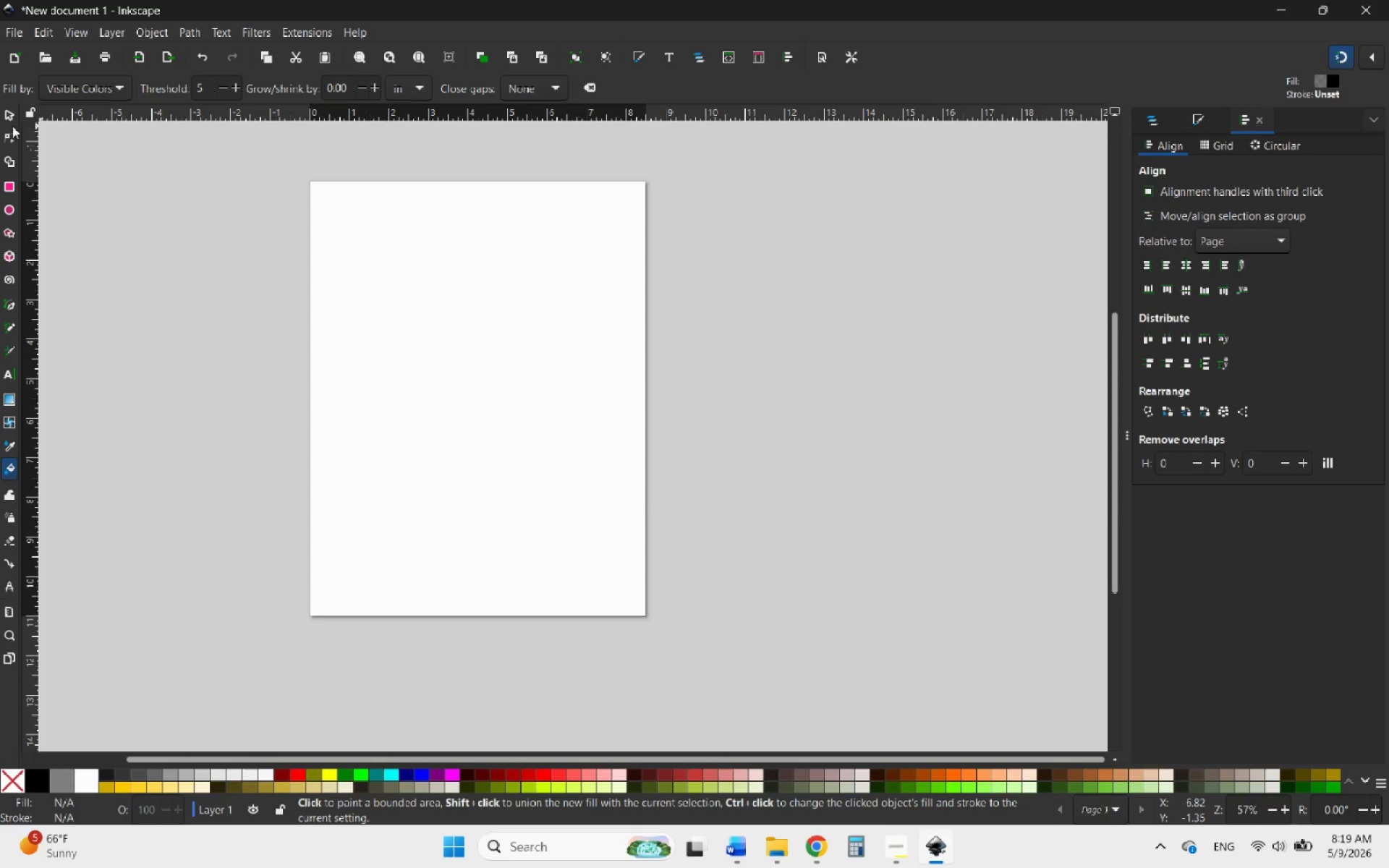 
left_click([8, 119])
 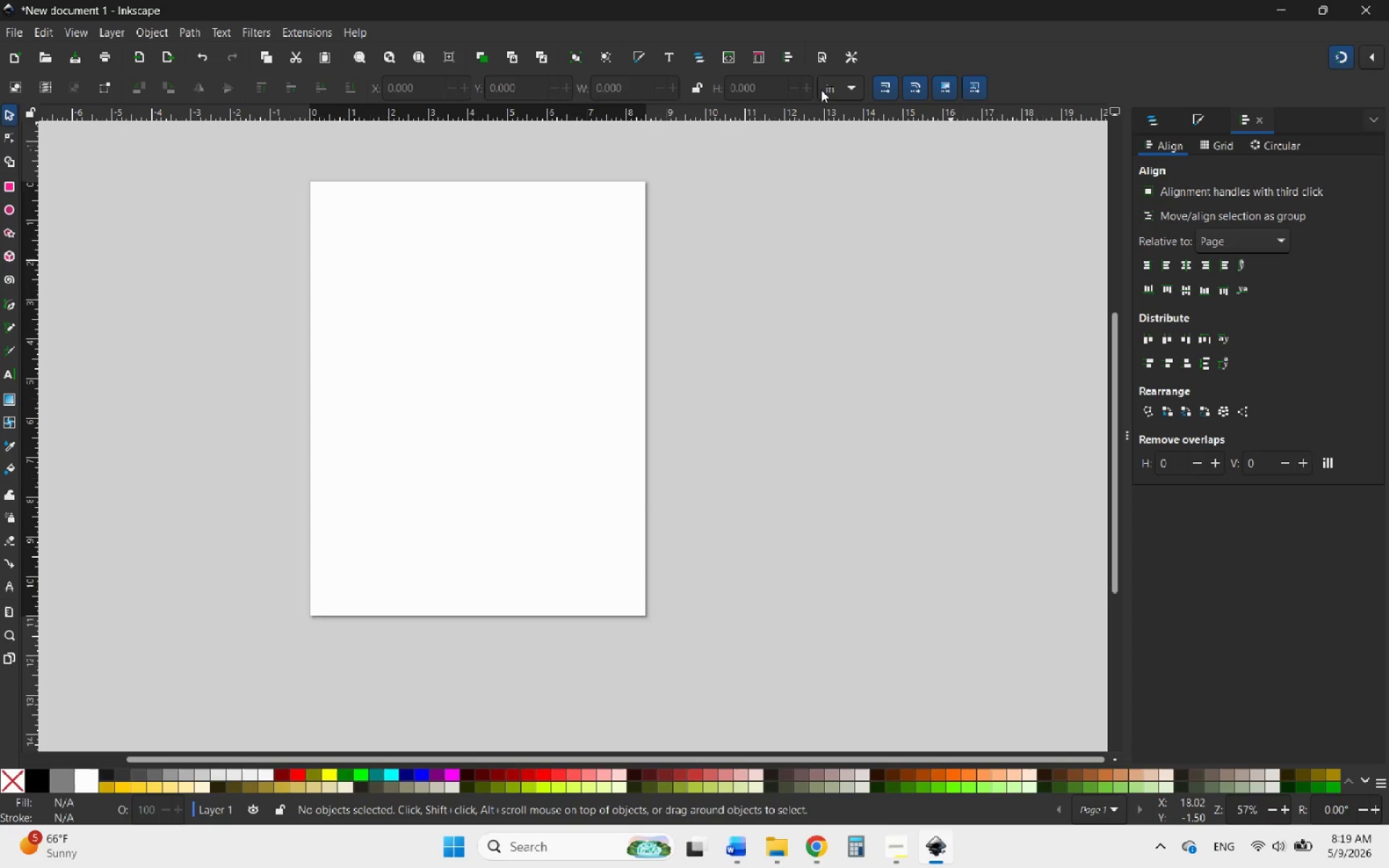 
left_click([846, 56])
 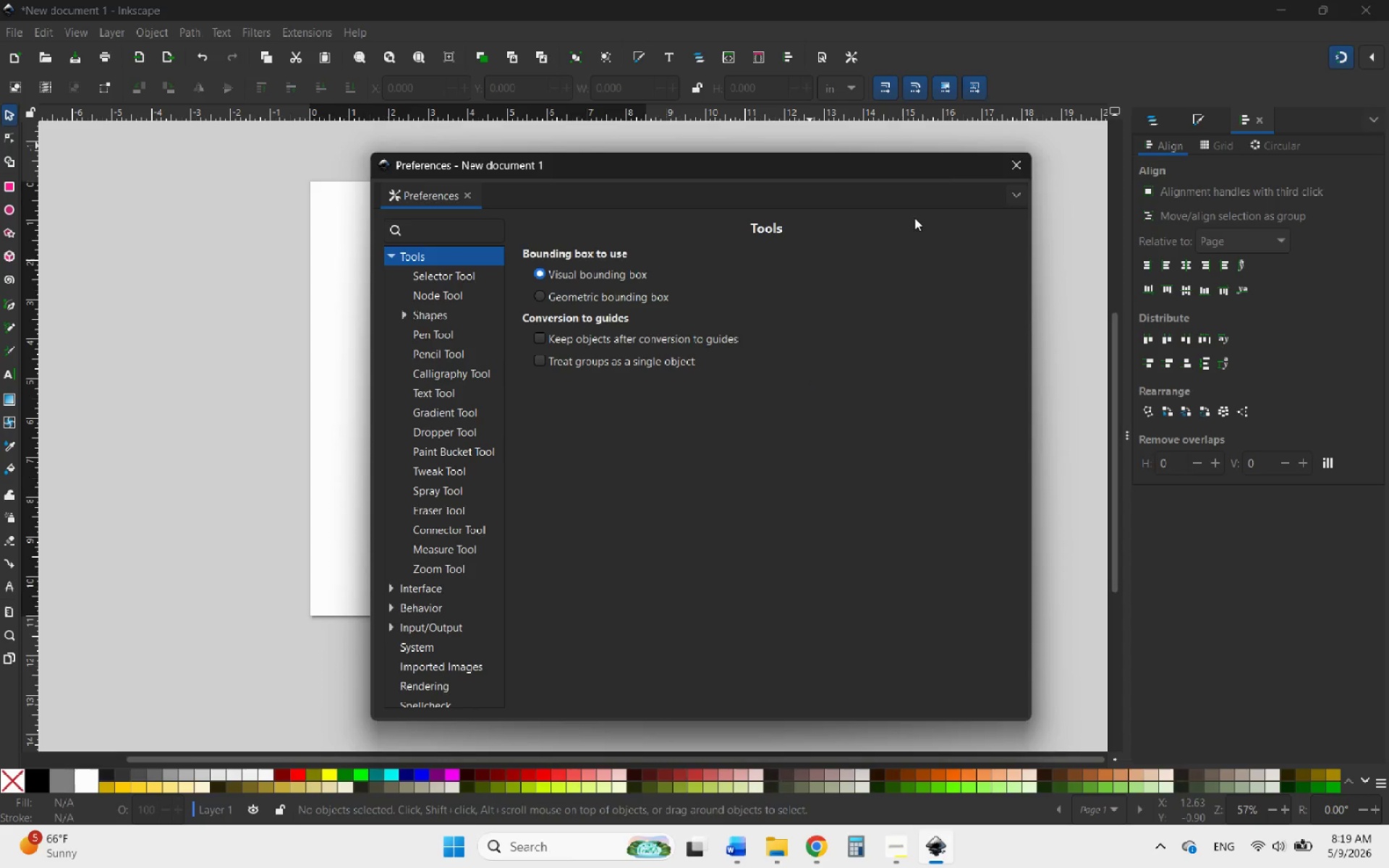 
left_click([1014, 158])
 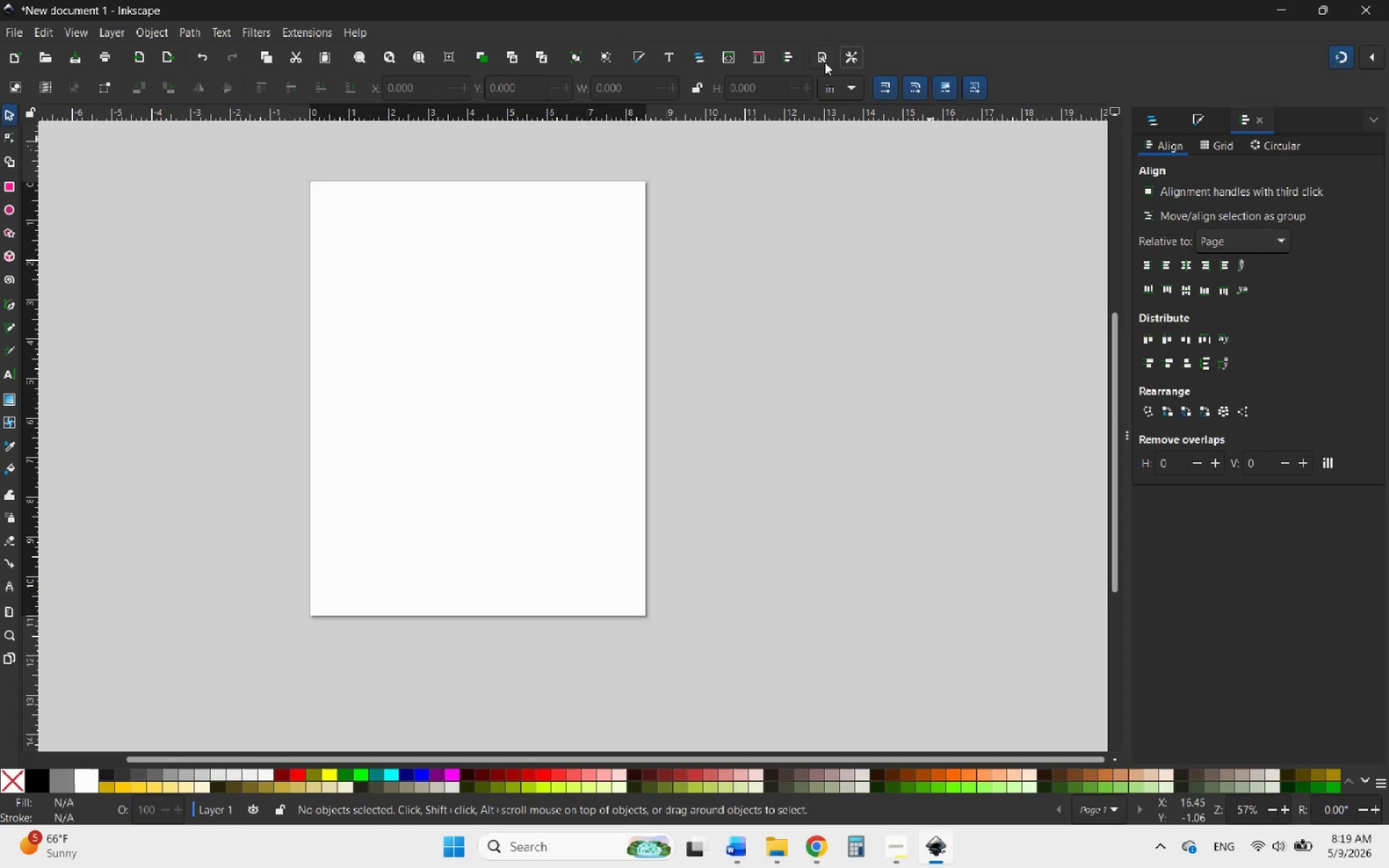 
left_click([821, 57])
 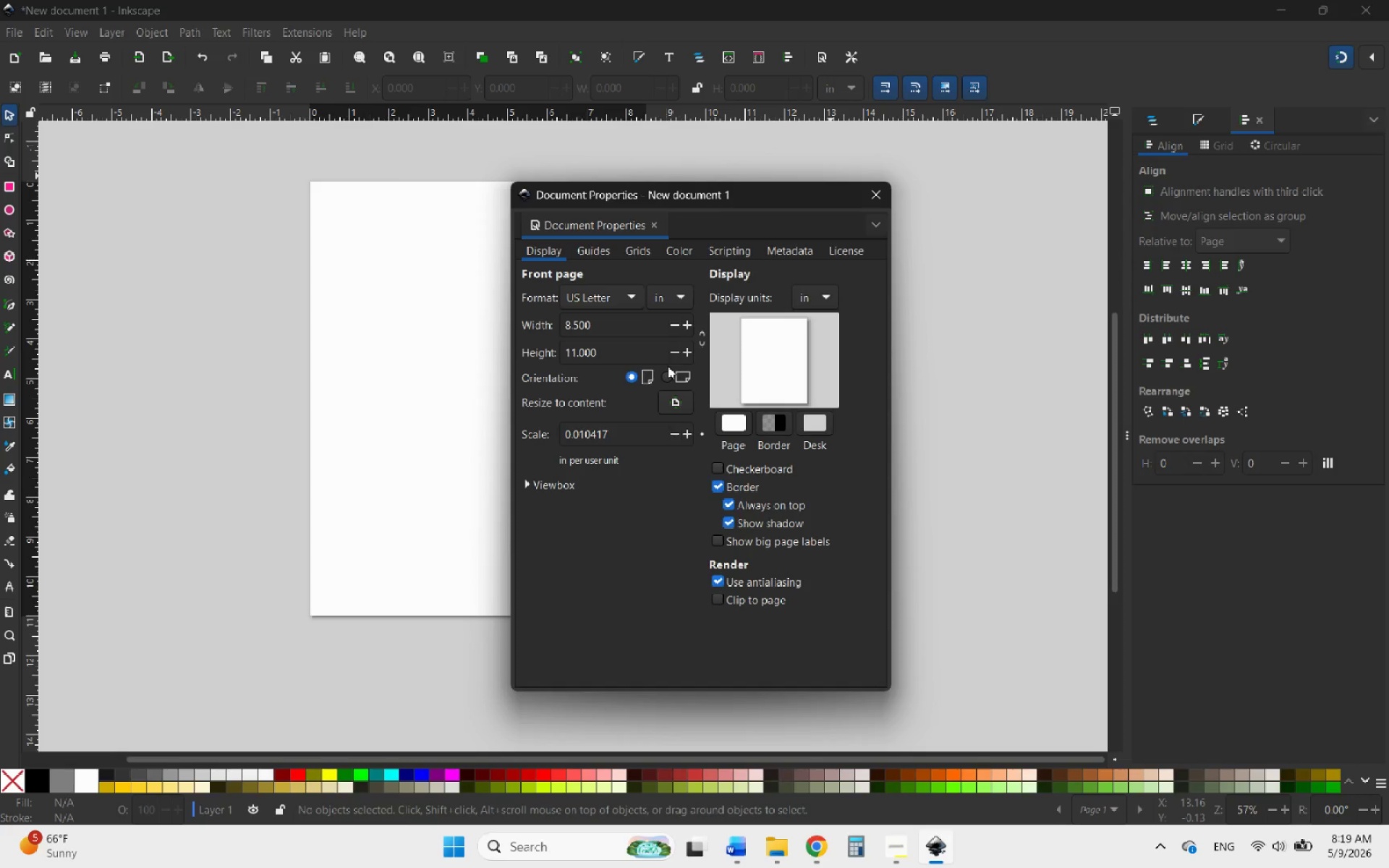 
wait(6.05)
 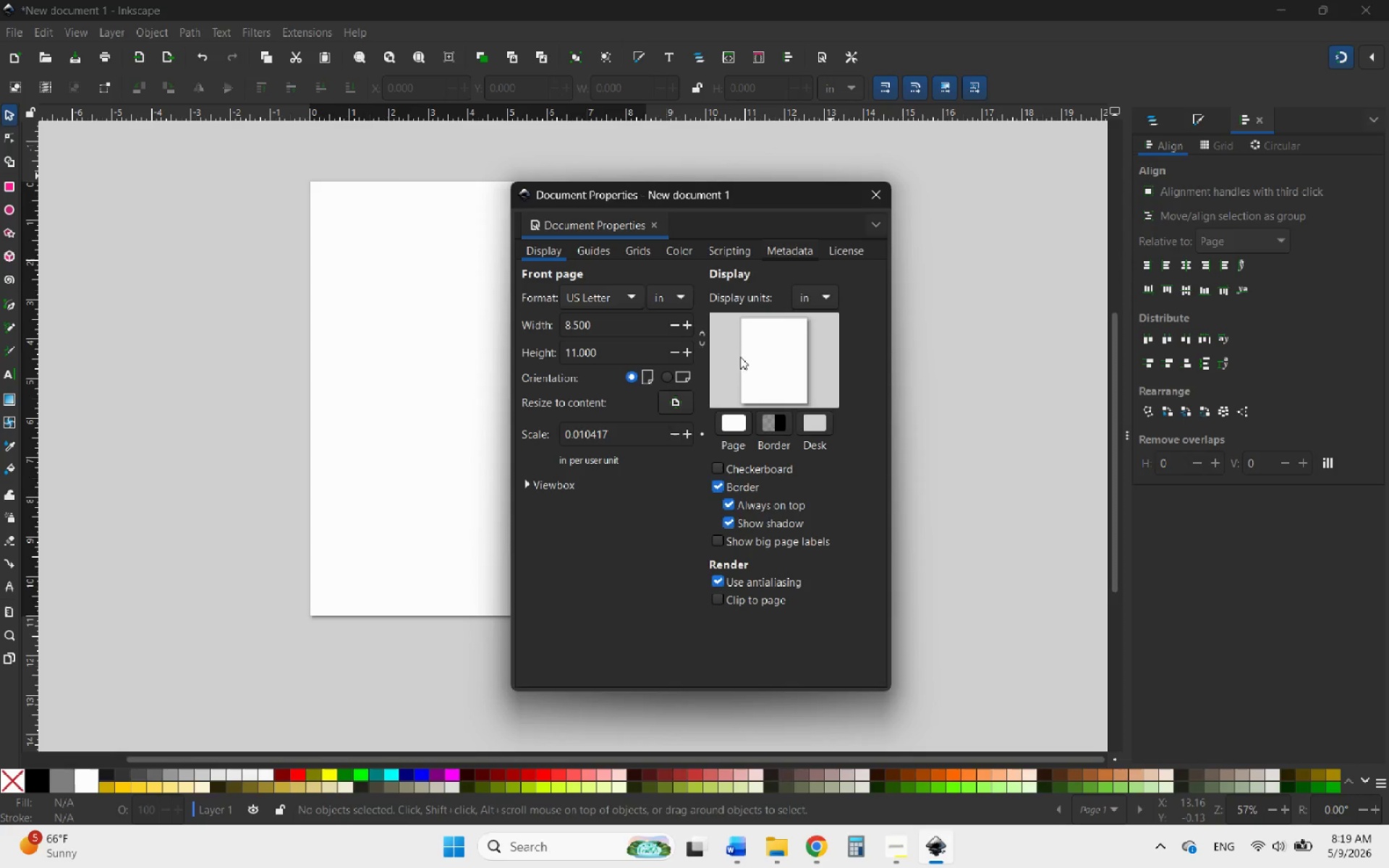 
left_click([663, 299])
 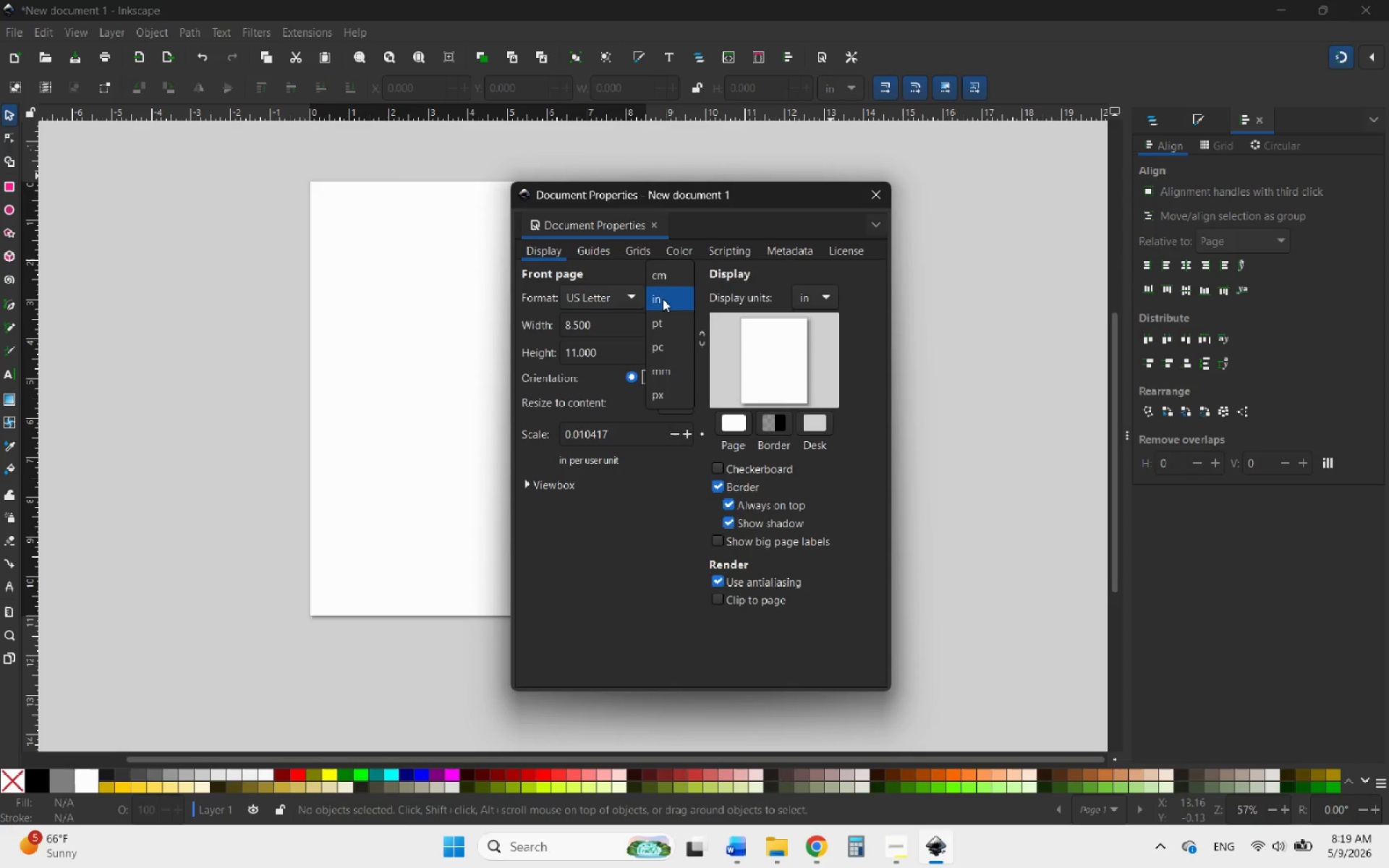 
left_click([663, 299])
 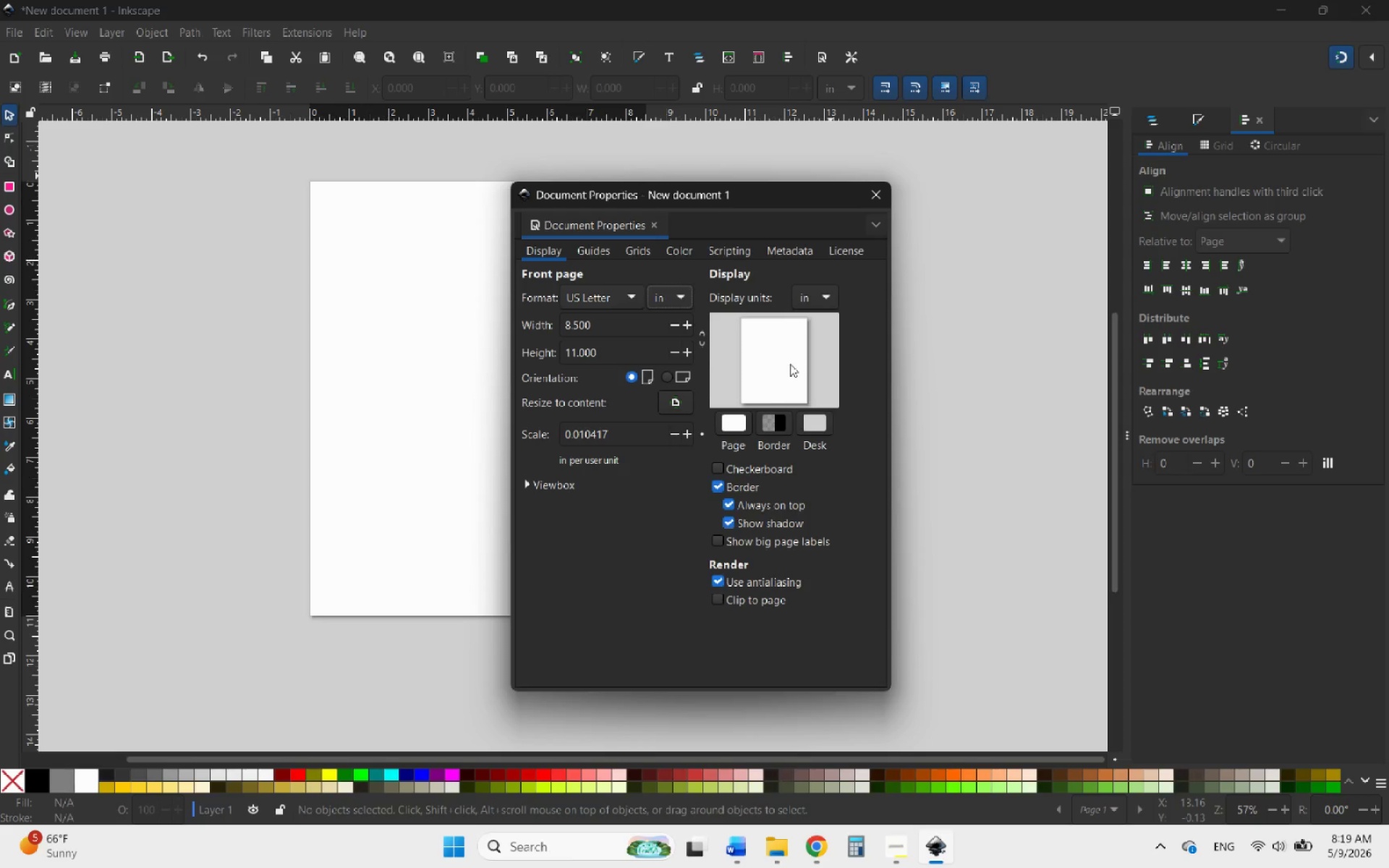 
left_click([872, 193])
 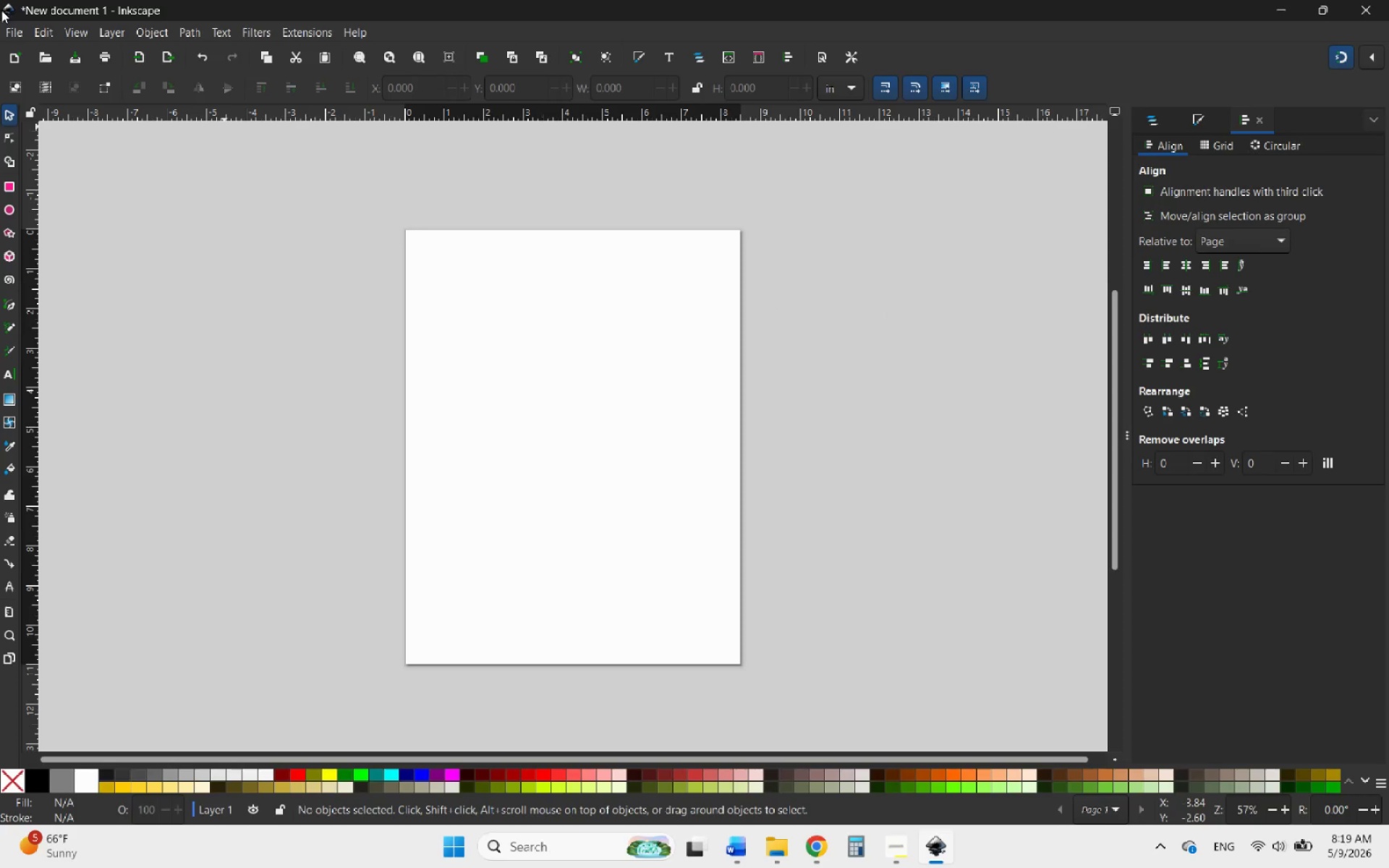 
left_click([7, 33])
 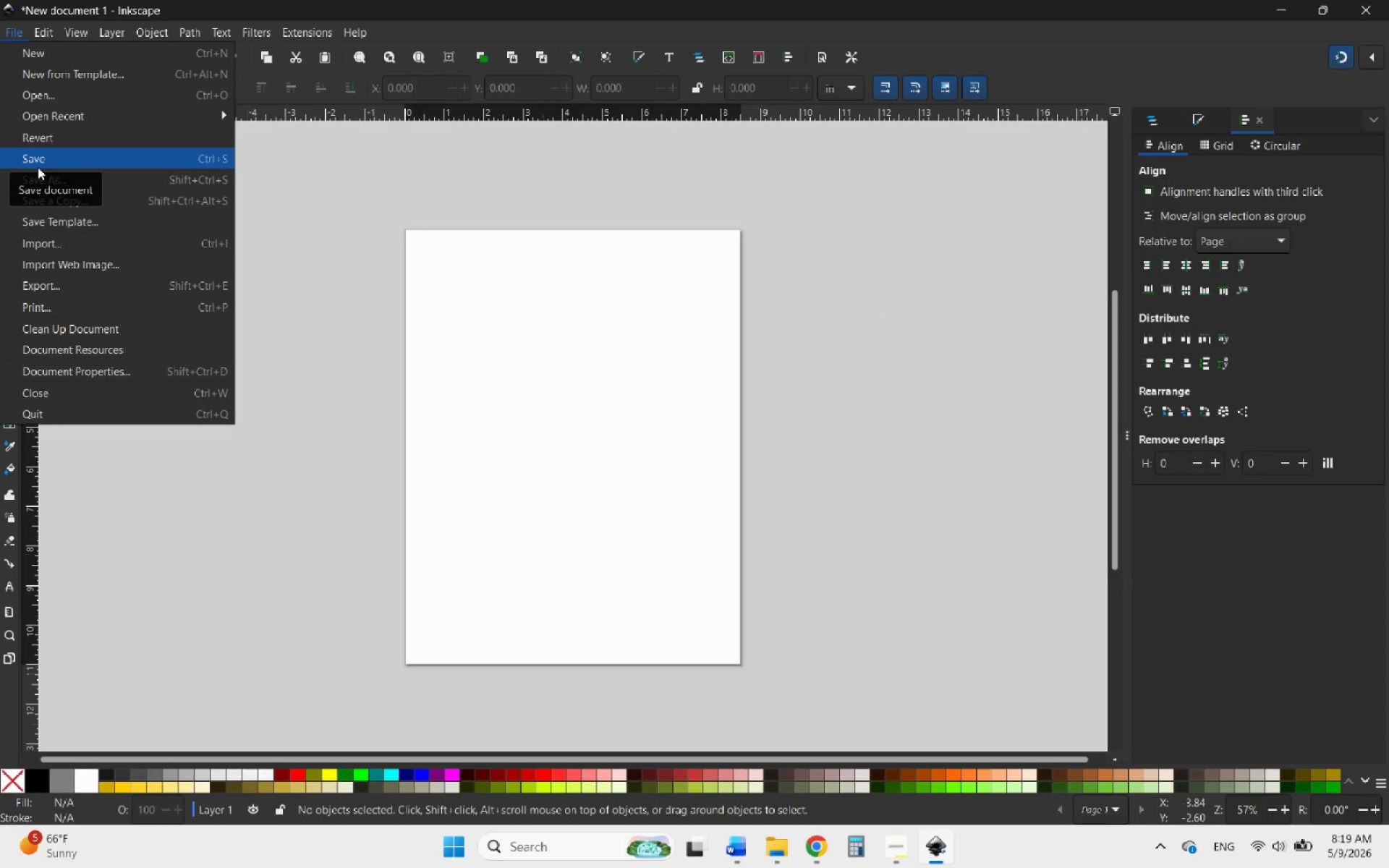 
left_click([56, 177])
 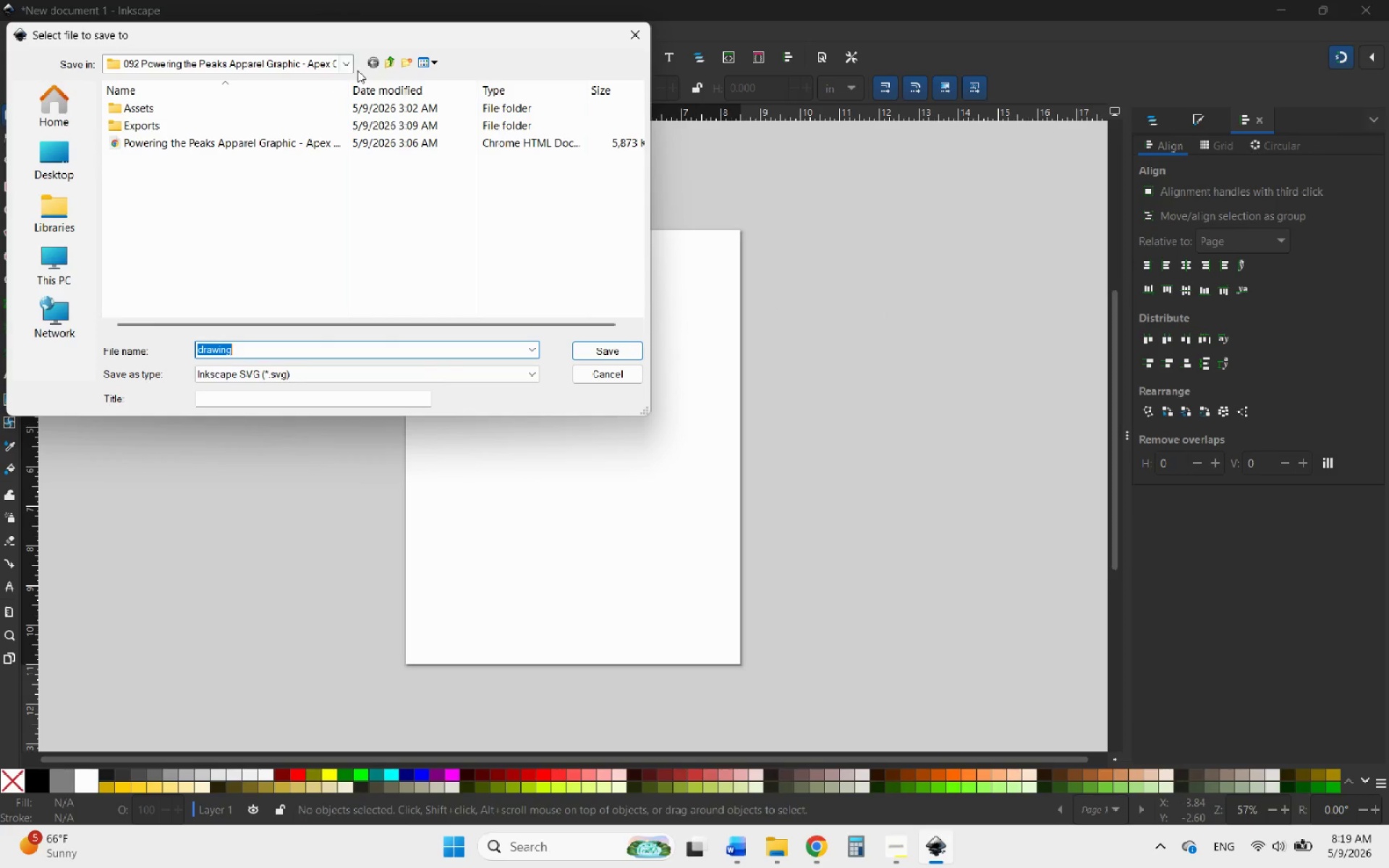 
left_click([326, 65])
 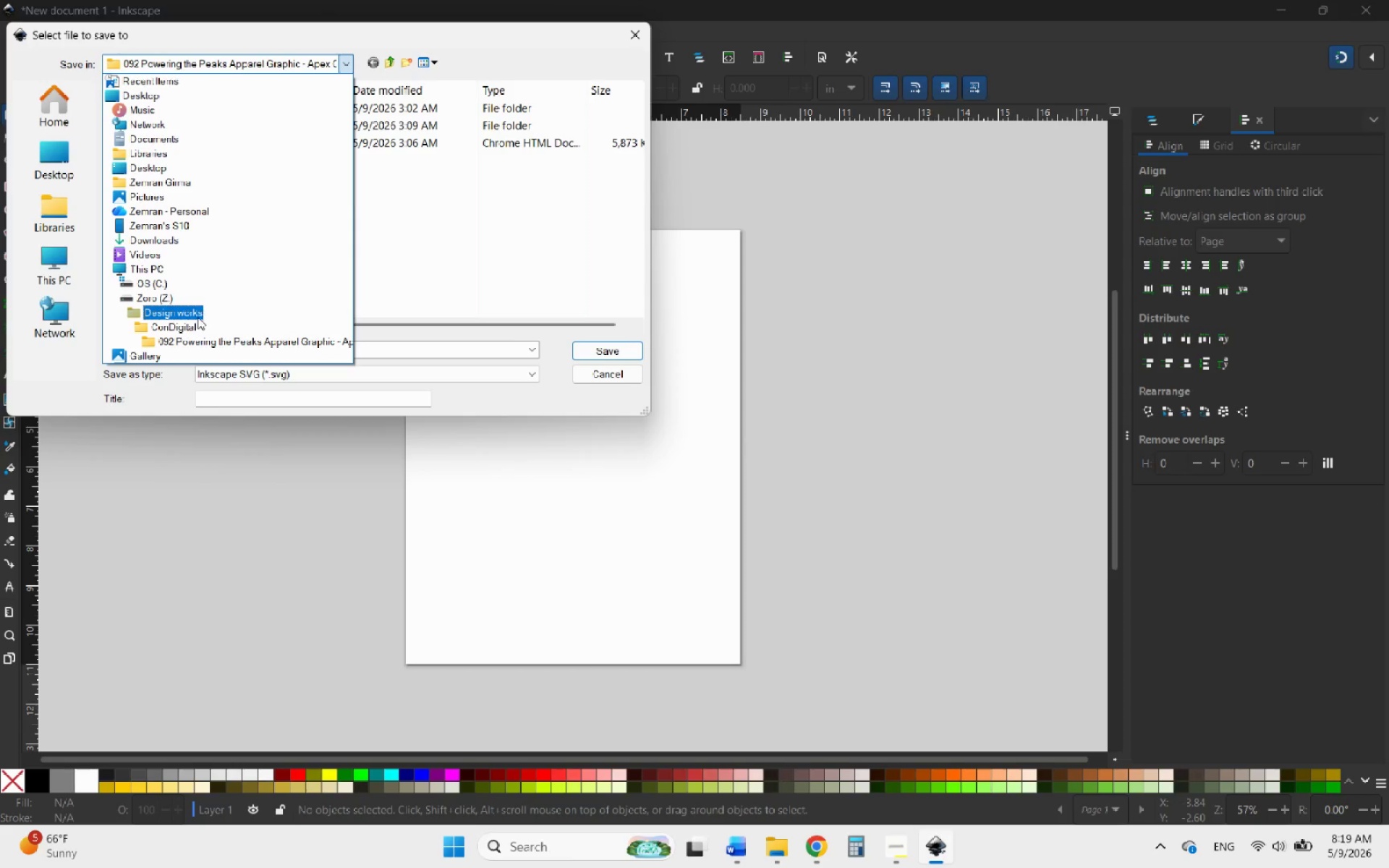 
left_click([179, 324])
 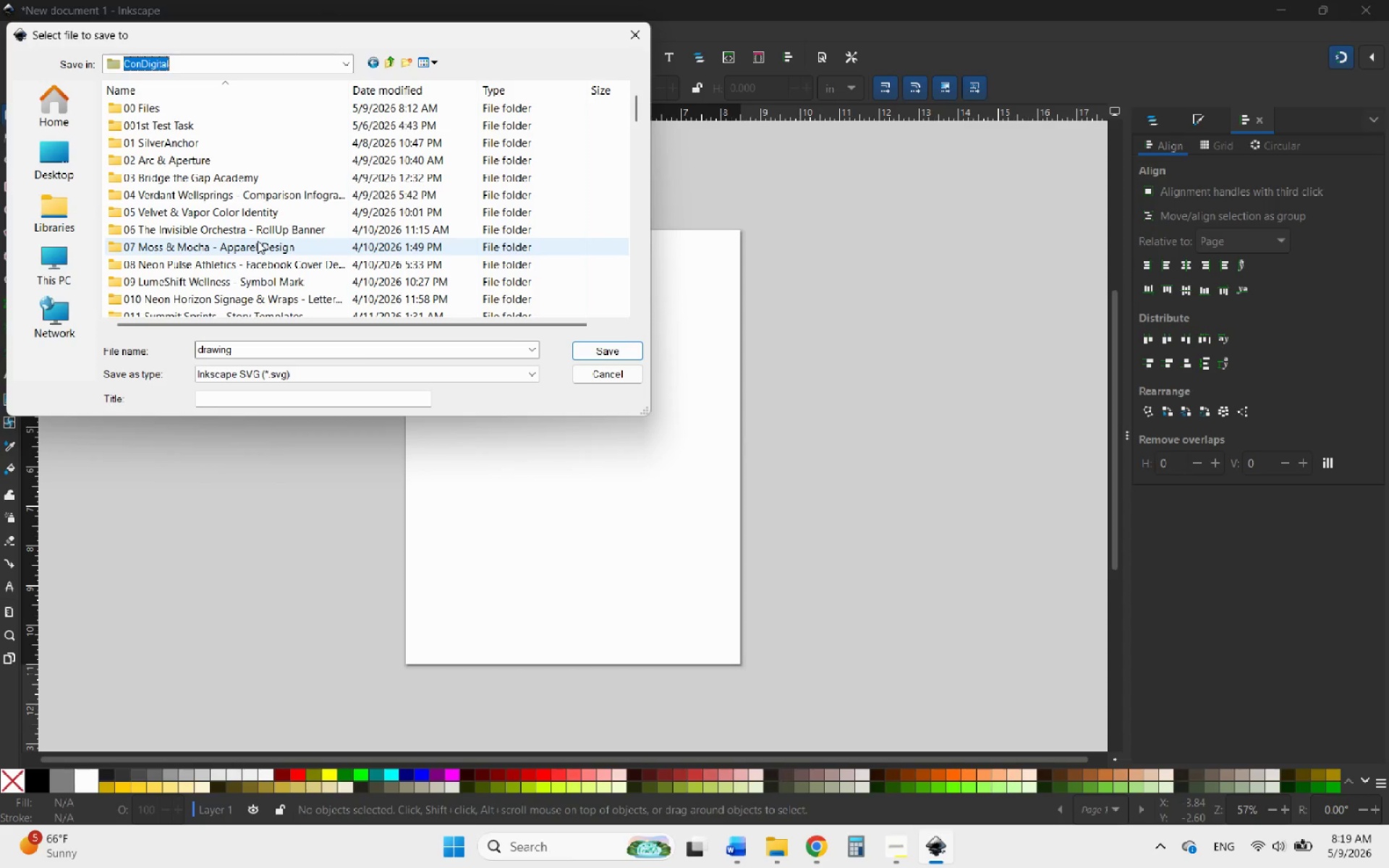 
scroll: coordinate [258, 244], scroll_direction: down, amount: 3.0
 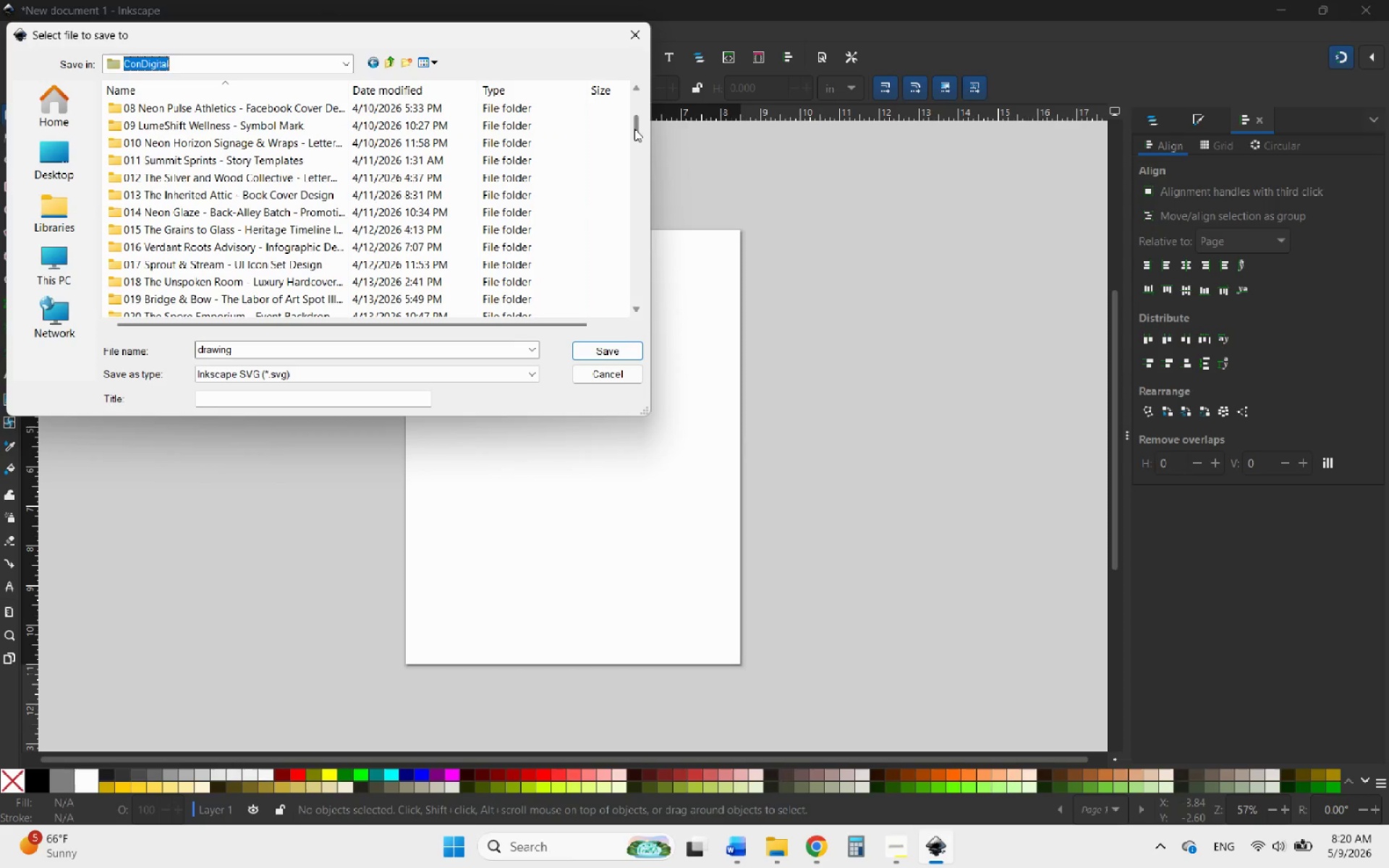 
left_click_drag(start_coordinate=[634, 129], to_coordinate=[638, 304])
 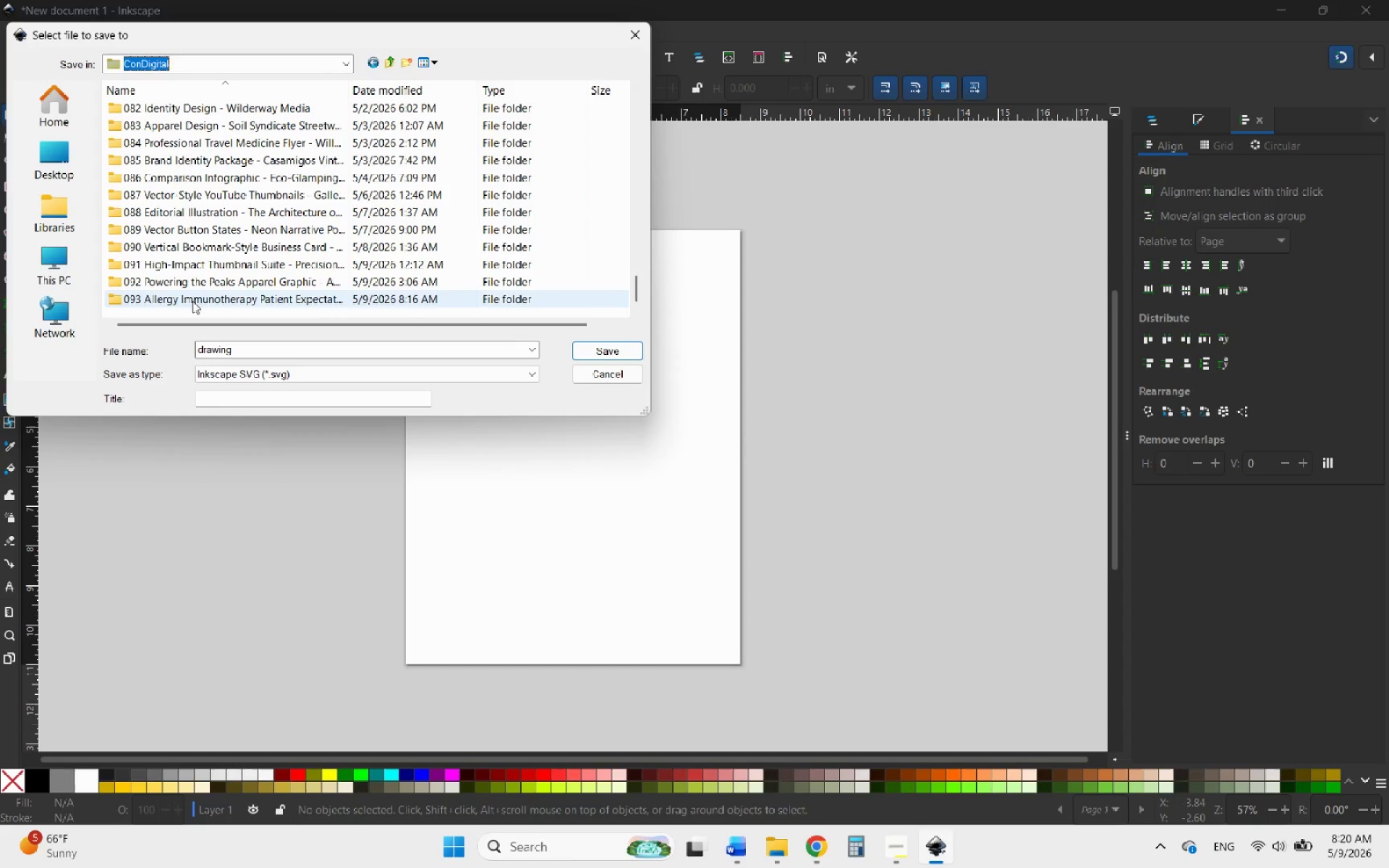 
double_click([192, 301])
 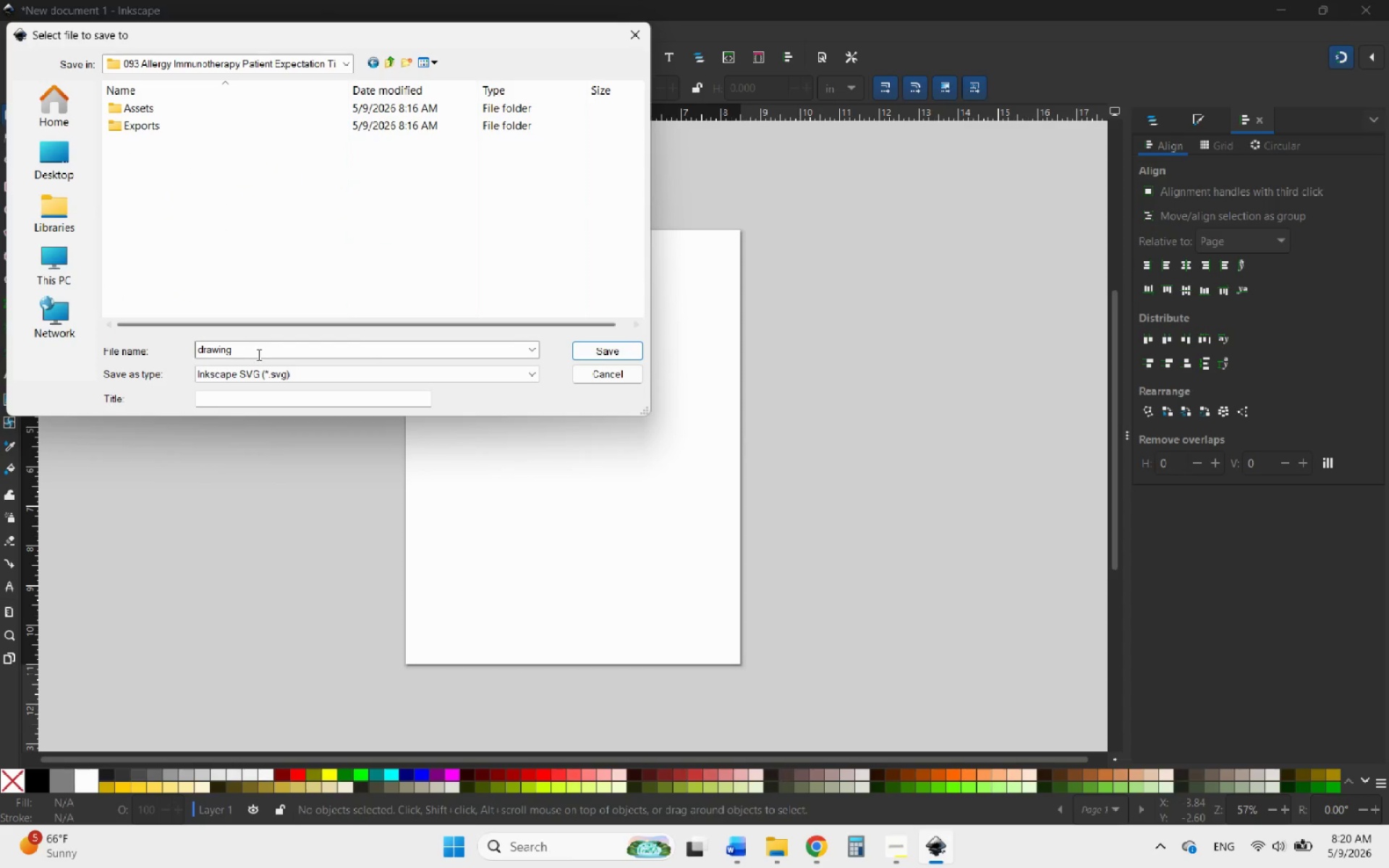 
left_click_drag(start_coordinate=[263, 350], to_coordinate=[0, 345])
 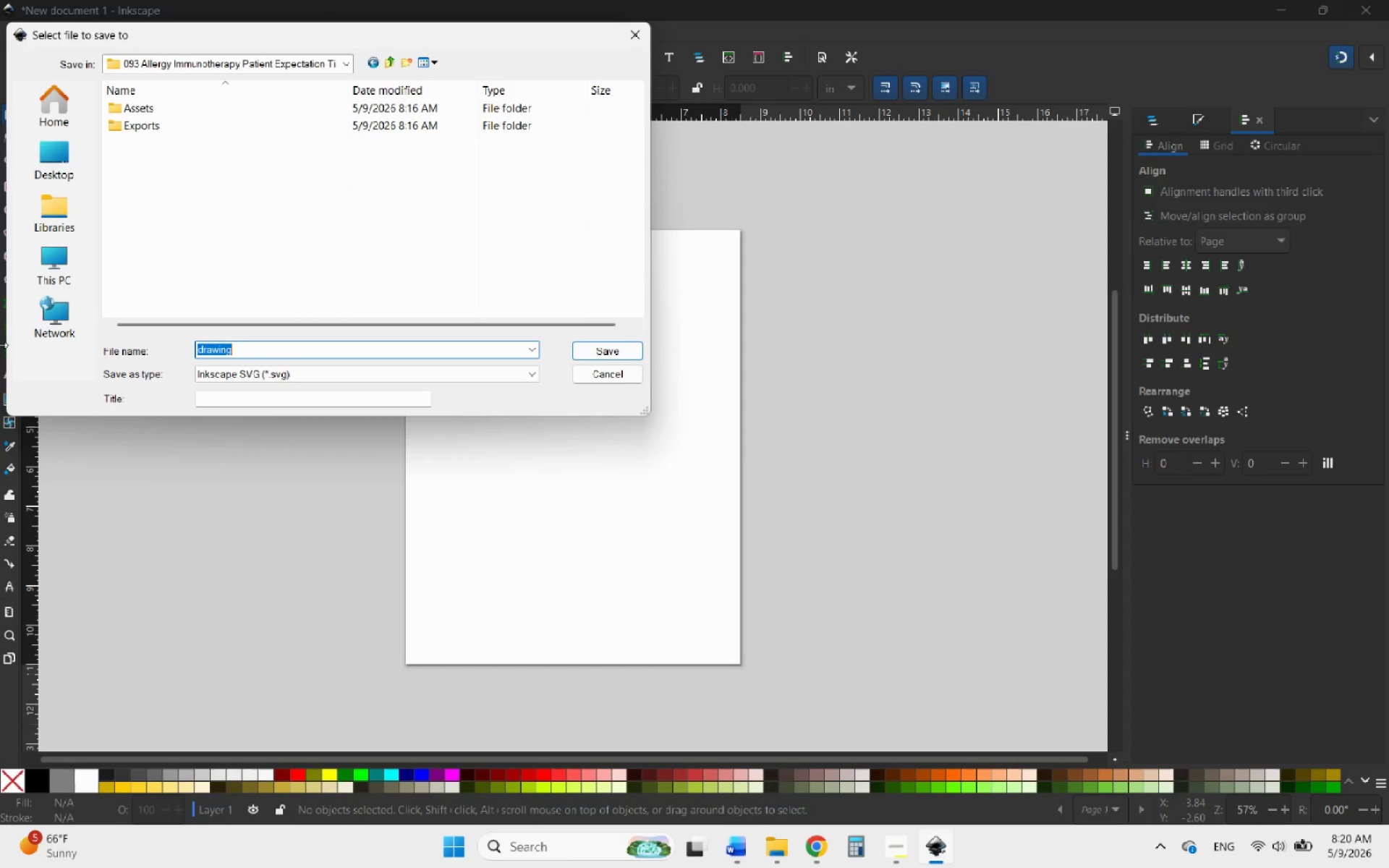 
key(Control+V)
 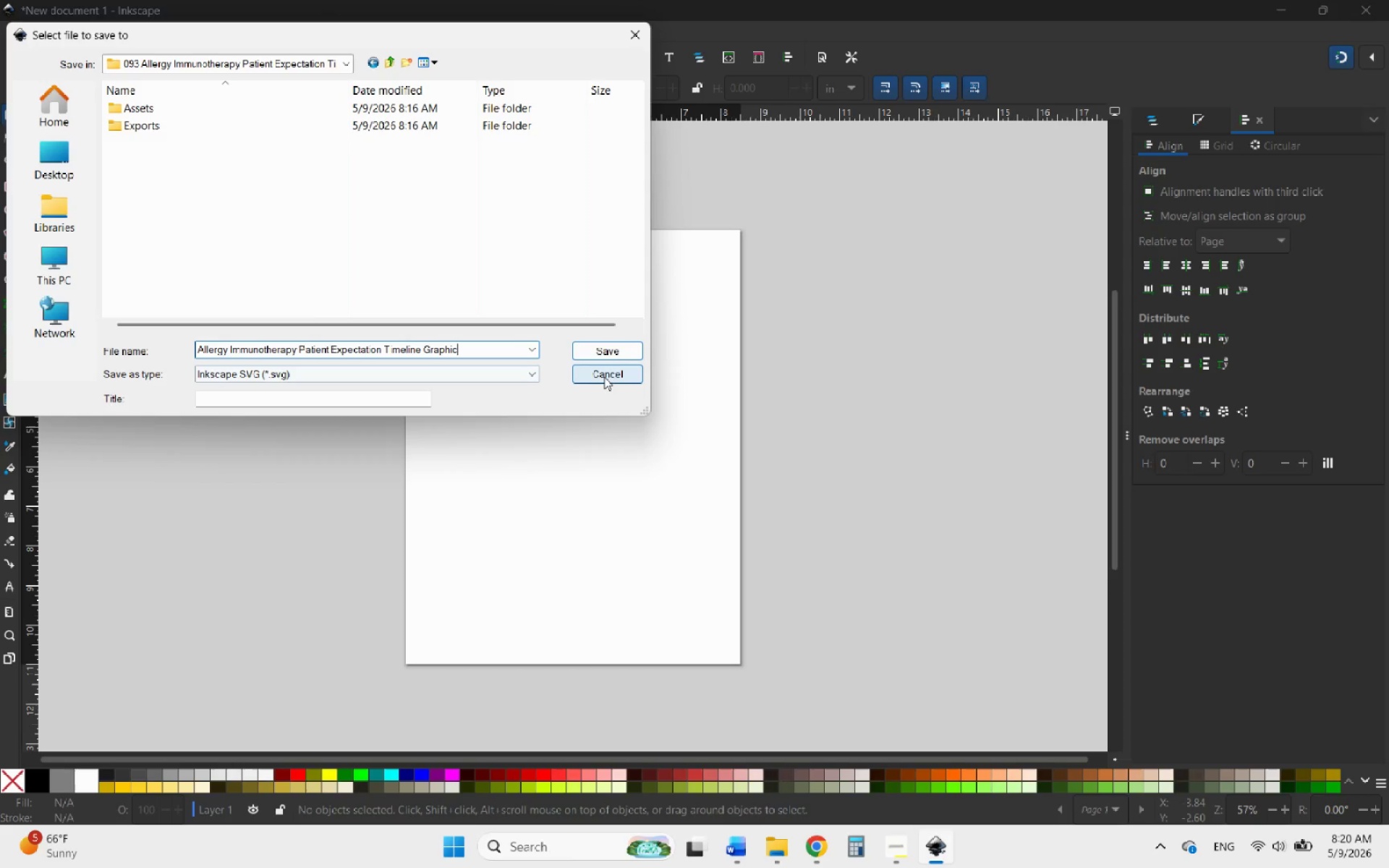 
left_click([608, 352])
 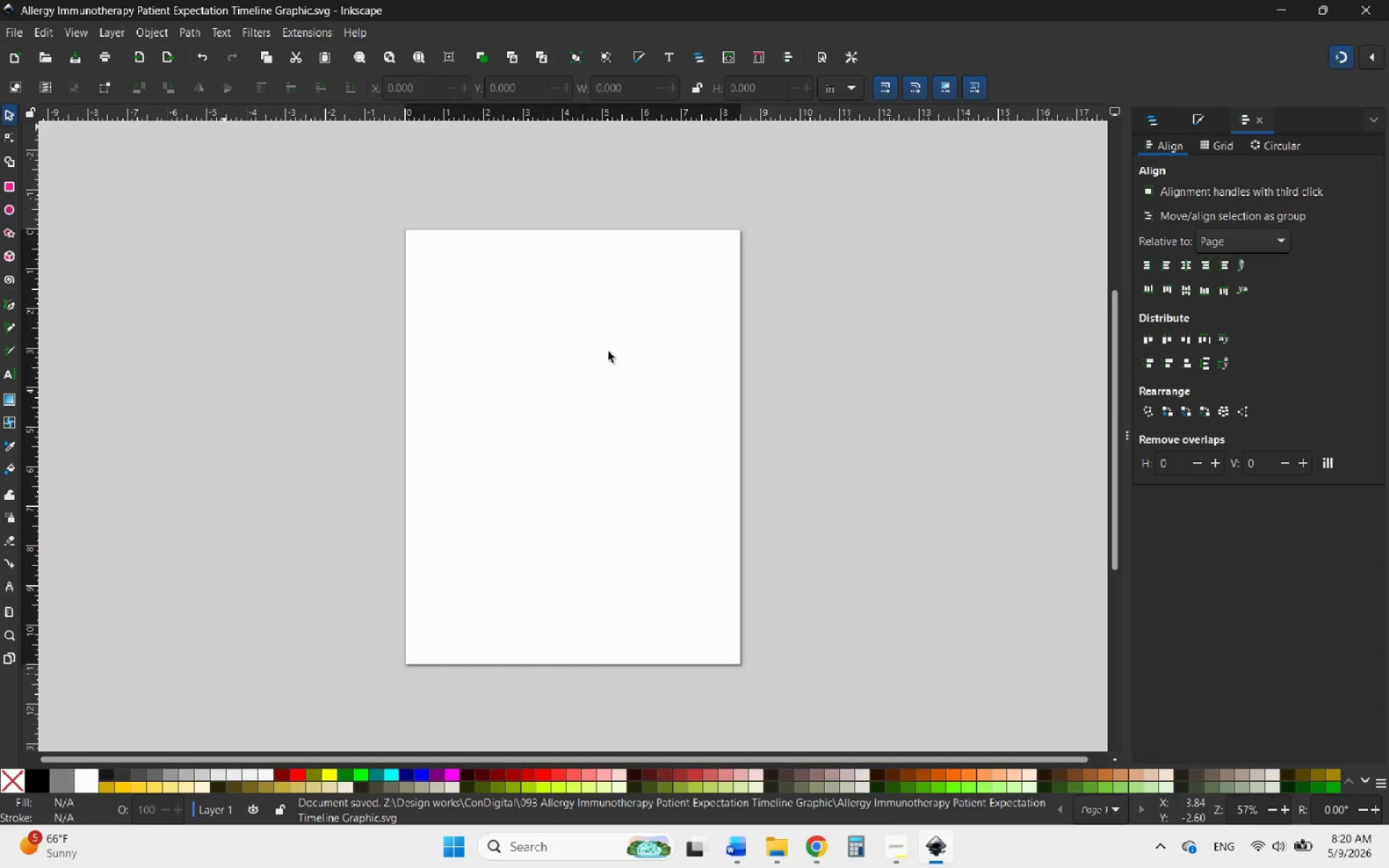 
left_click([608, 352])
 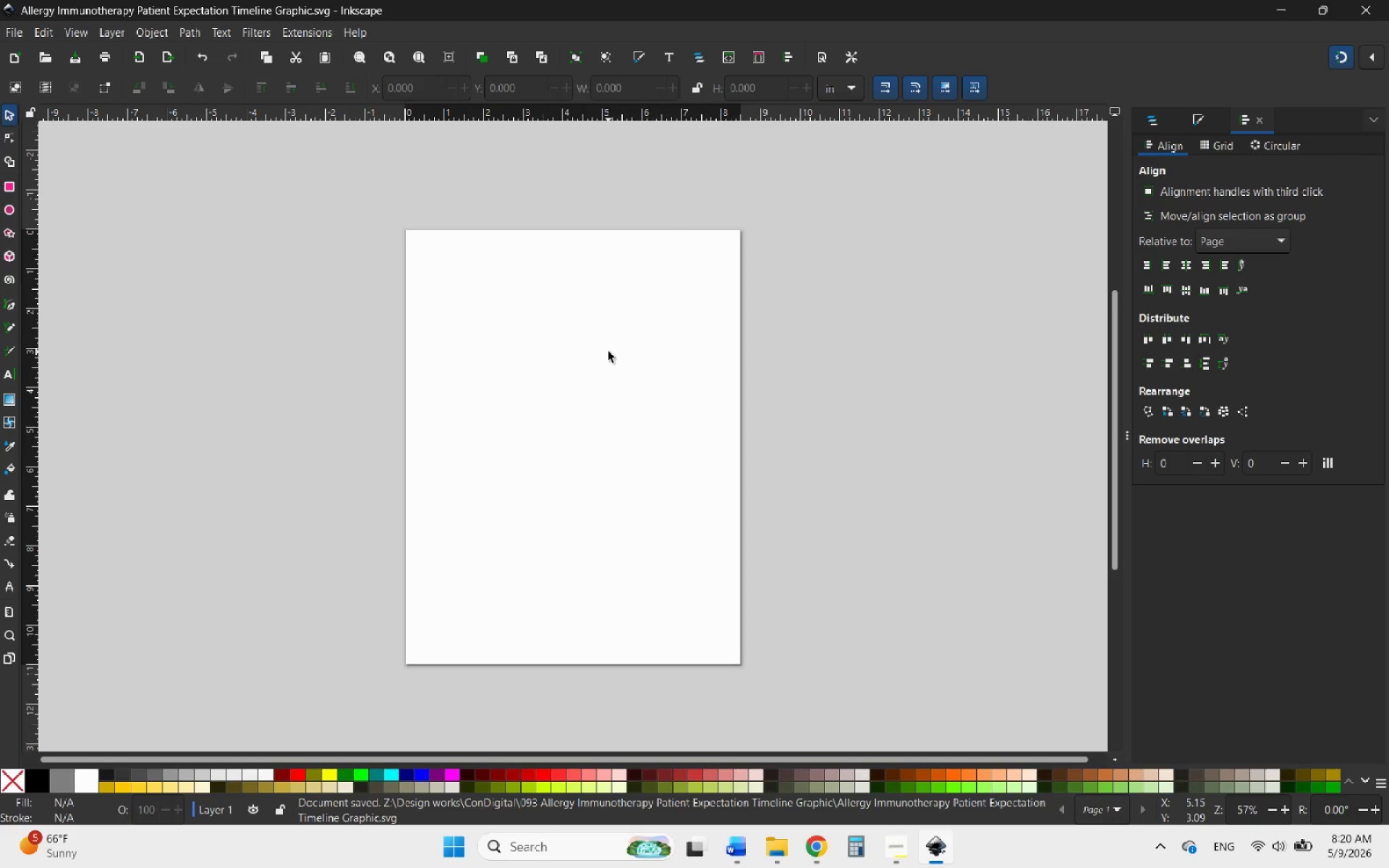 
scroll: coordinate [599, 353], scroll_direction: up, amount: 1.0
 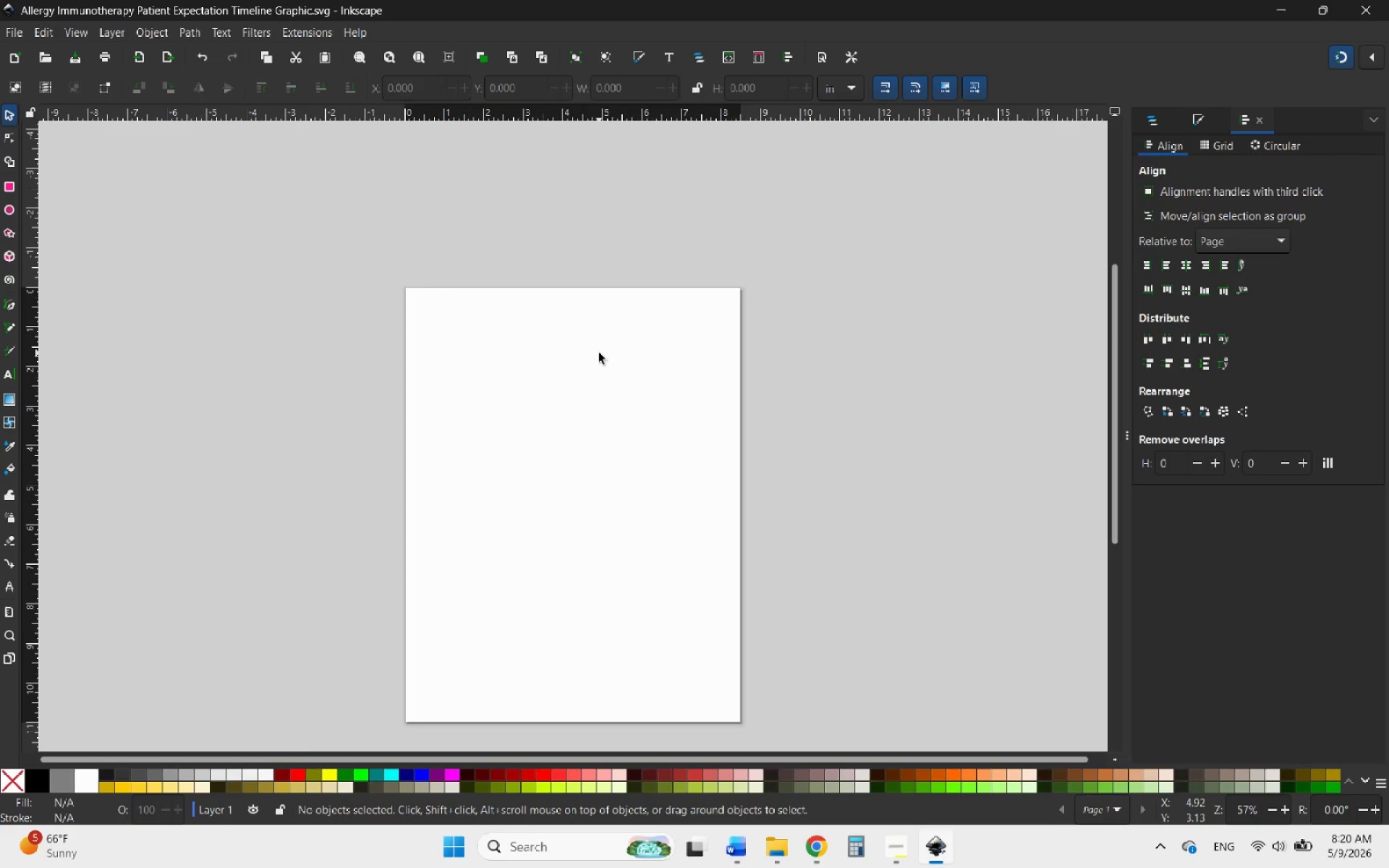 
hold_key(key=ControlLeft, duration=0.84)
scroll: coordinate [632, 214], scroll_direction: up, amount: 2.0
 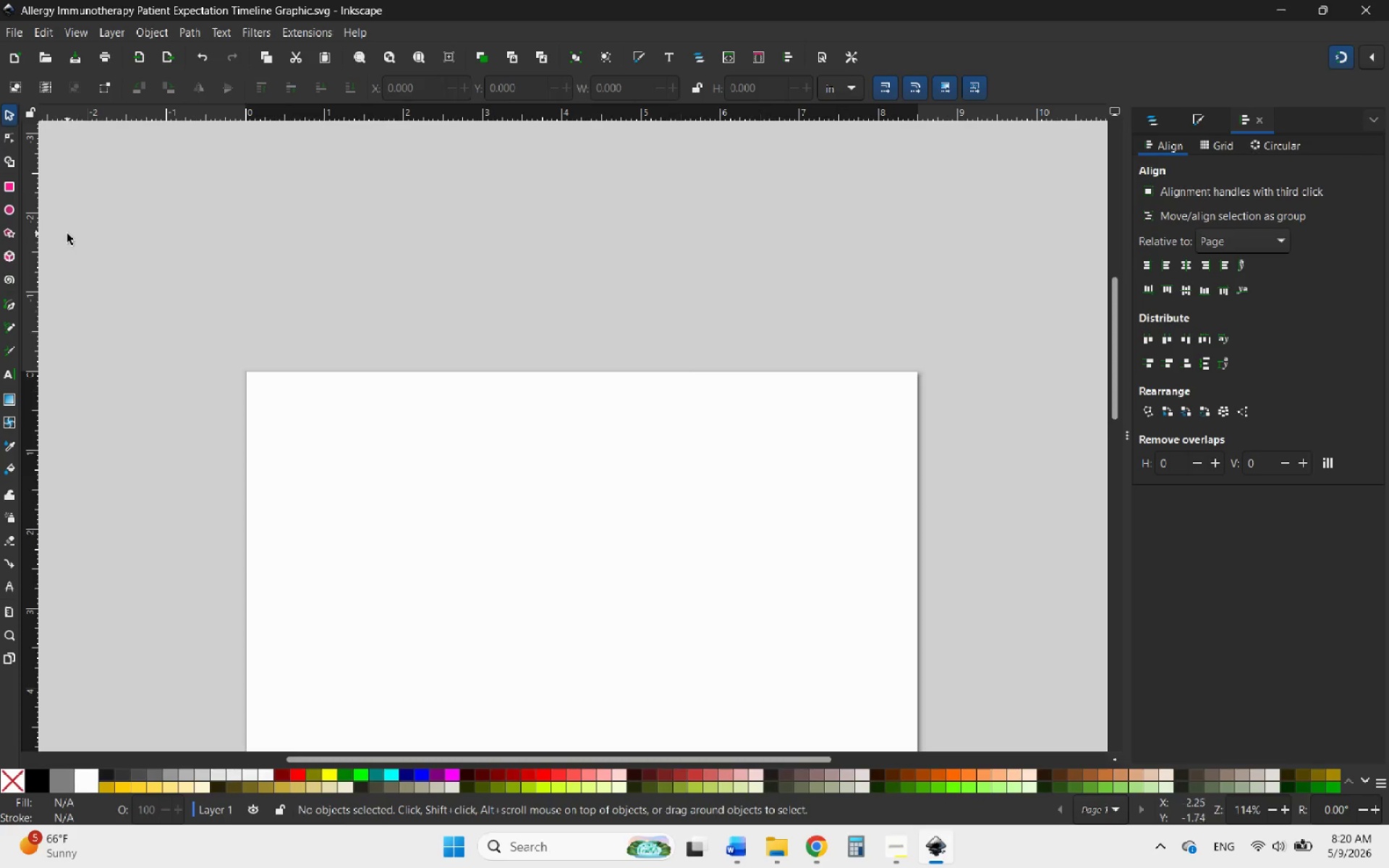 
left_click([7, 184])
 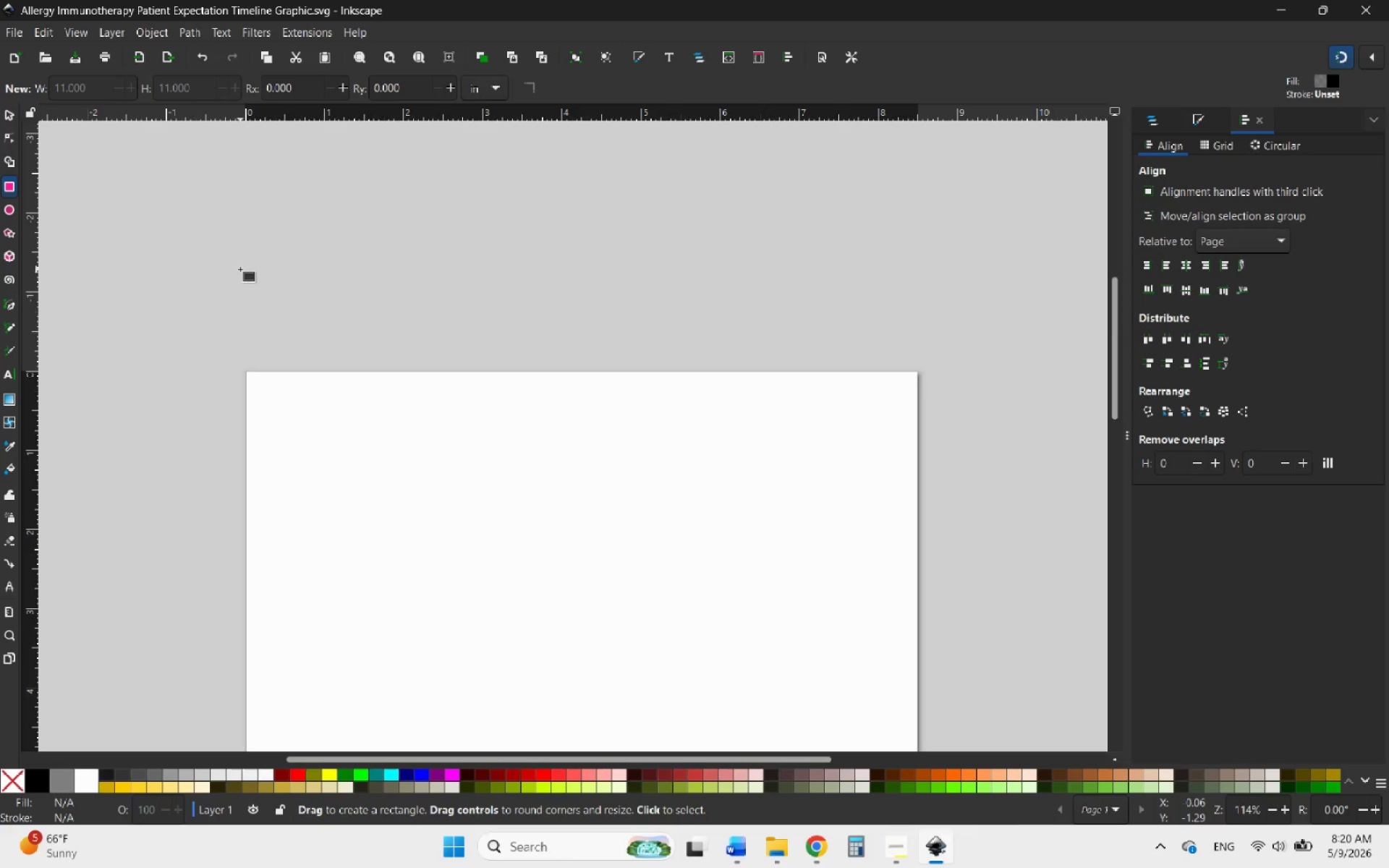 
left_click_drag(start_coordinate=[242, 227], to_coordinate=[484, 337])
 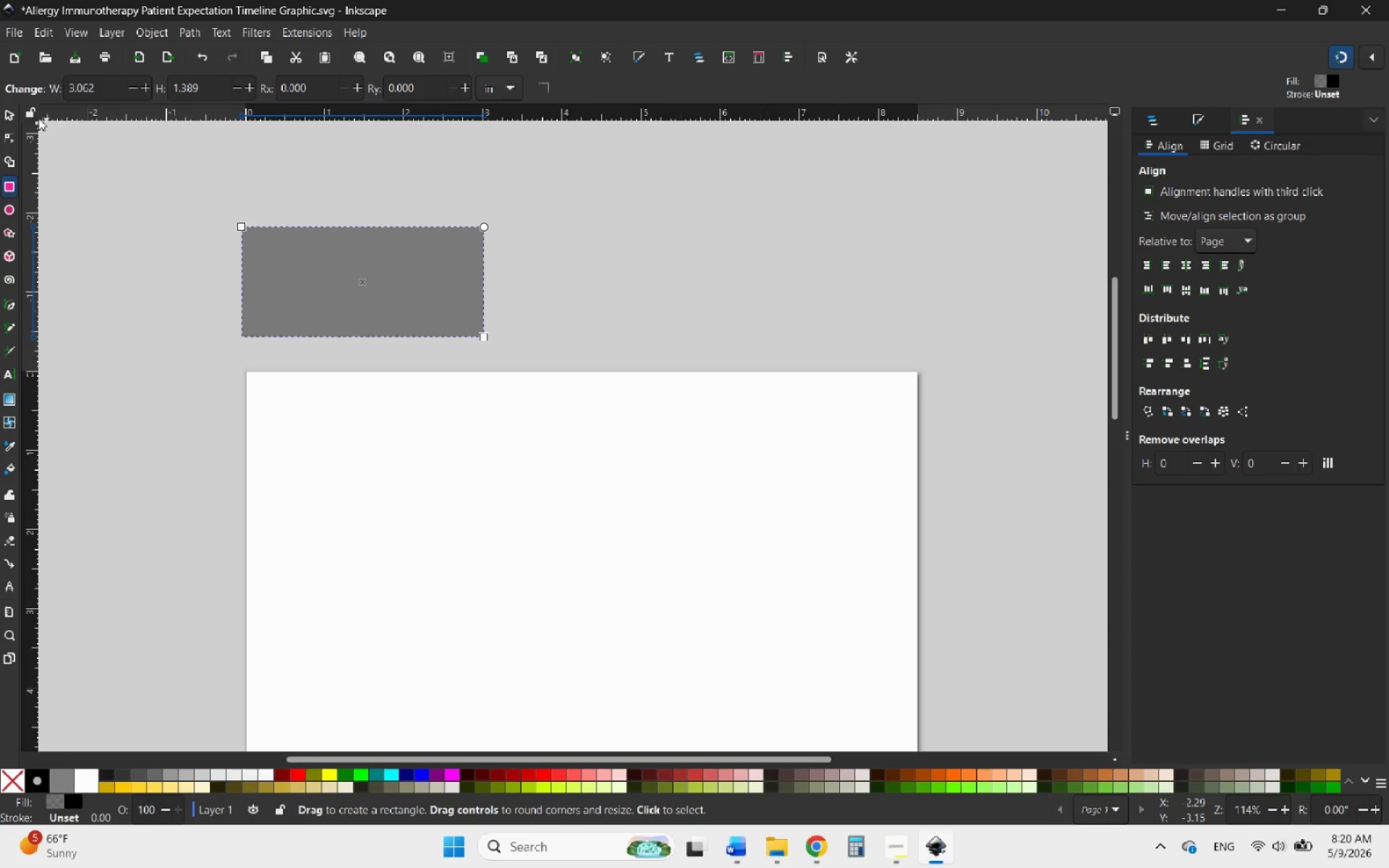 
left_click([10, 114])
 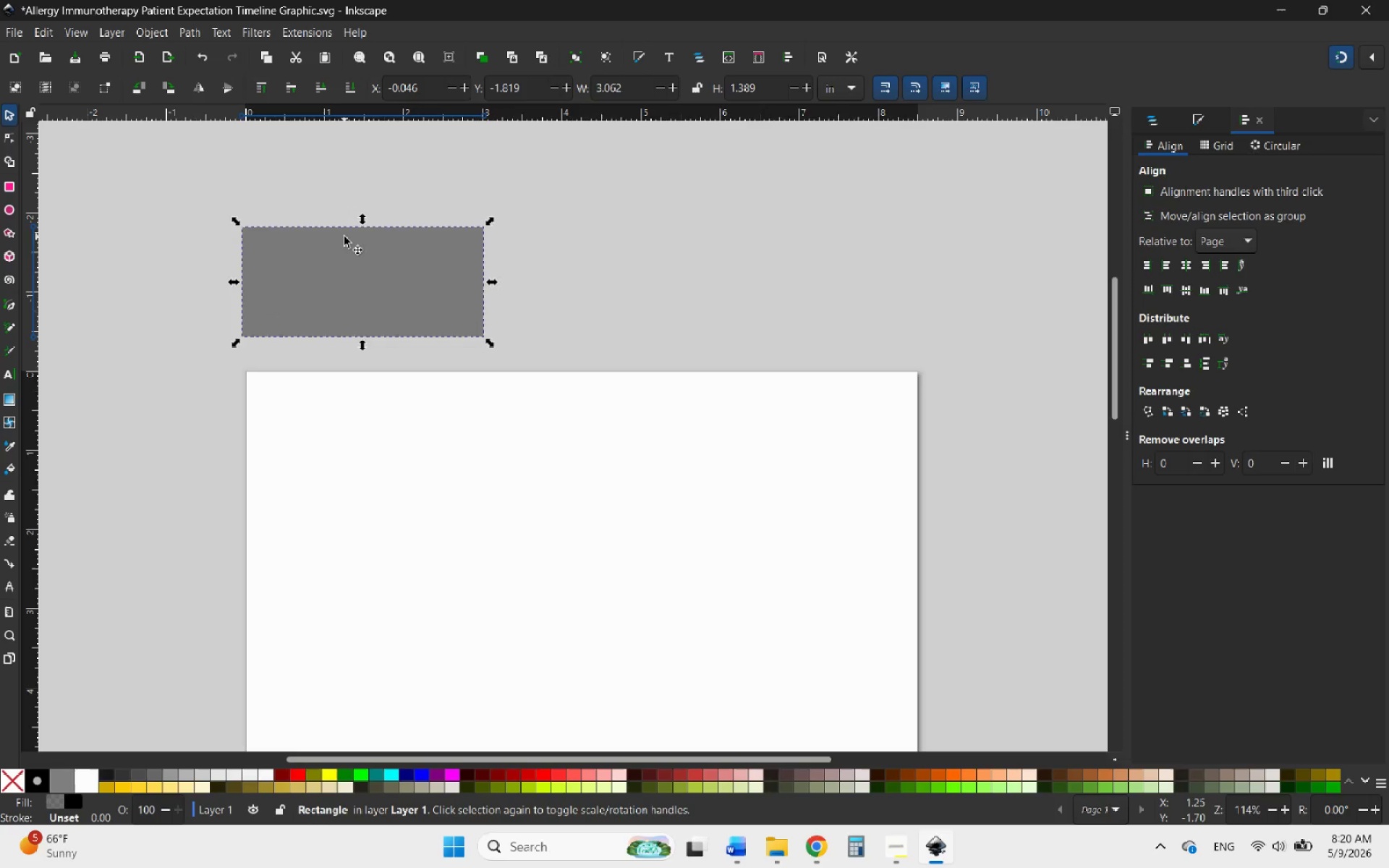 
left_click_drag(start_coordinate=[326, 275], to_coordinate=[343, 278])
 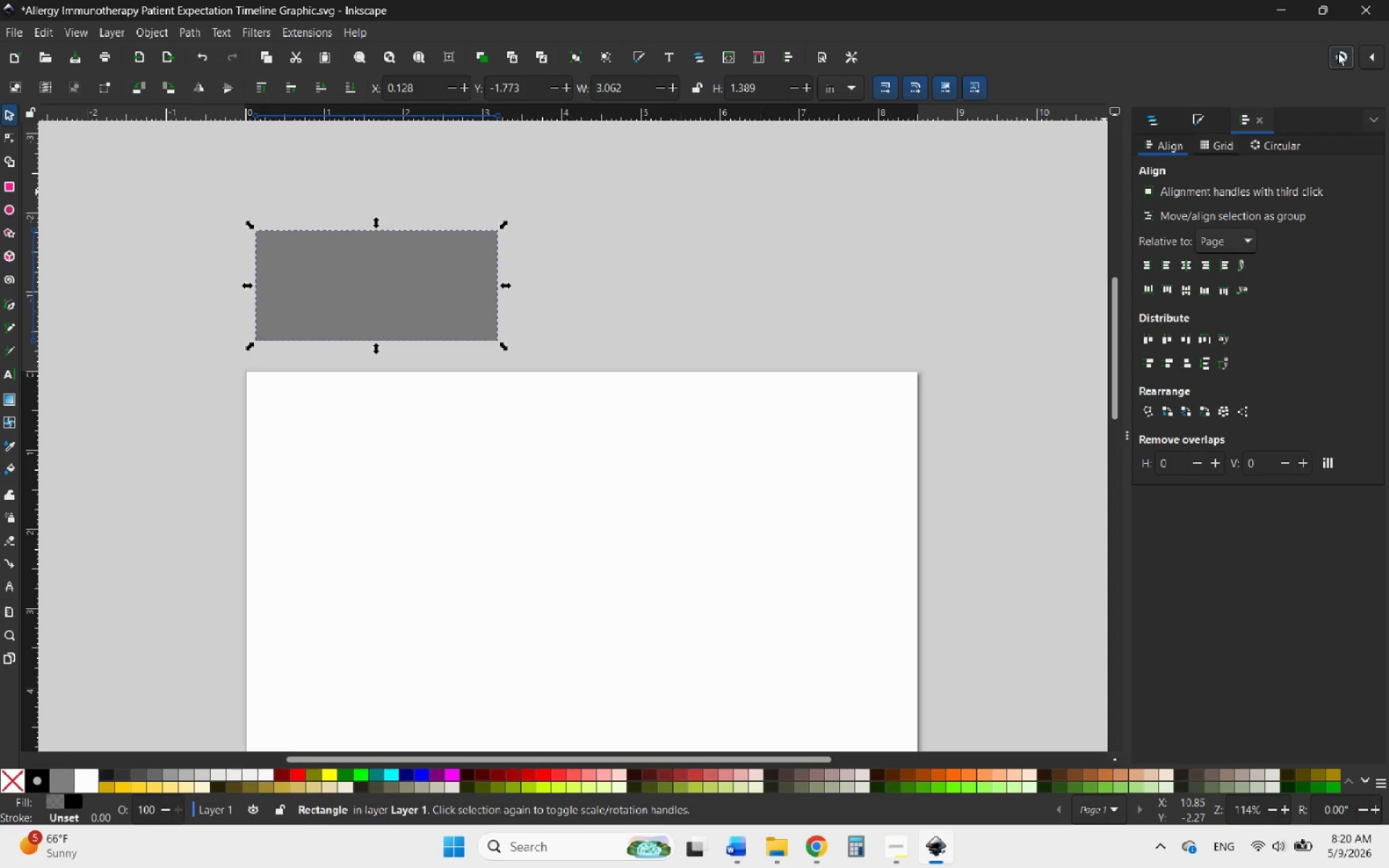 
left_click([1338, 52])
 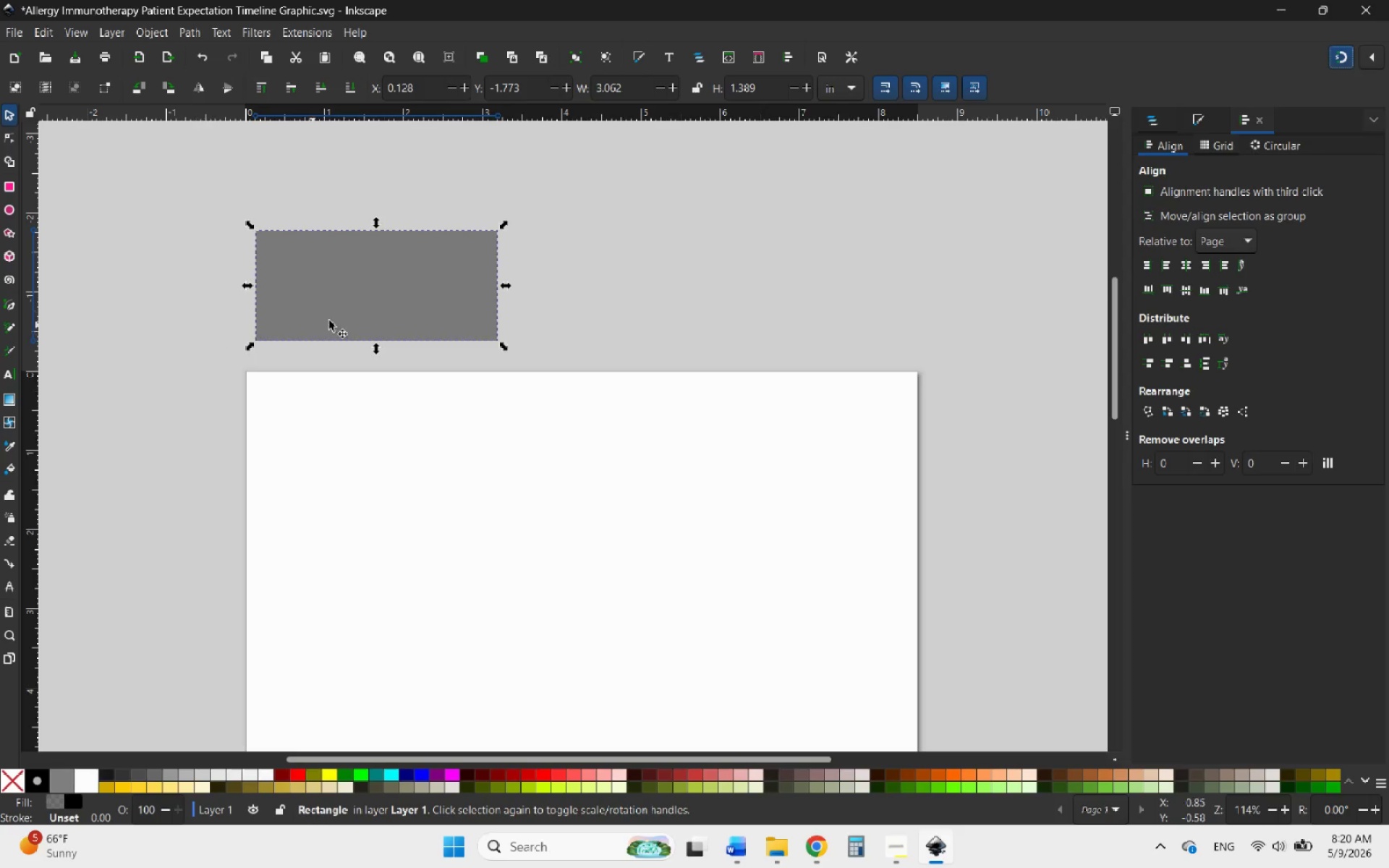 
left_click_drag(start_coordinate=[340, 299], to_coordinate=[323, 346])
 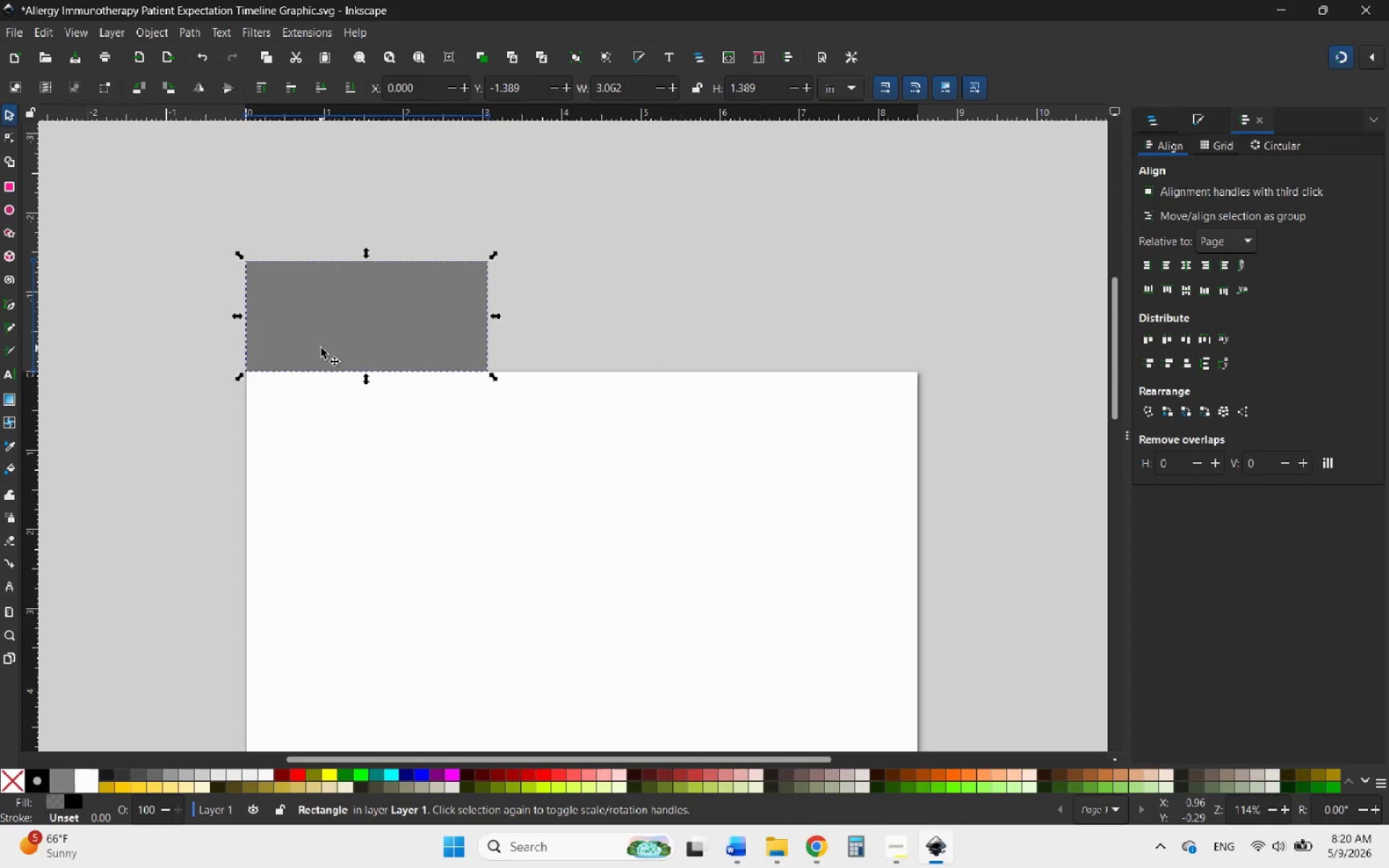 
hold_key(key=ControlLeft, duration=2.89)
 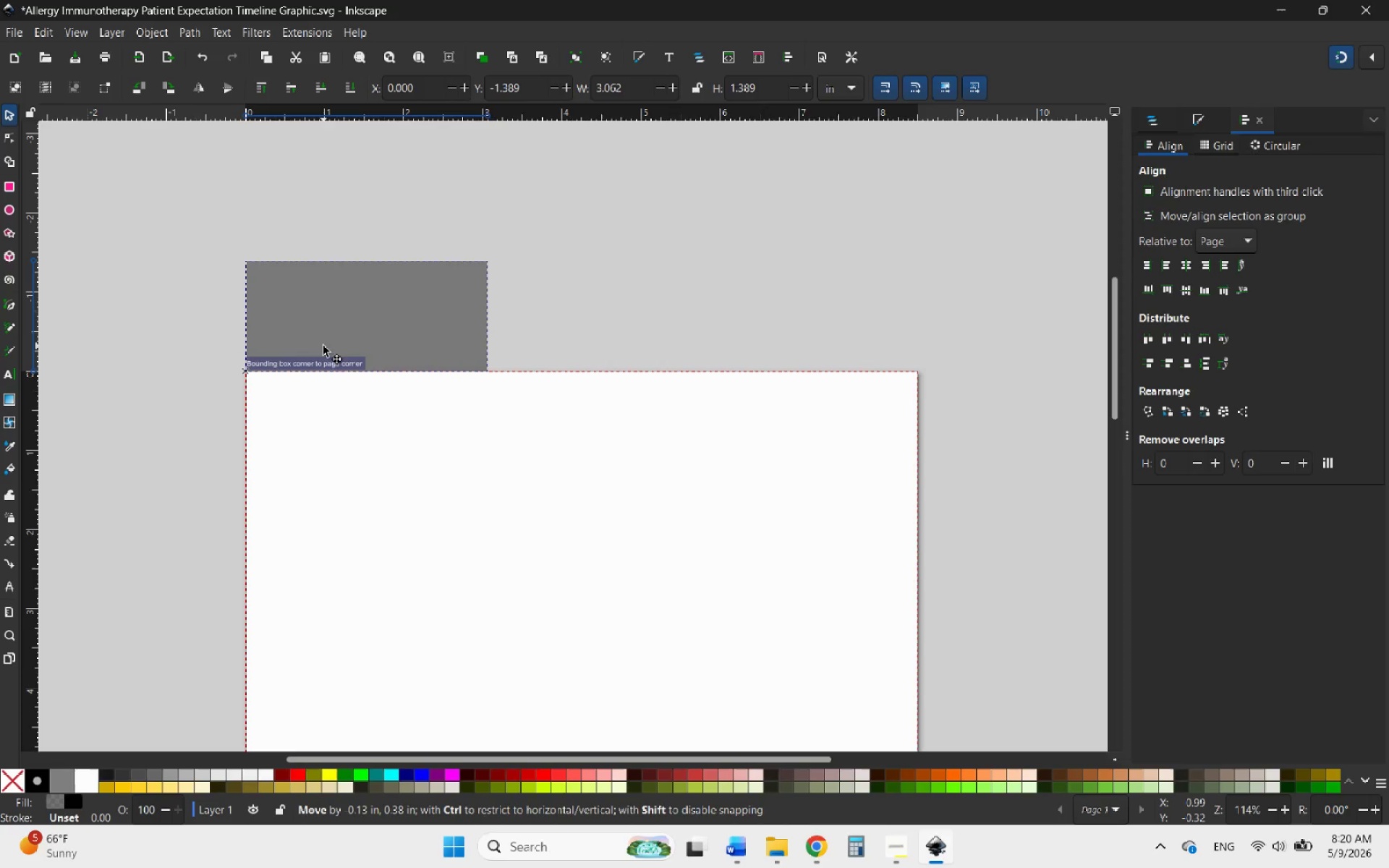 
left_click_drag(start_coordinate=[321, 342], to_coordinate=[325, 289])
 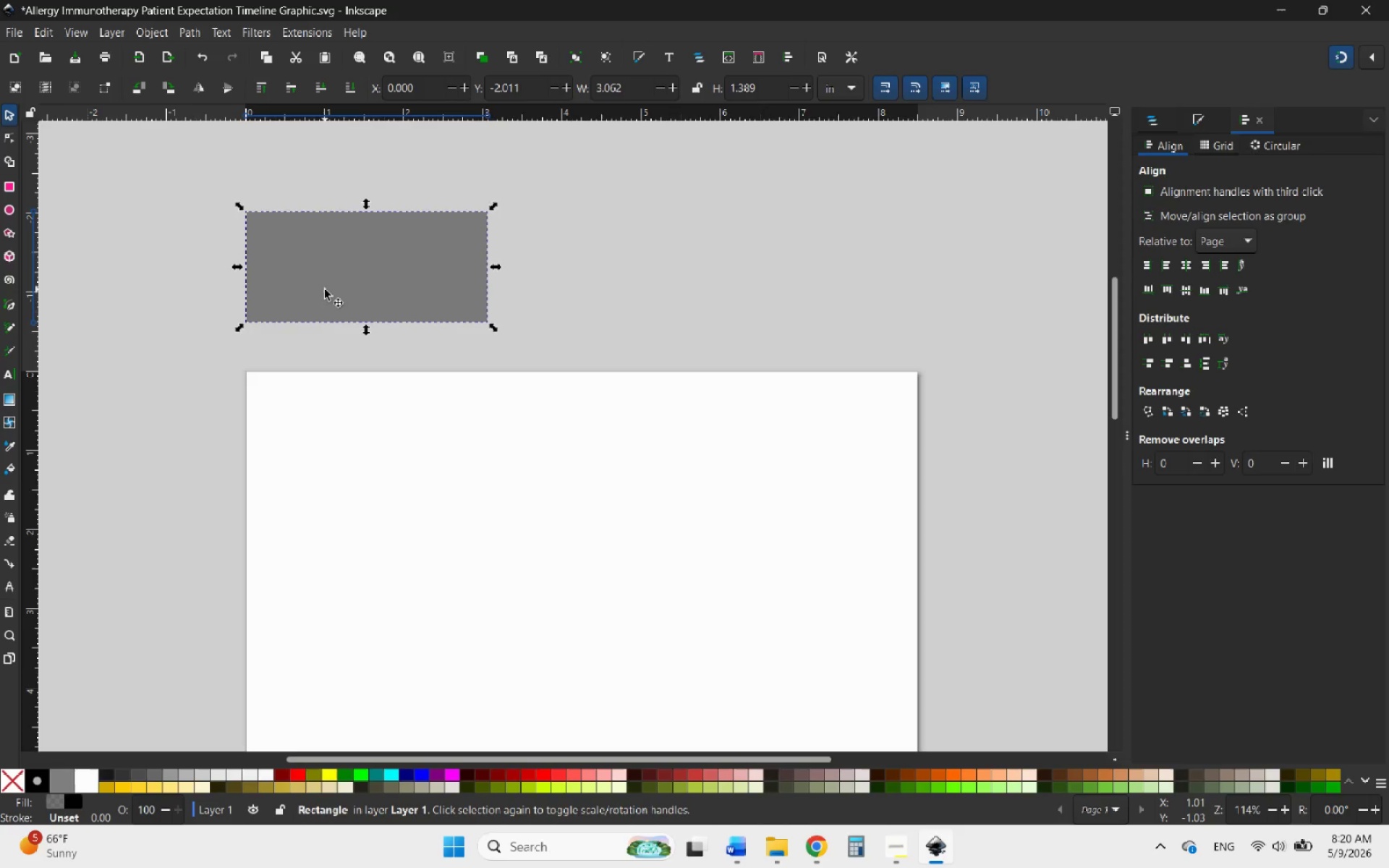 
hold_key(key=ControlLeft, duration=0.95)
 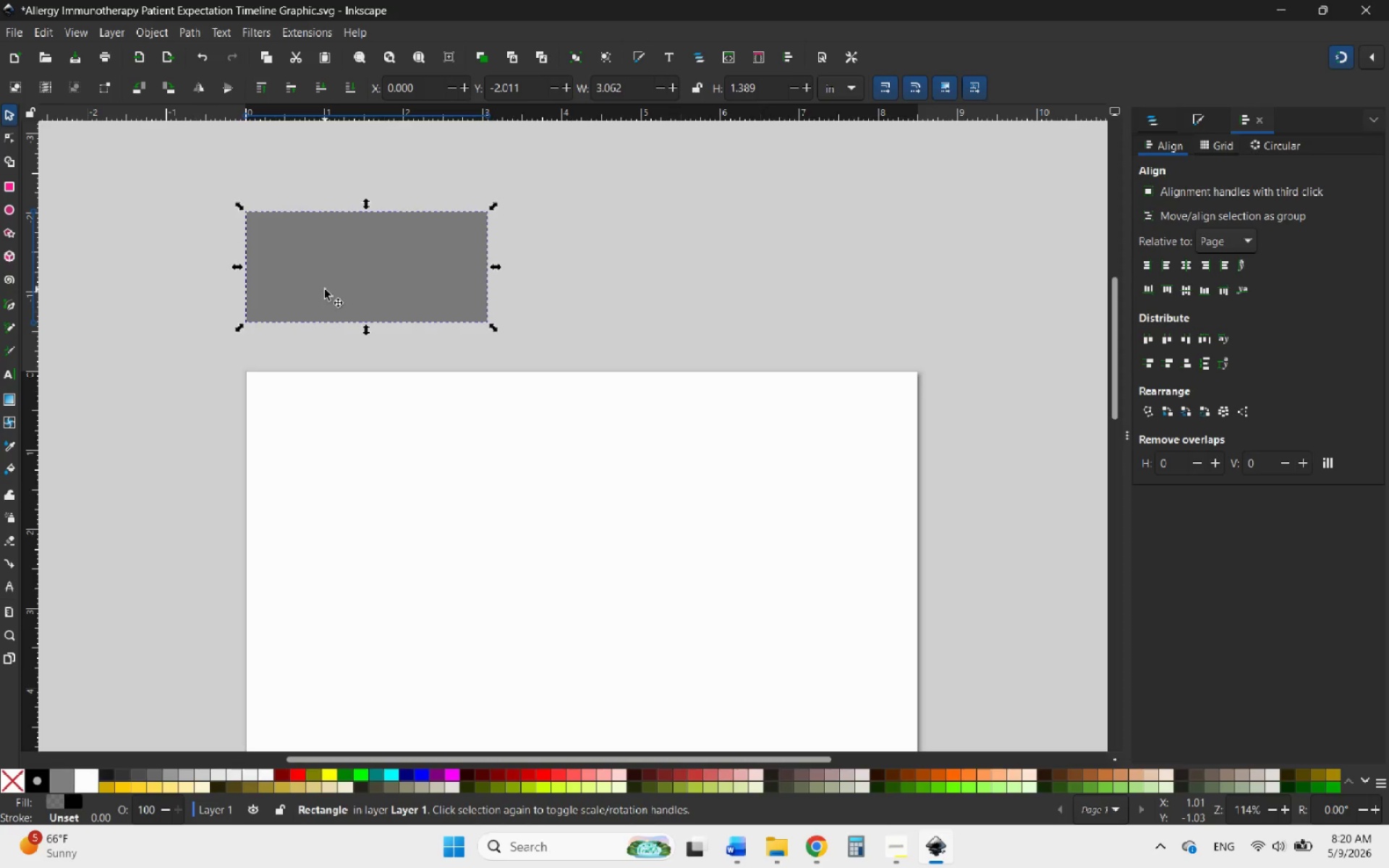 
wait(15.38)
 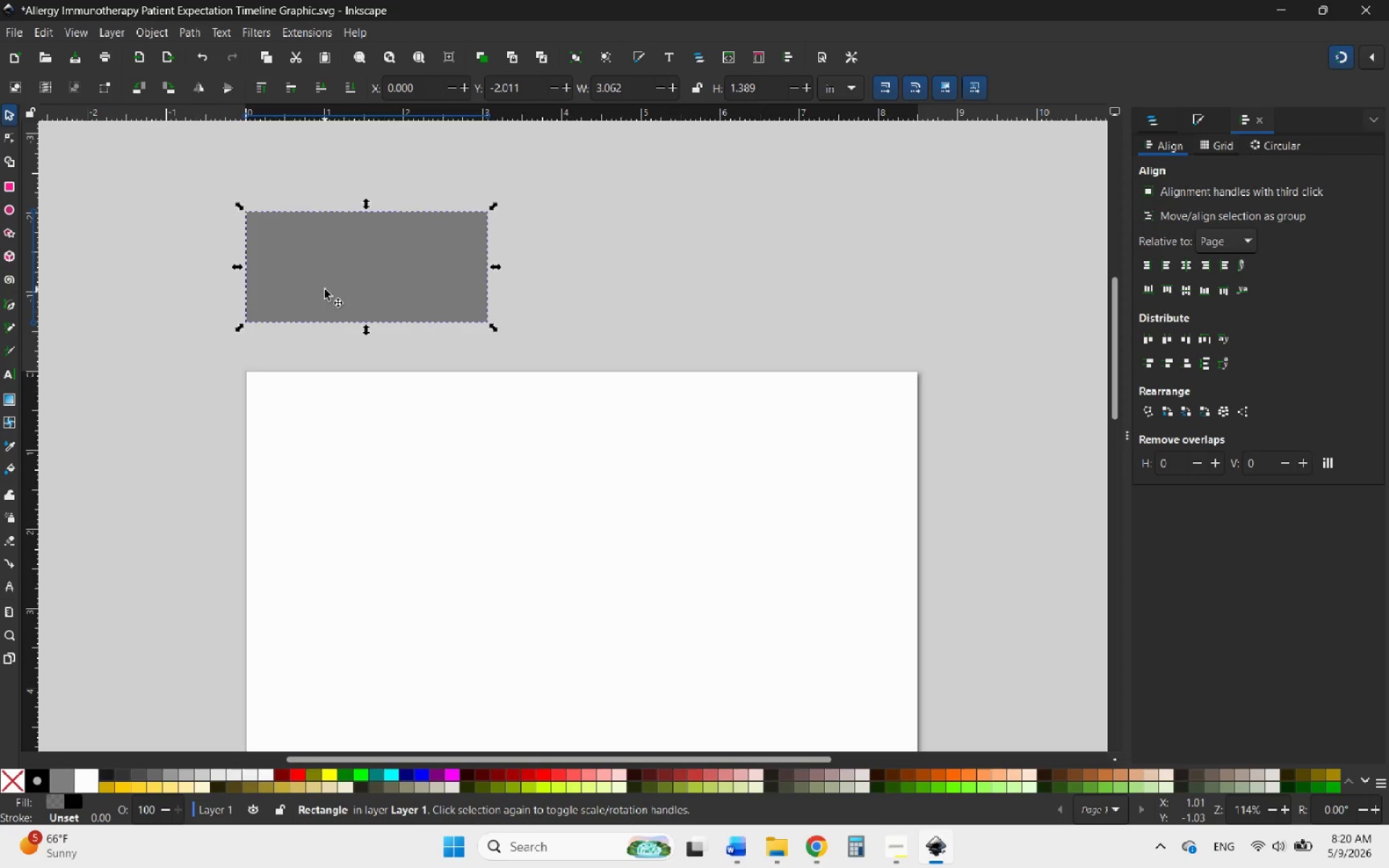 
left_click([832, 851])
 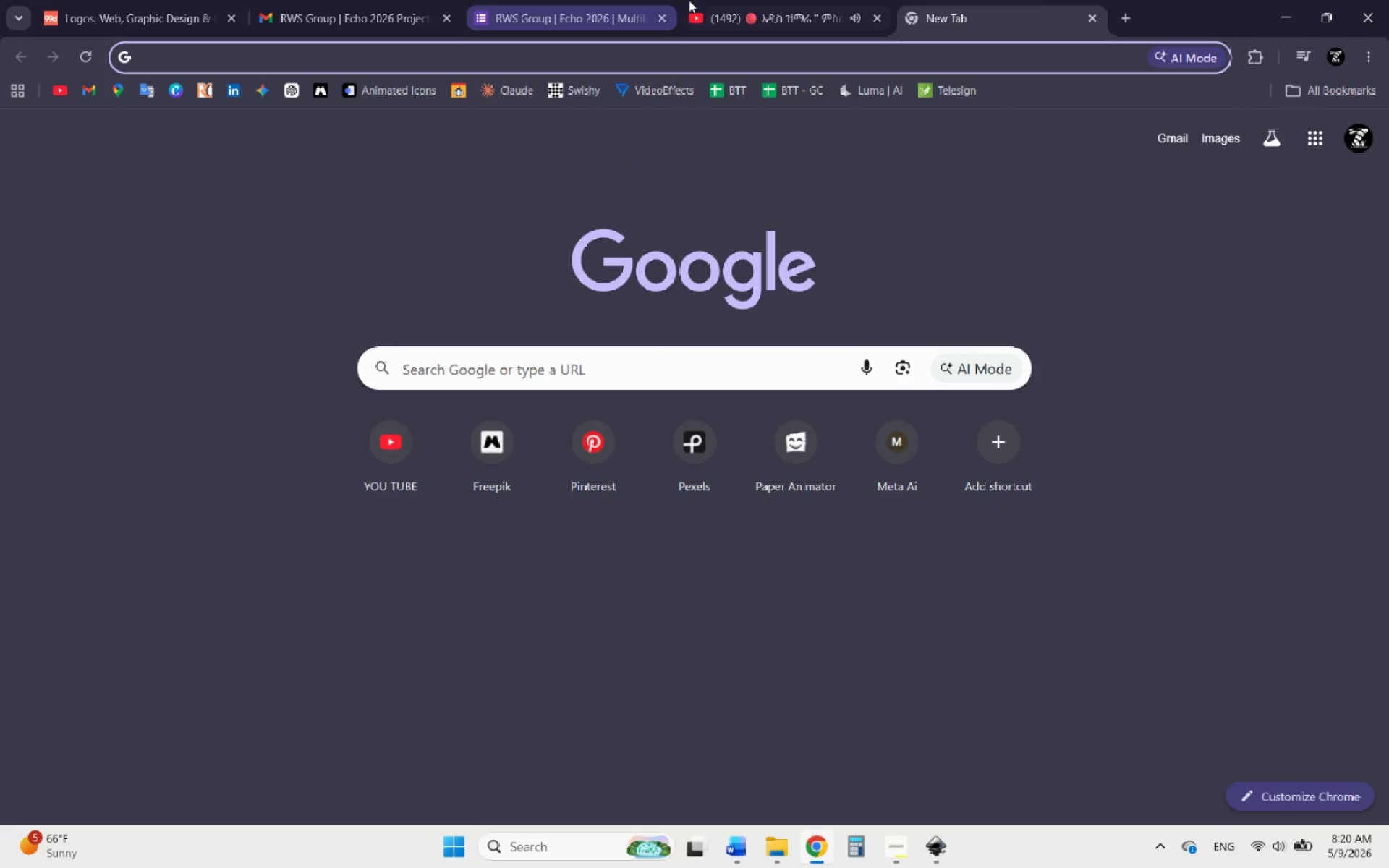 
left_click([763, 0])
 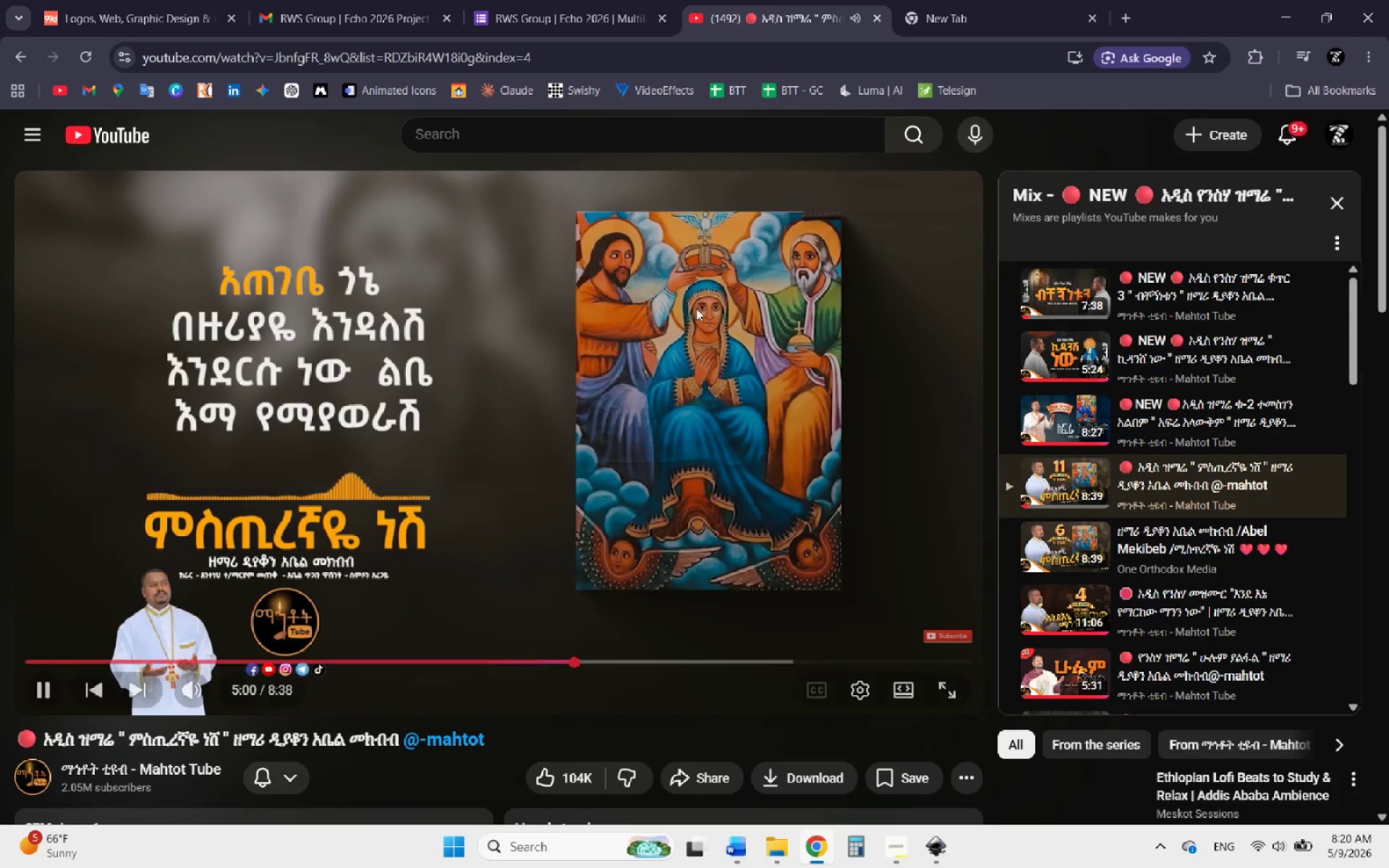 
left_click([681, 372])
 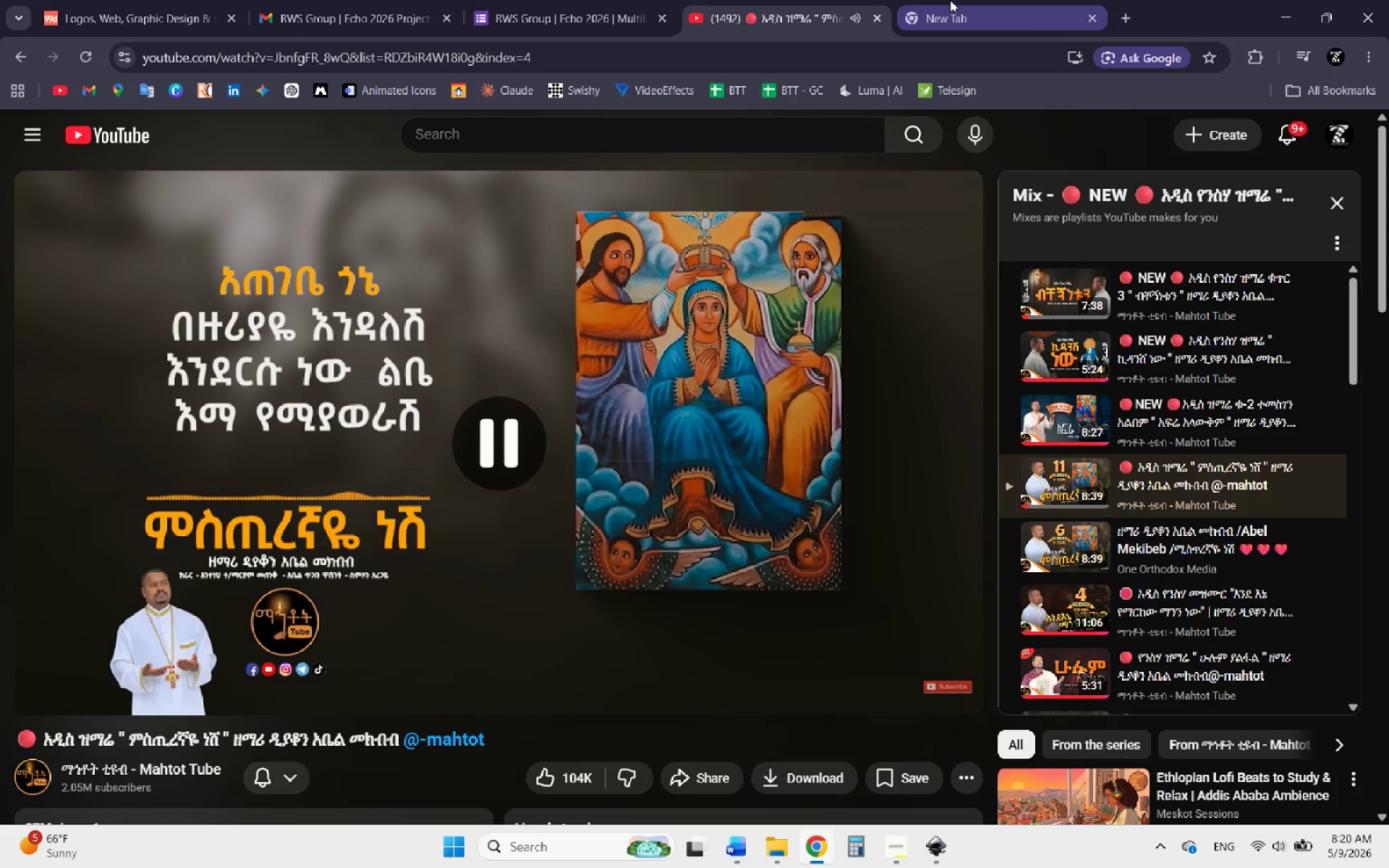 
left_click([966, 0])
 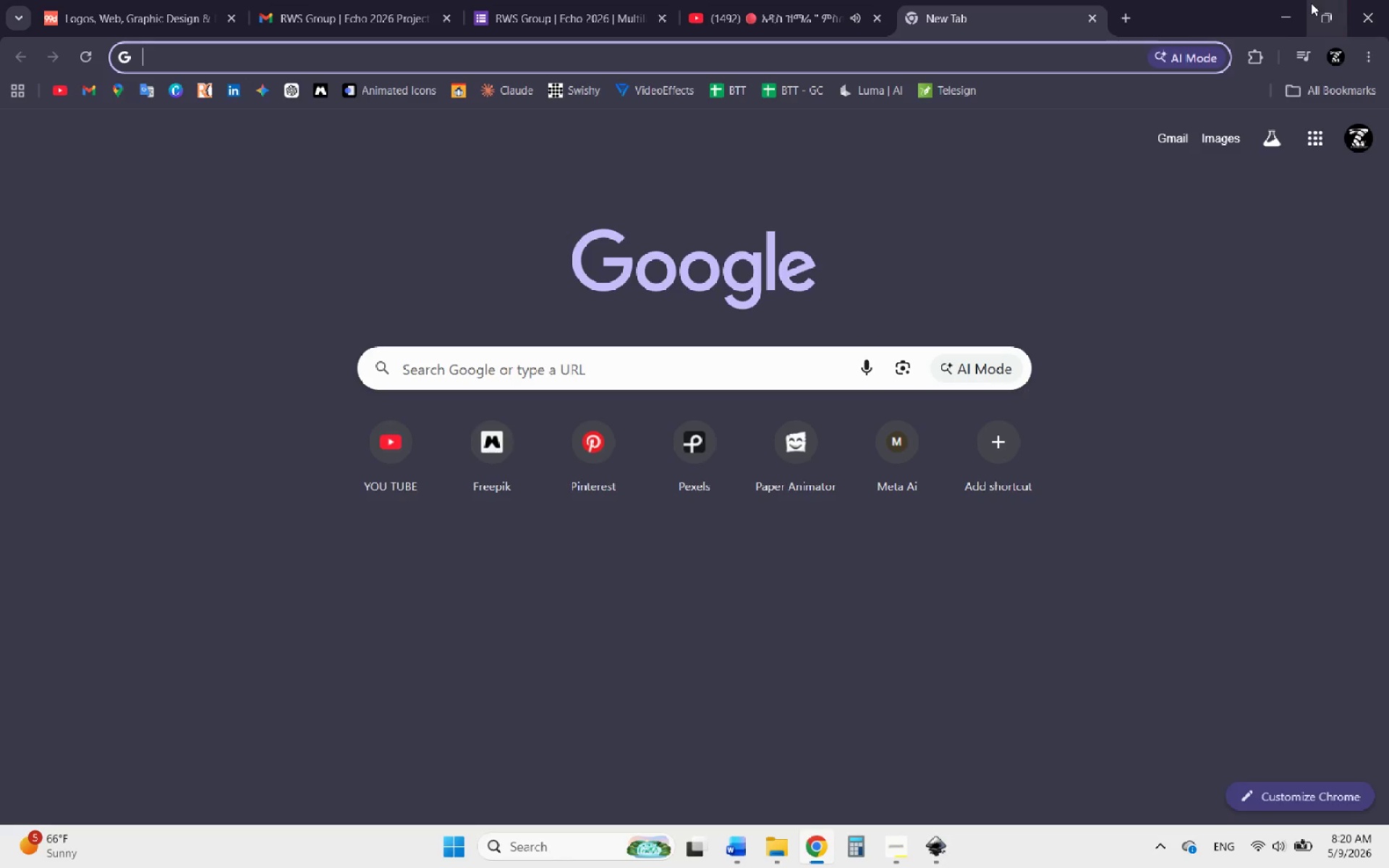 
left_click([1288, 21])
 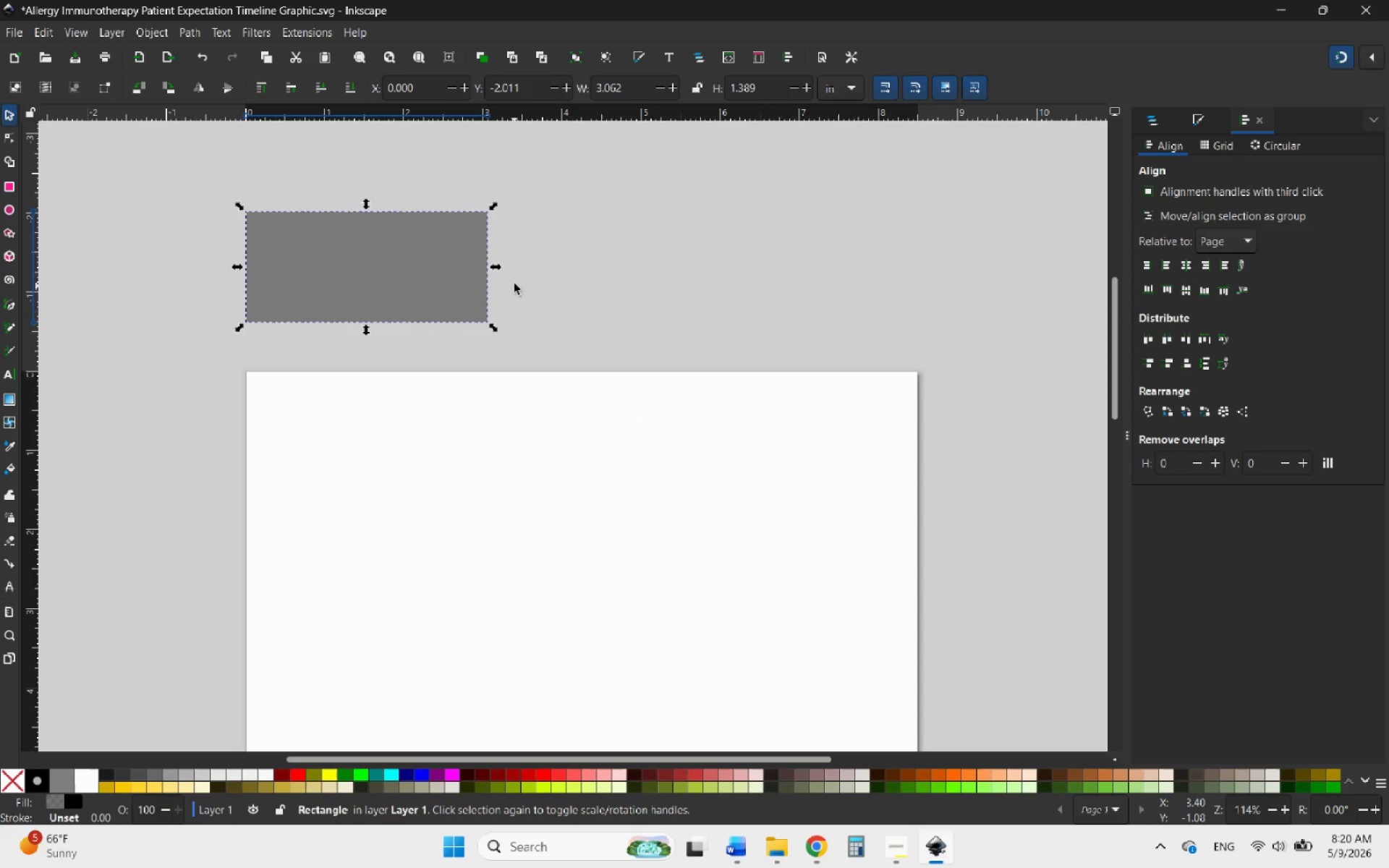 
left_click_drag(start_coordinate=[494, 269], to_coordinate=[459, 270])
 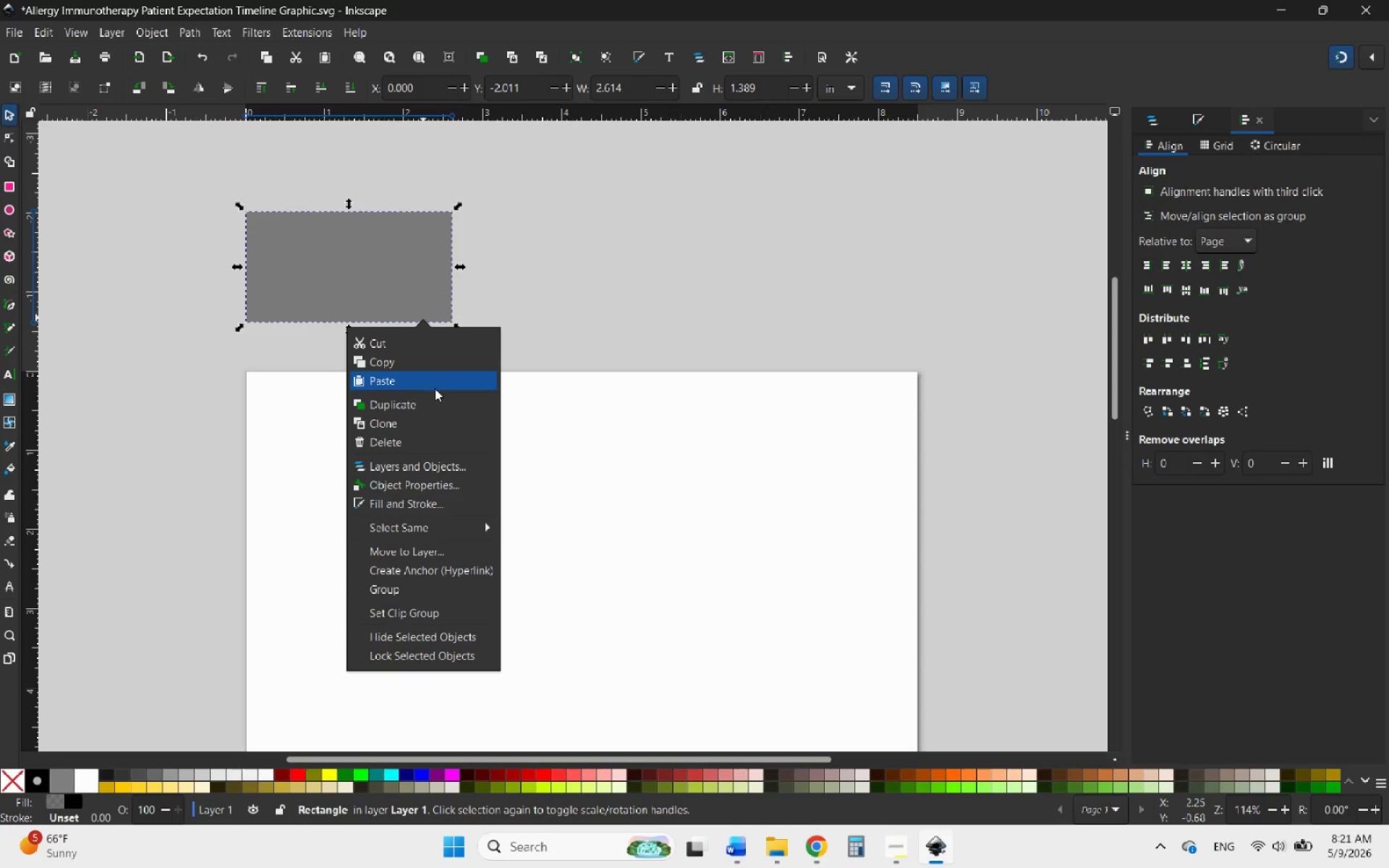 
left_click([386, 402])
 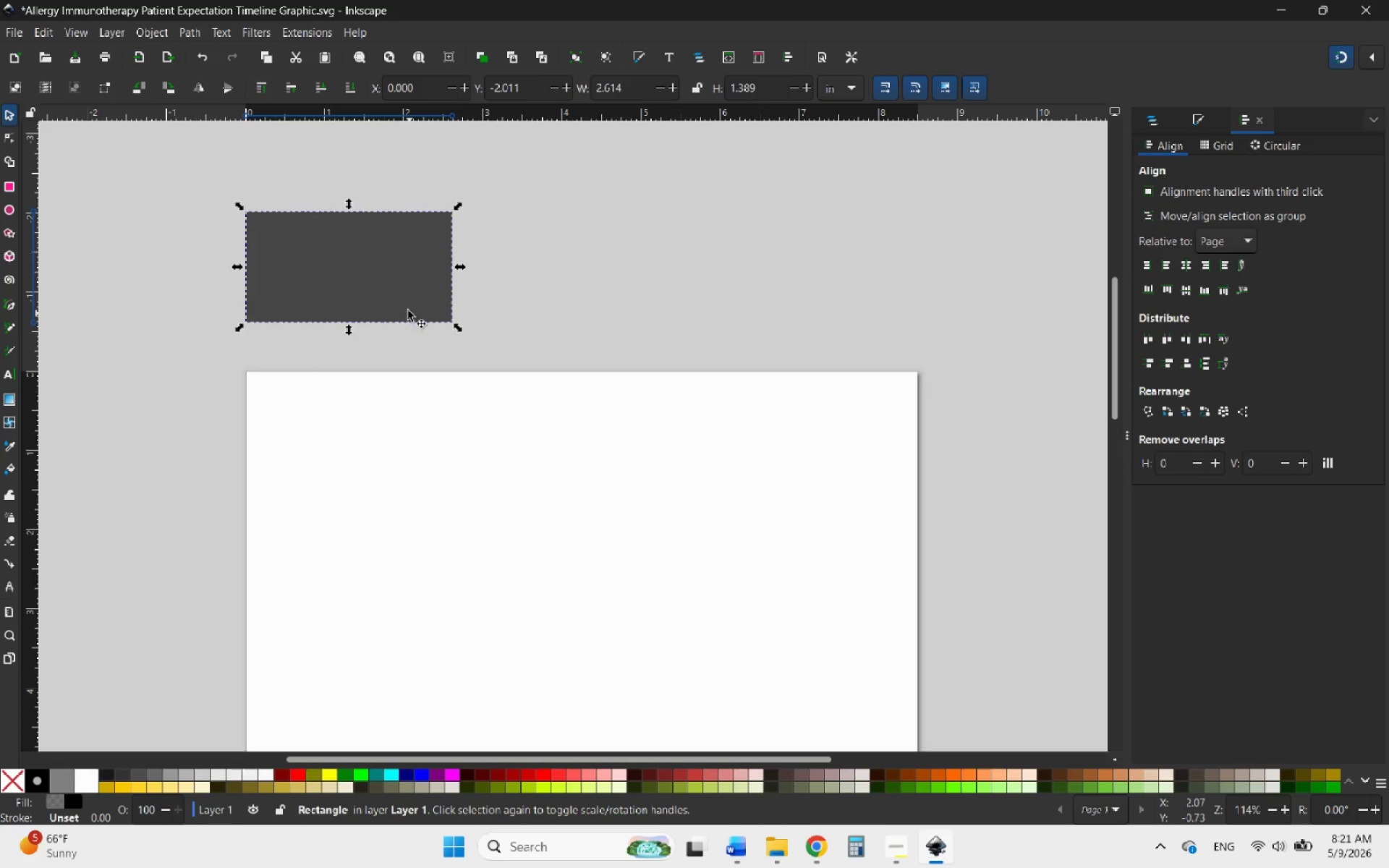 
left_click_drag(start_coordinate=[406, 302], to_coordinate=[655, 341])
 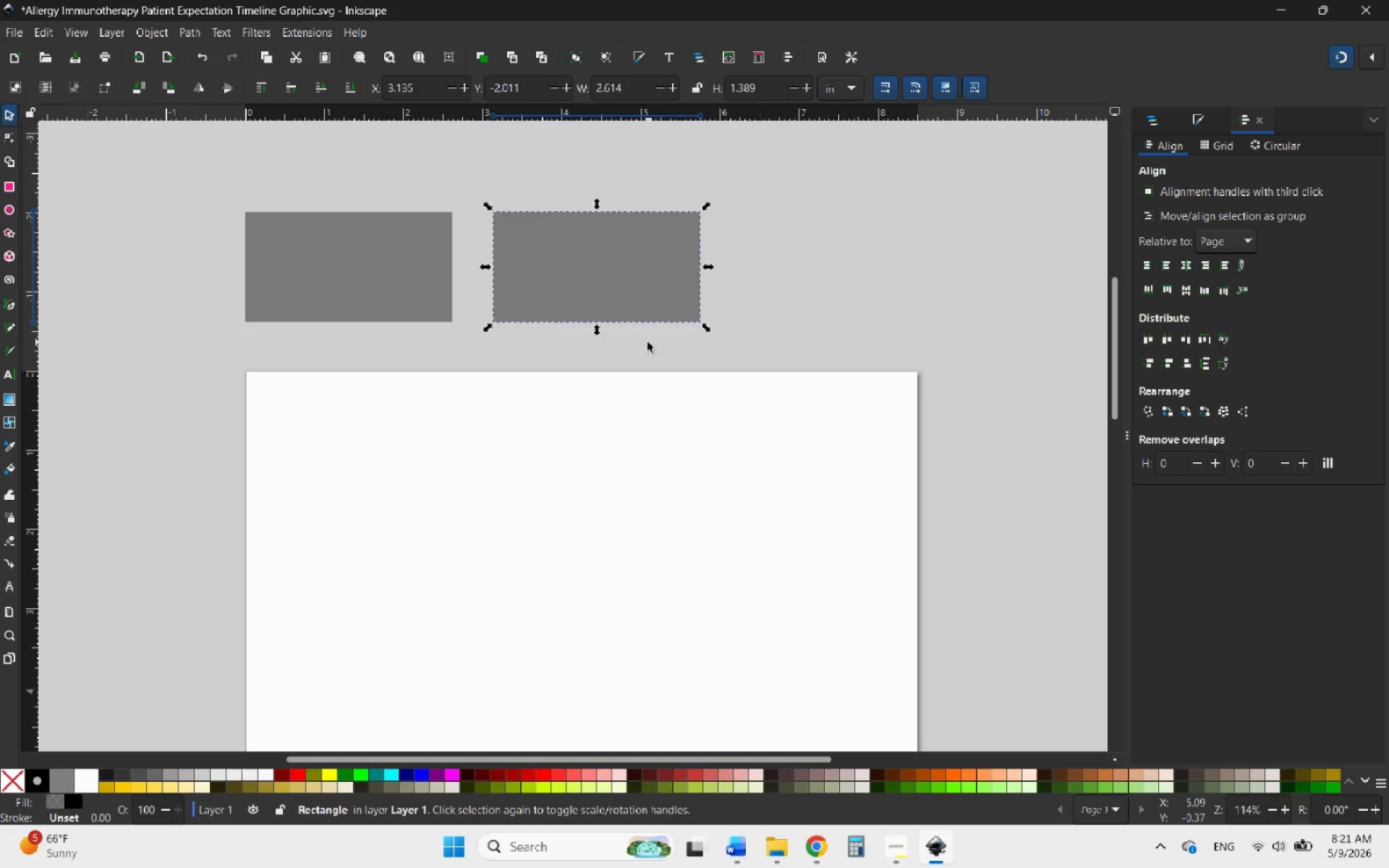 
hold_key(key=ControlLeft, duration=1.99)
 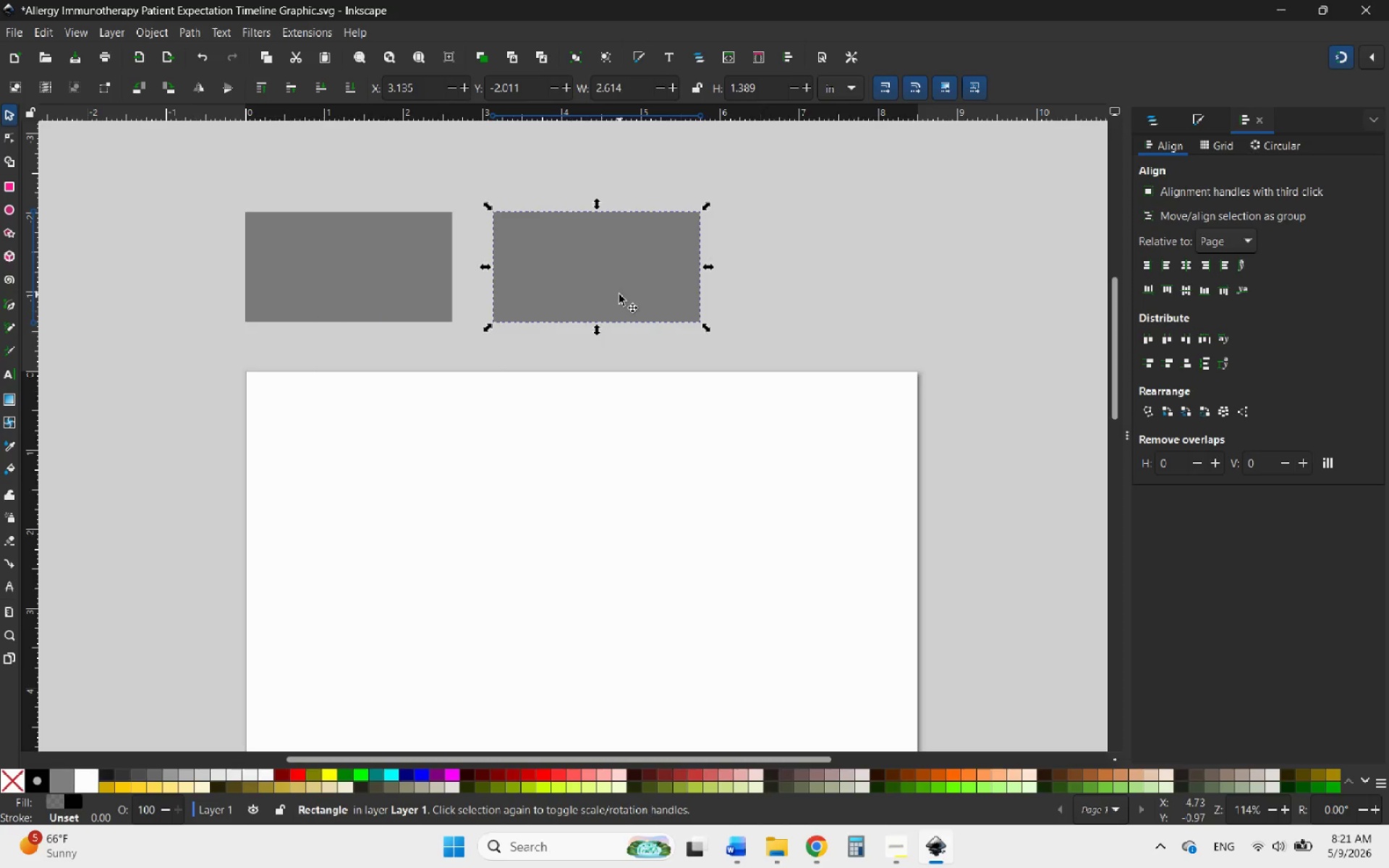 
right_click([619, 294])
 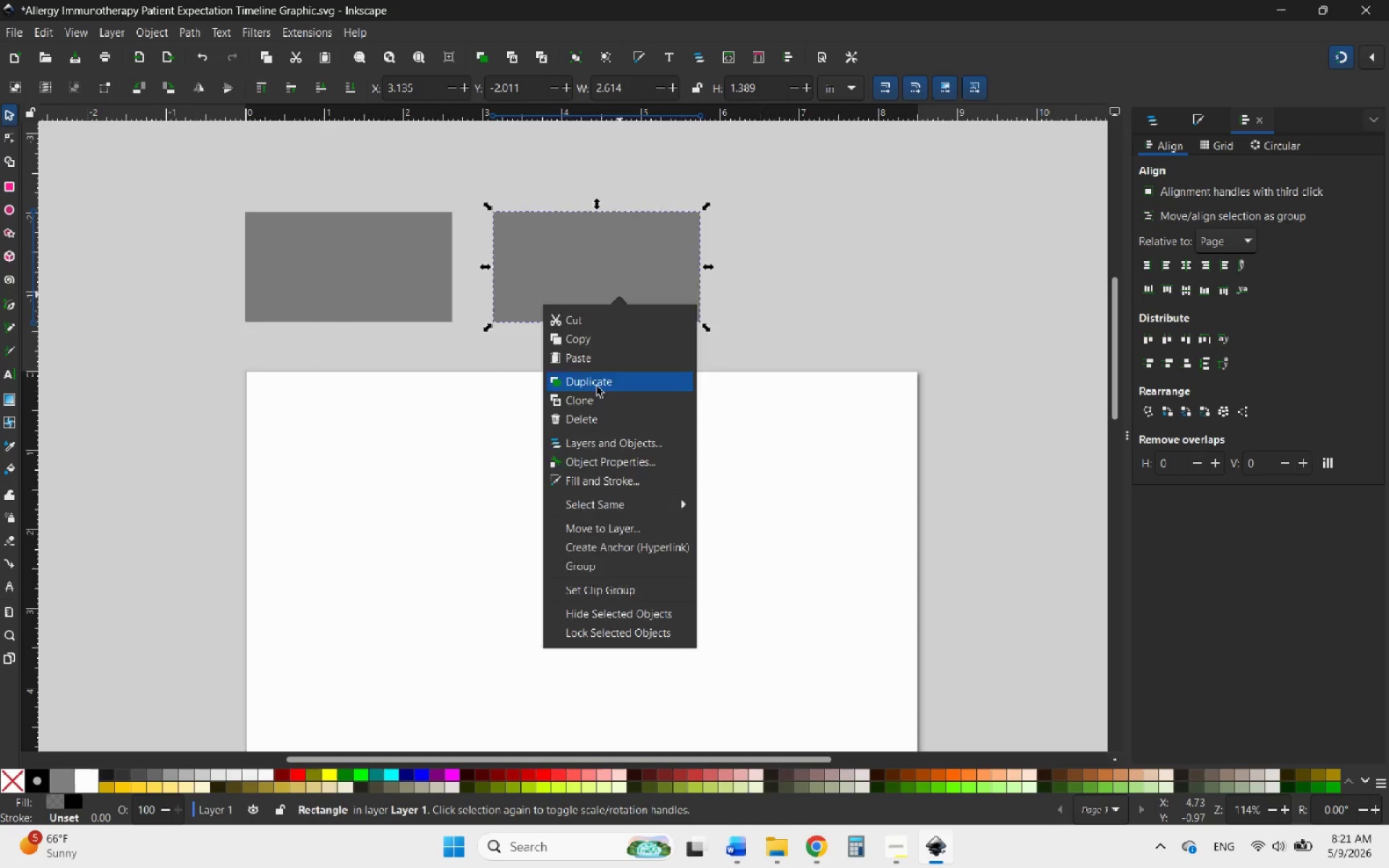 
left_click_drag(start_coordinate=[620, 292], to_coordinate=[842, 339])
 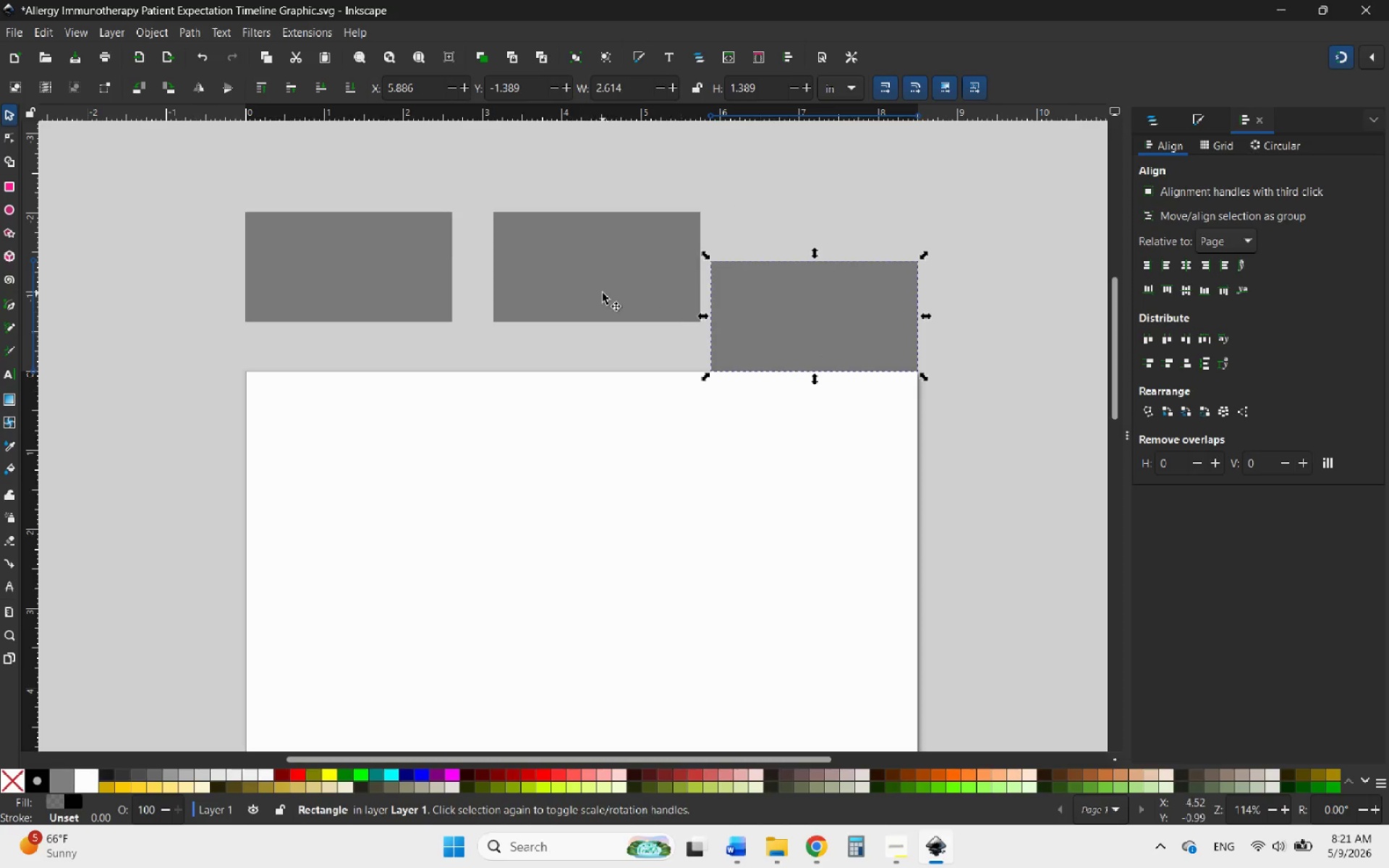 
hold_key(key=ControlLeft, duration=1.64)
 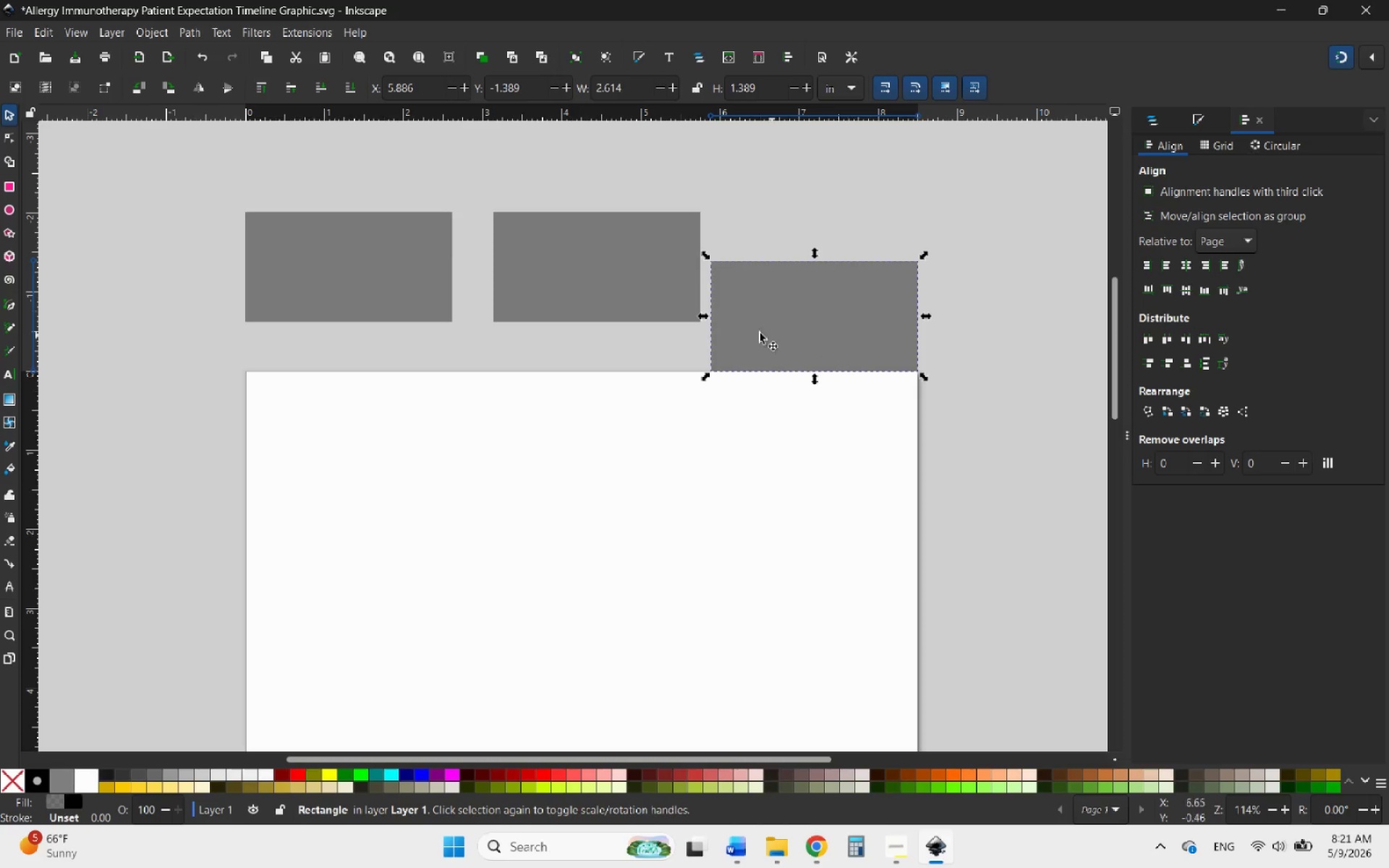 
left_click_drag(start_coordinate=[598, 293], to_coordinate=[579, 293])
 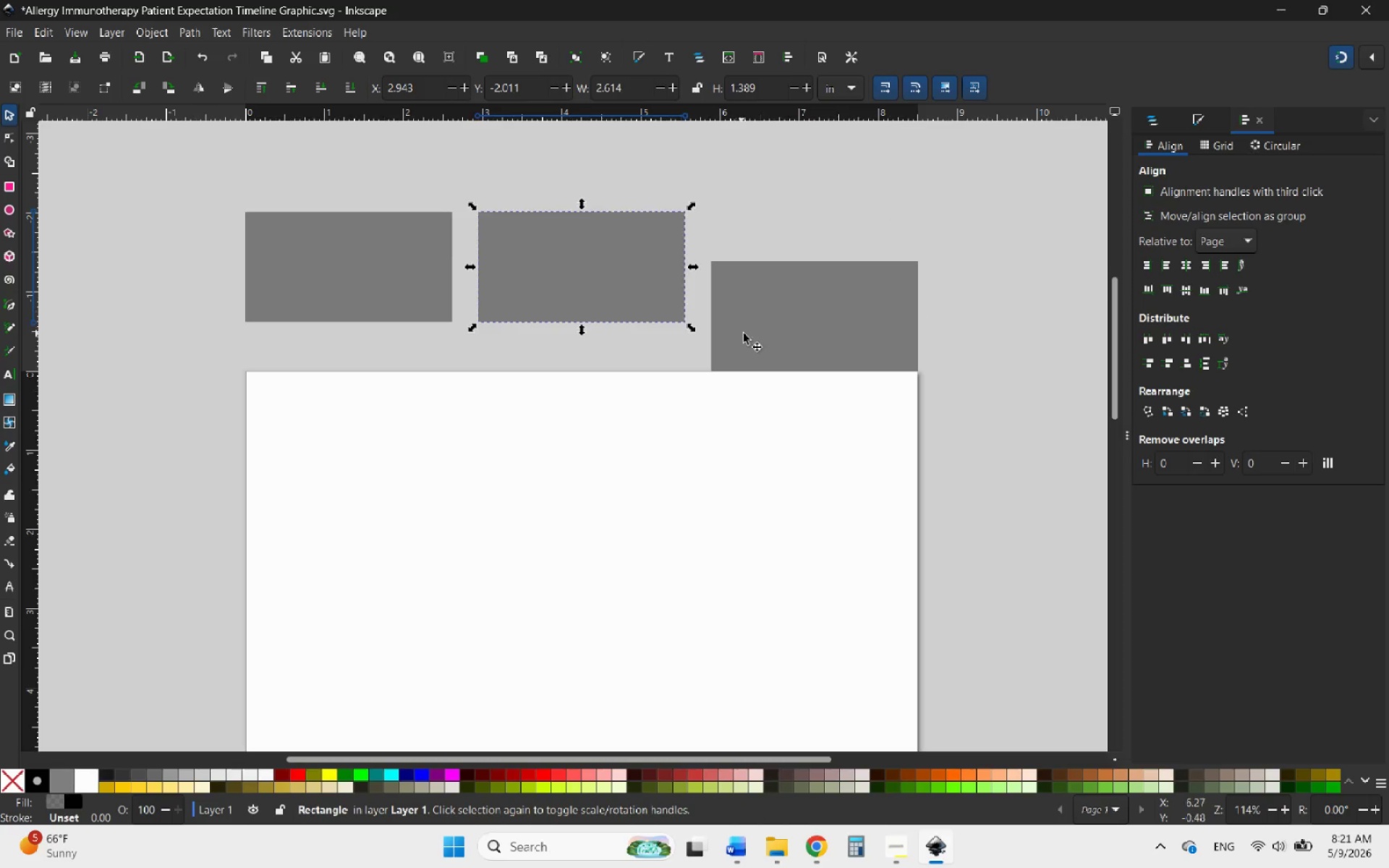 
left_click_drag(start_coordinate=[749, 333], to_coordinate=[755, 278])
 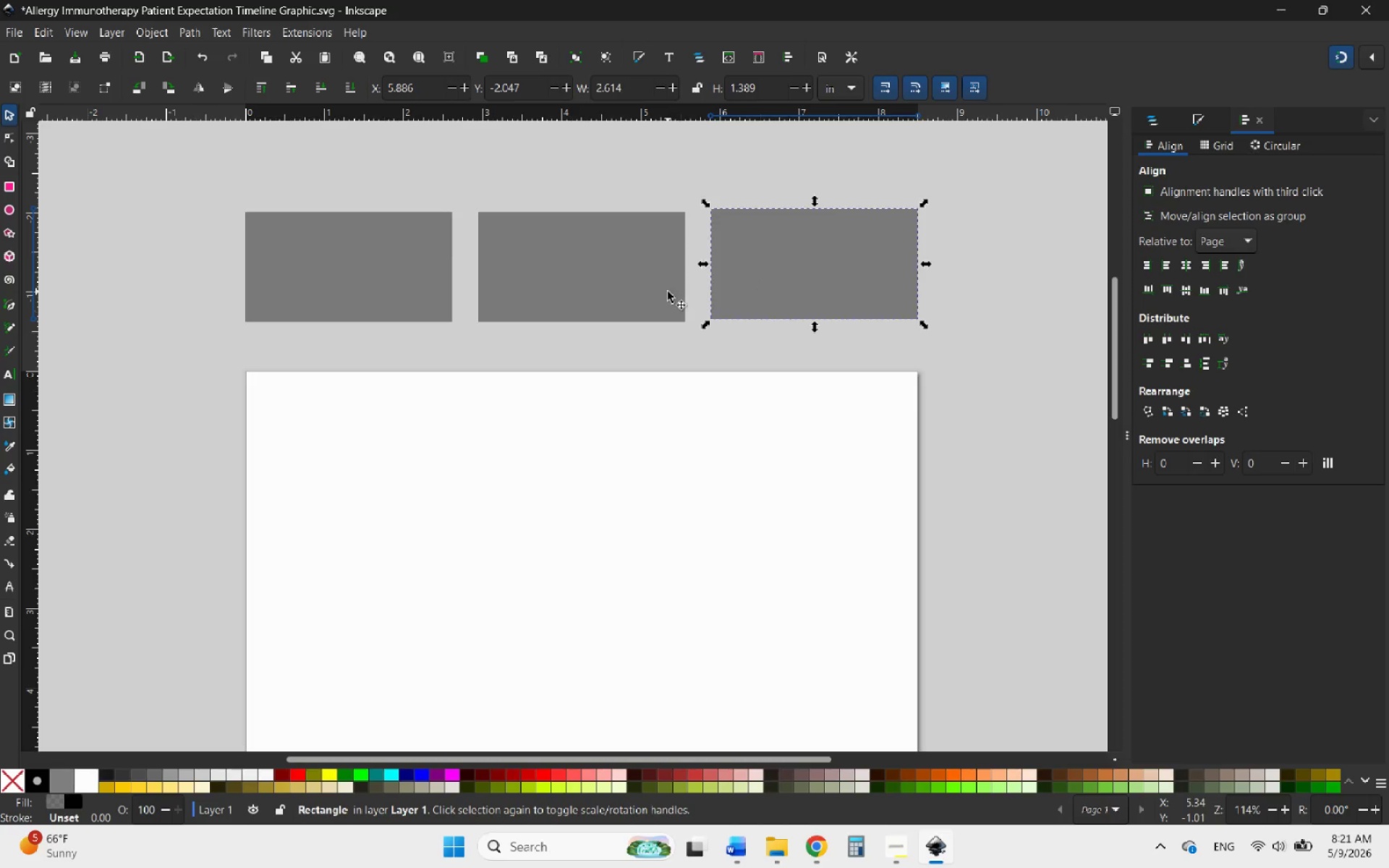 
hold_key(key=ControlLeft, duration=3.88)
 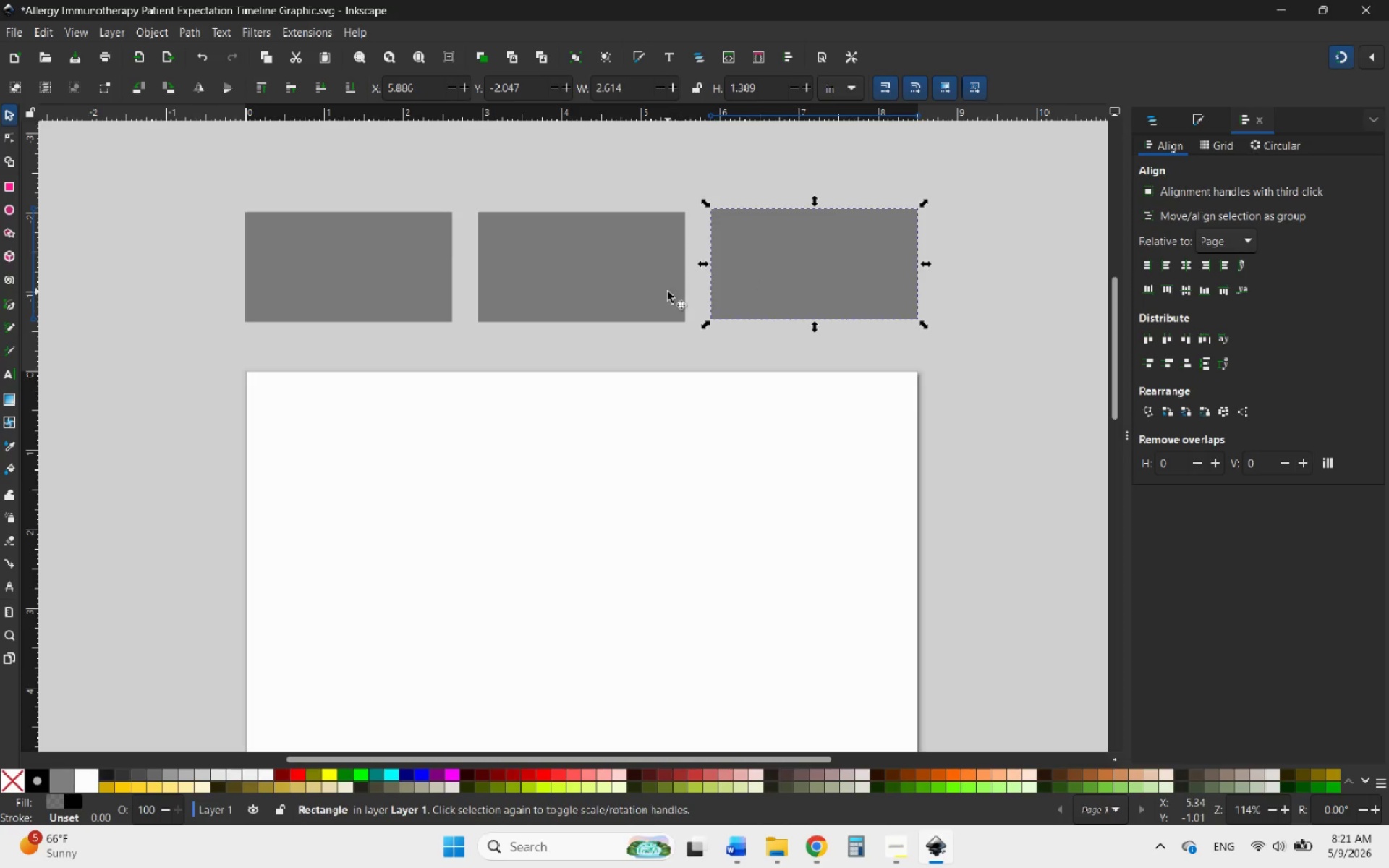 
hold_key(key=ControlLeft, duration=0.97)
left_click([668, 292])
 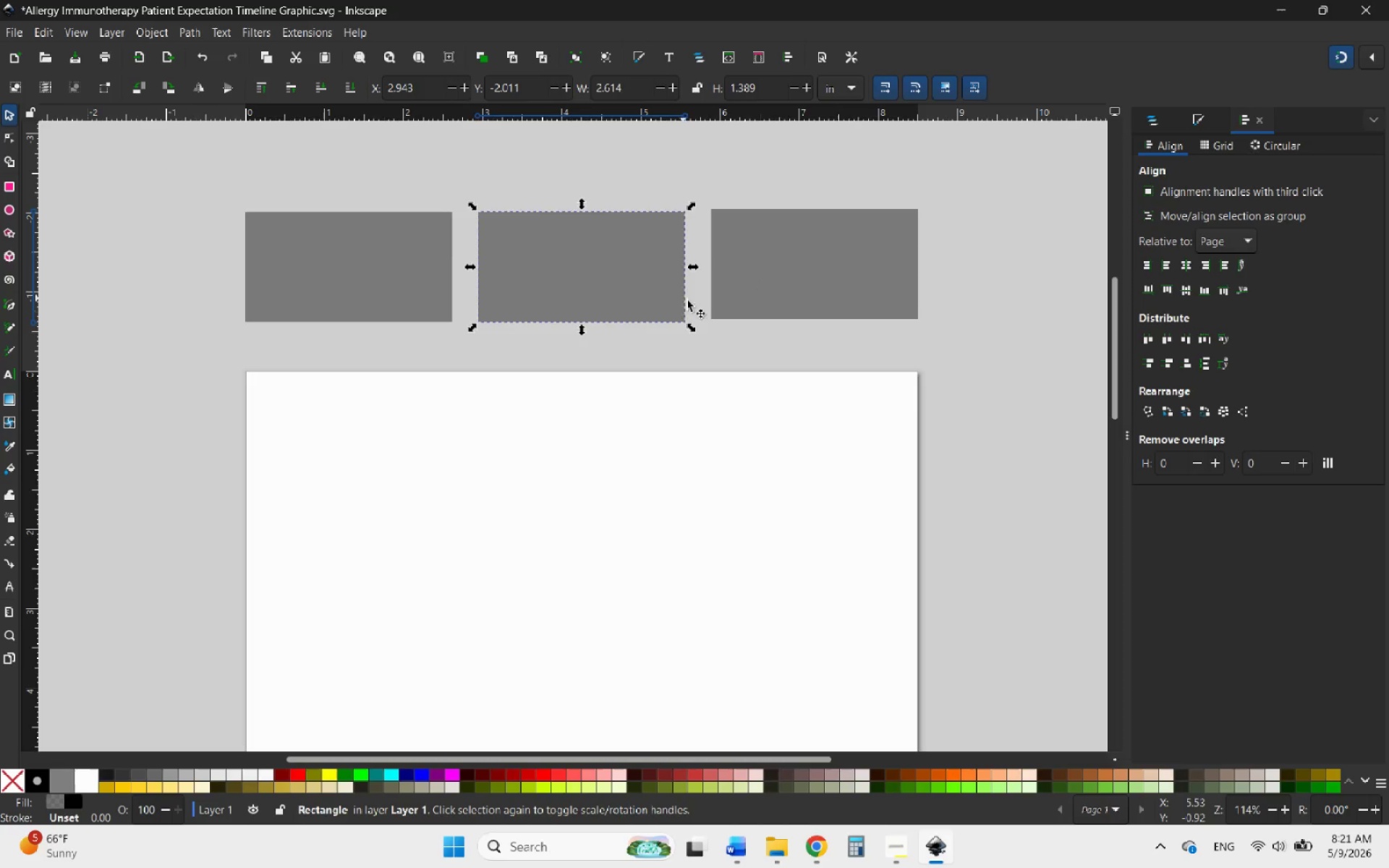 
hold_key(key=ShiftLeft, duration=0.56)
left_click([778, 304])
 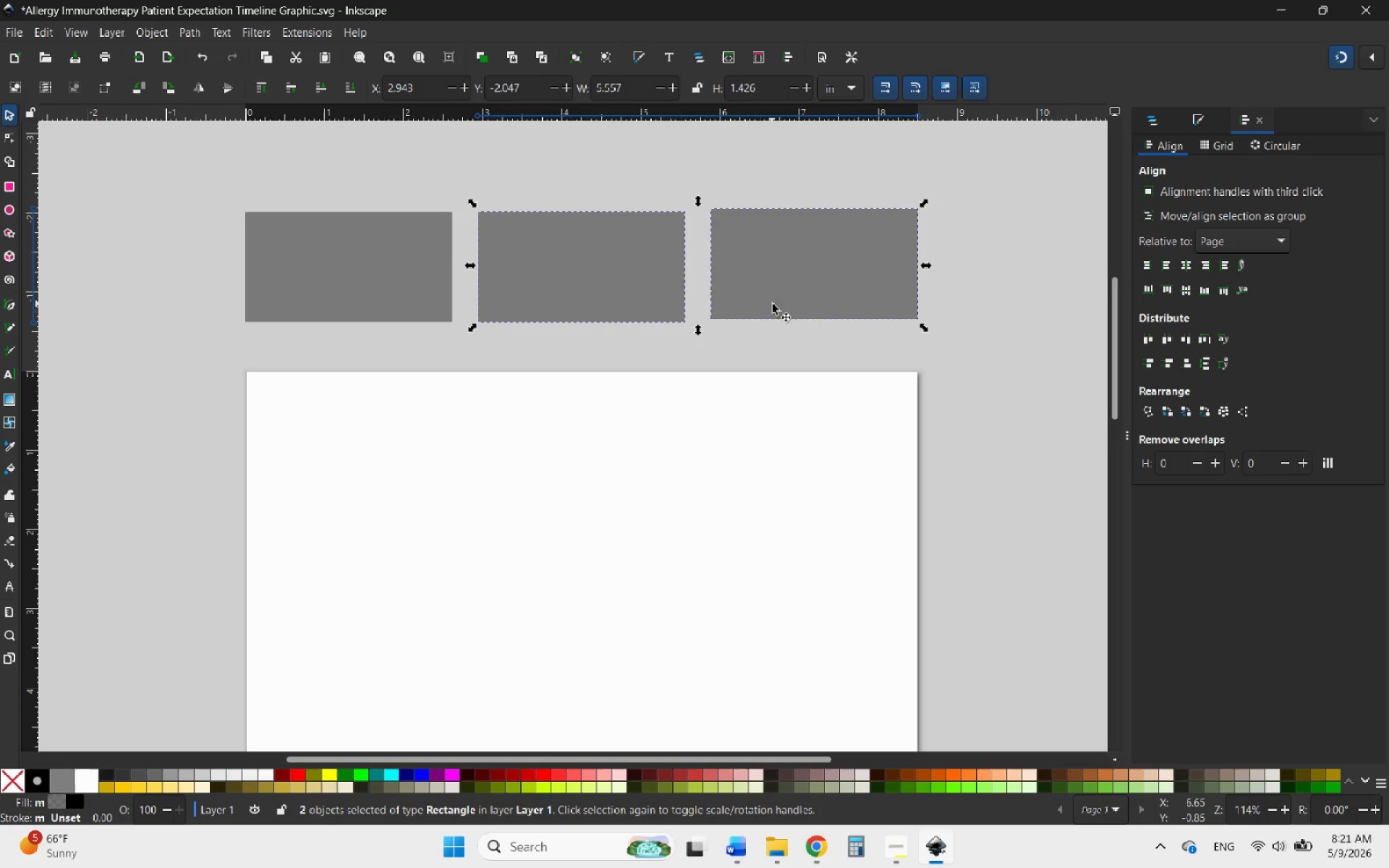 
left_click([1273, 234])
 